 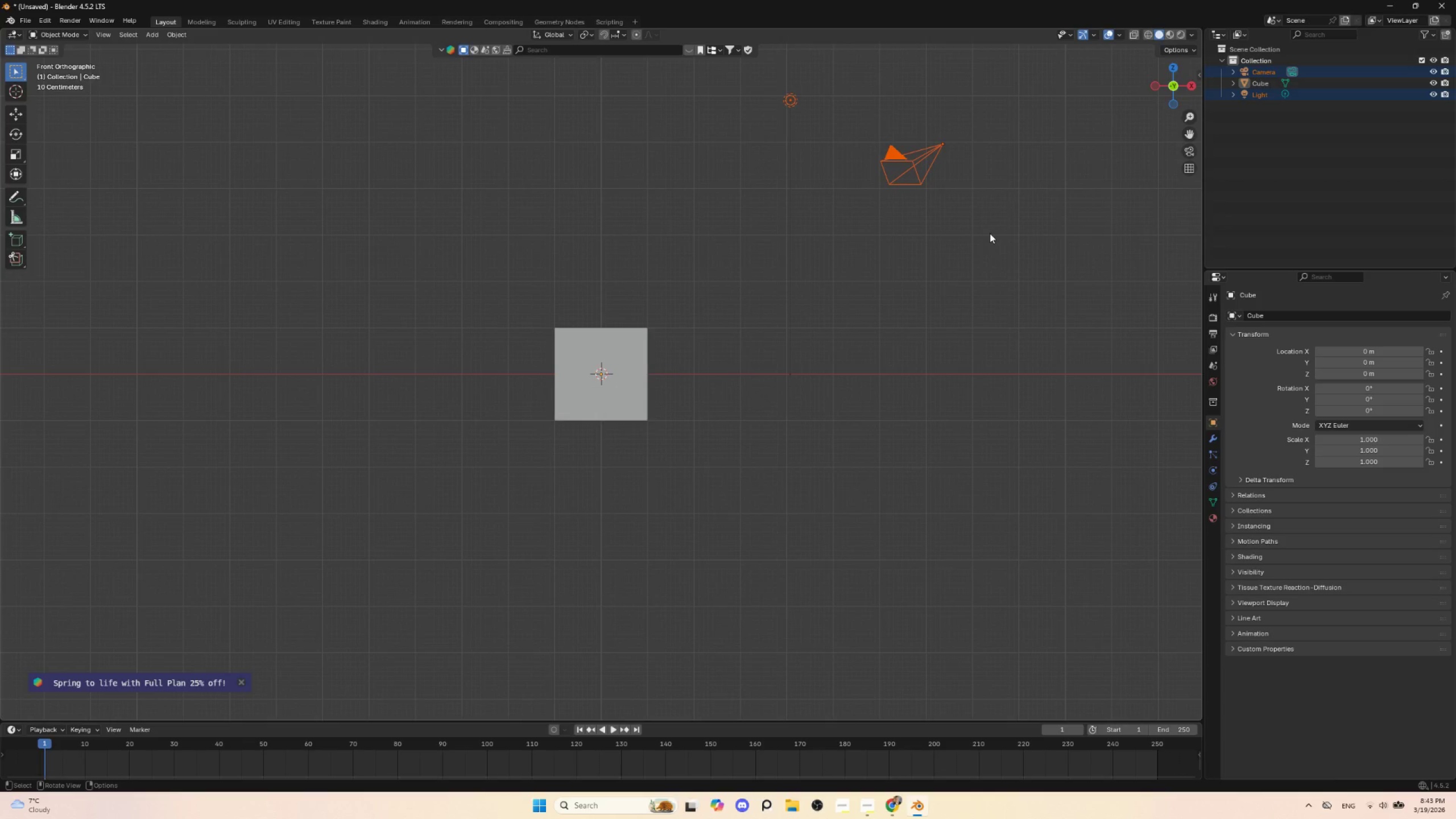 
key(H)
 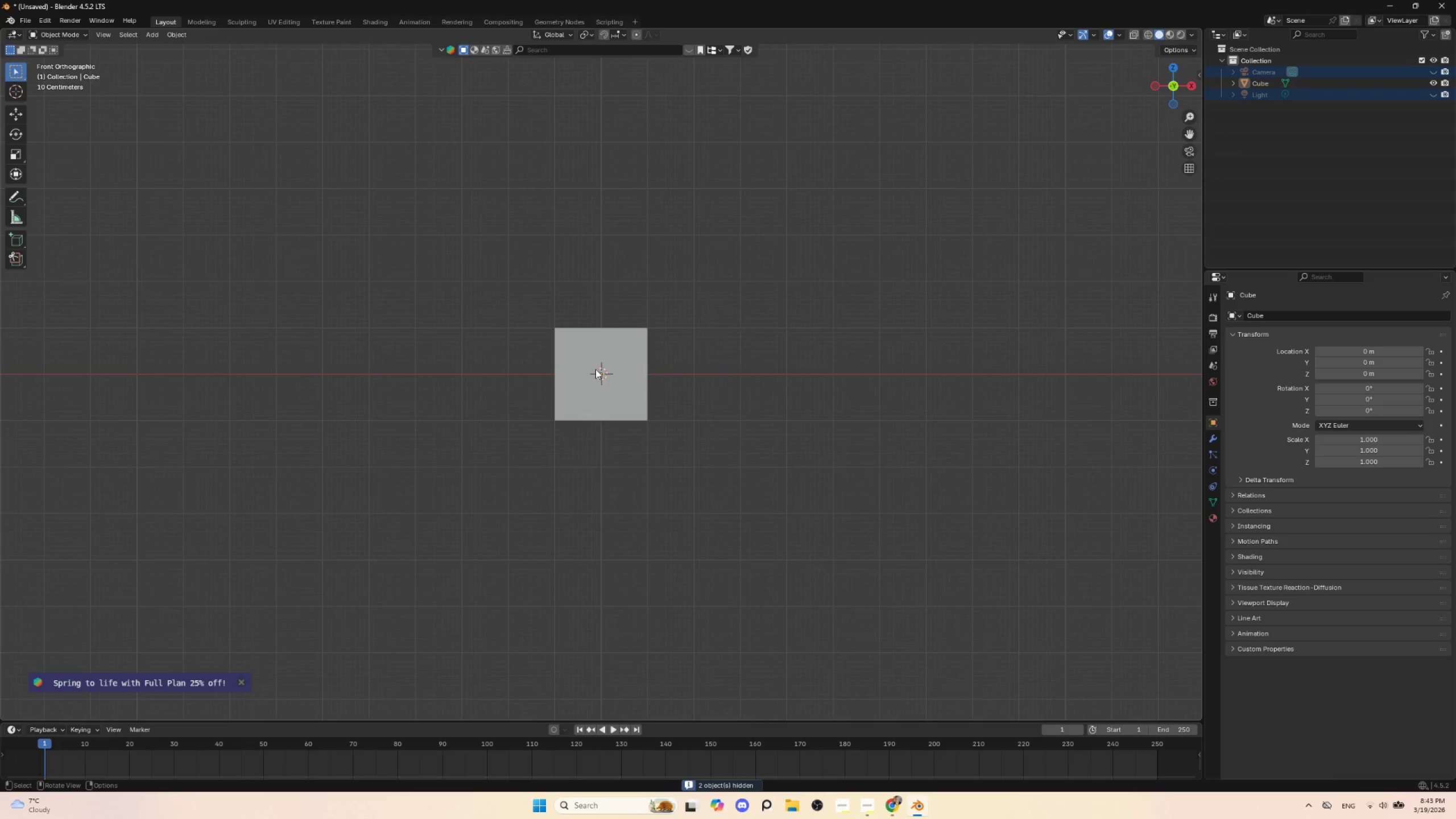 
left_click([595, 369])
 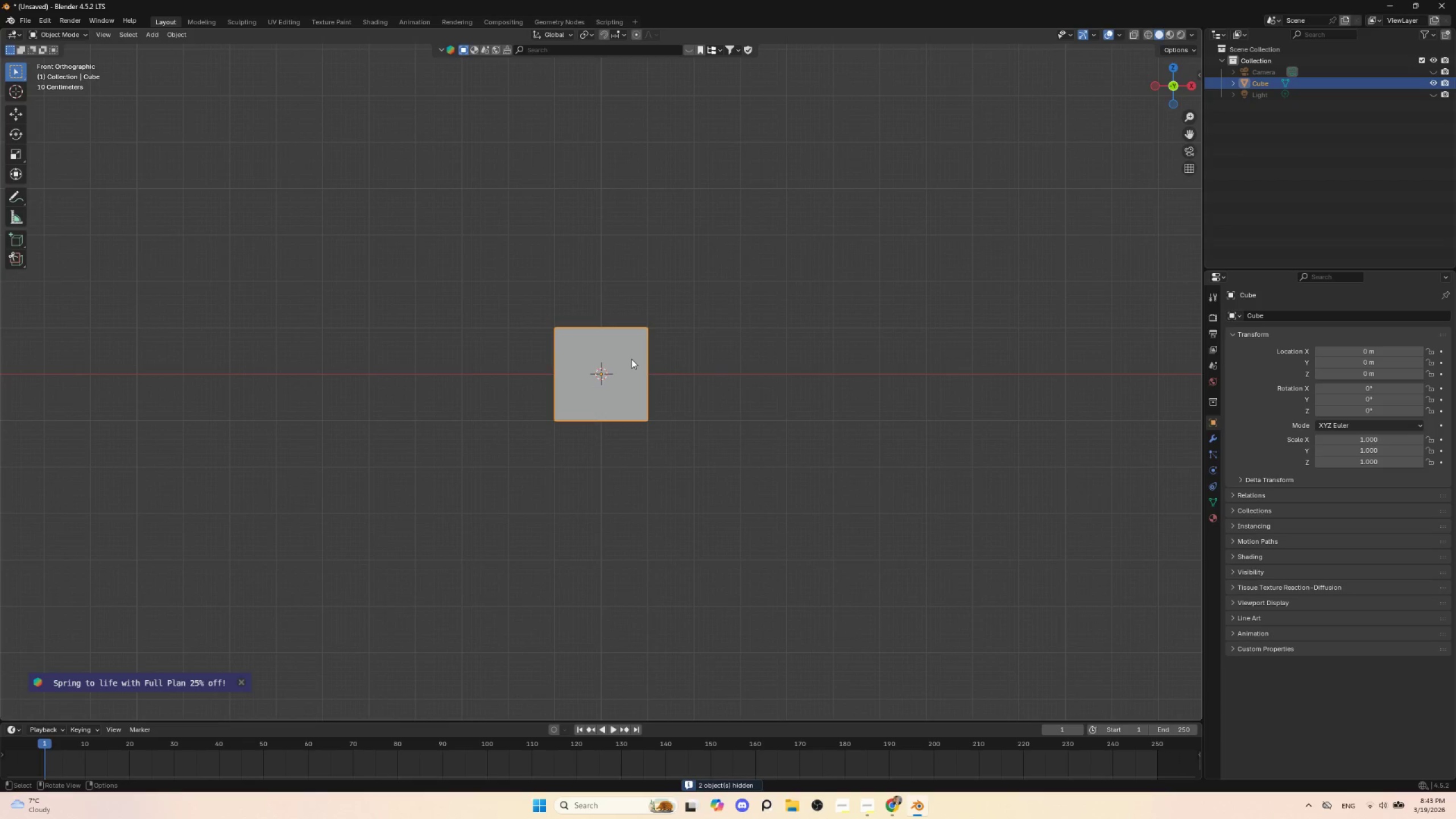 
key(Control+2)
 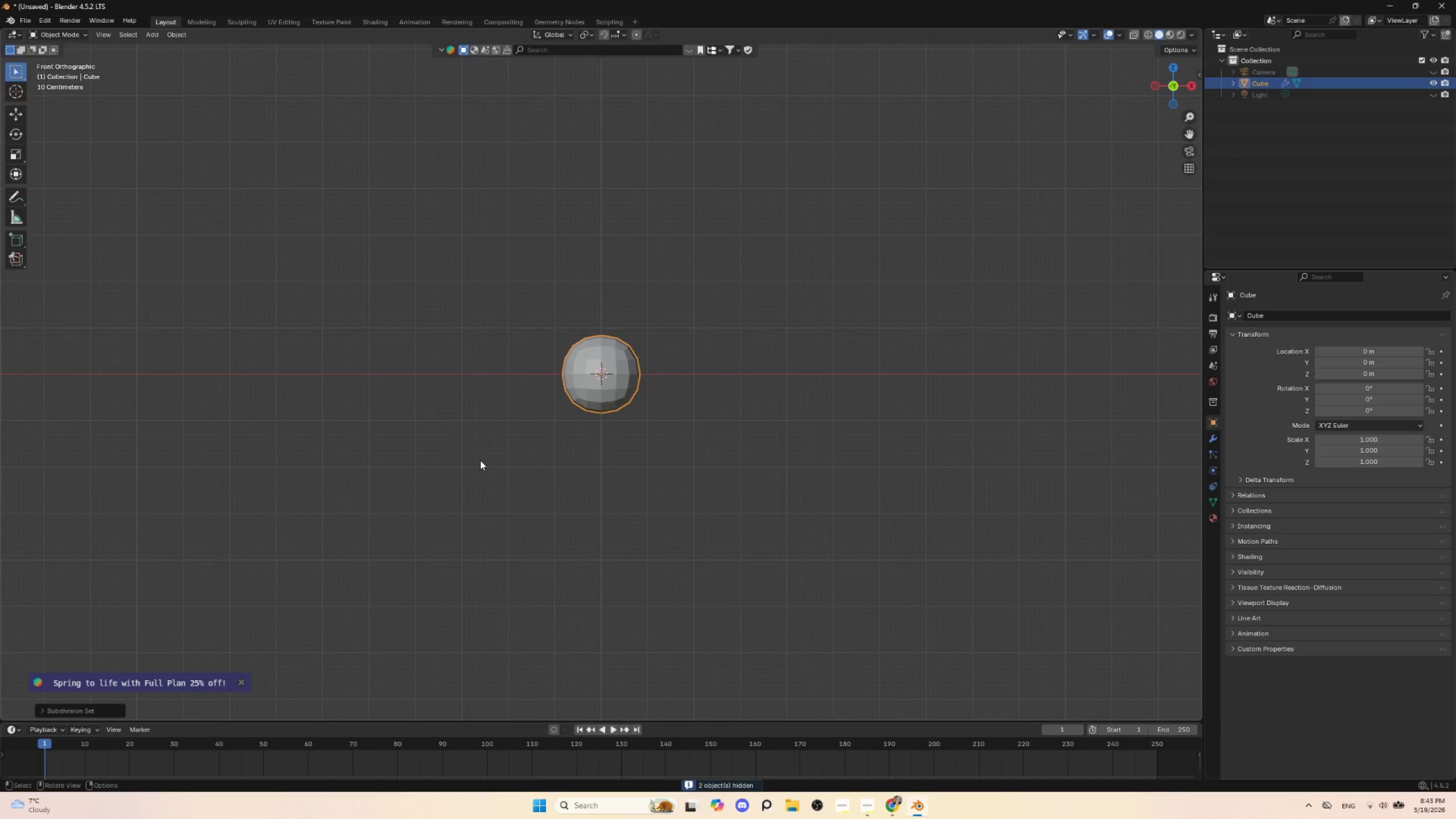 
left_click([479, 459])
 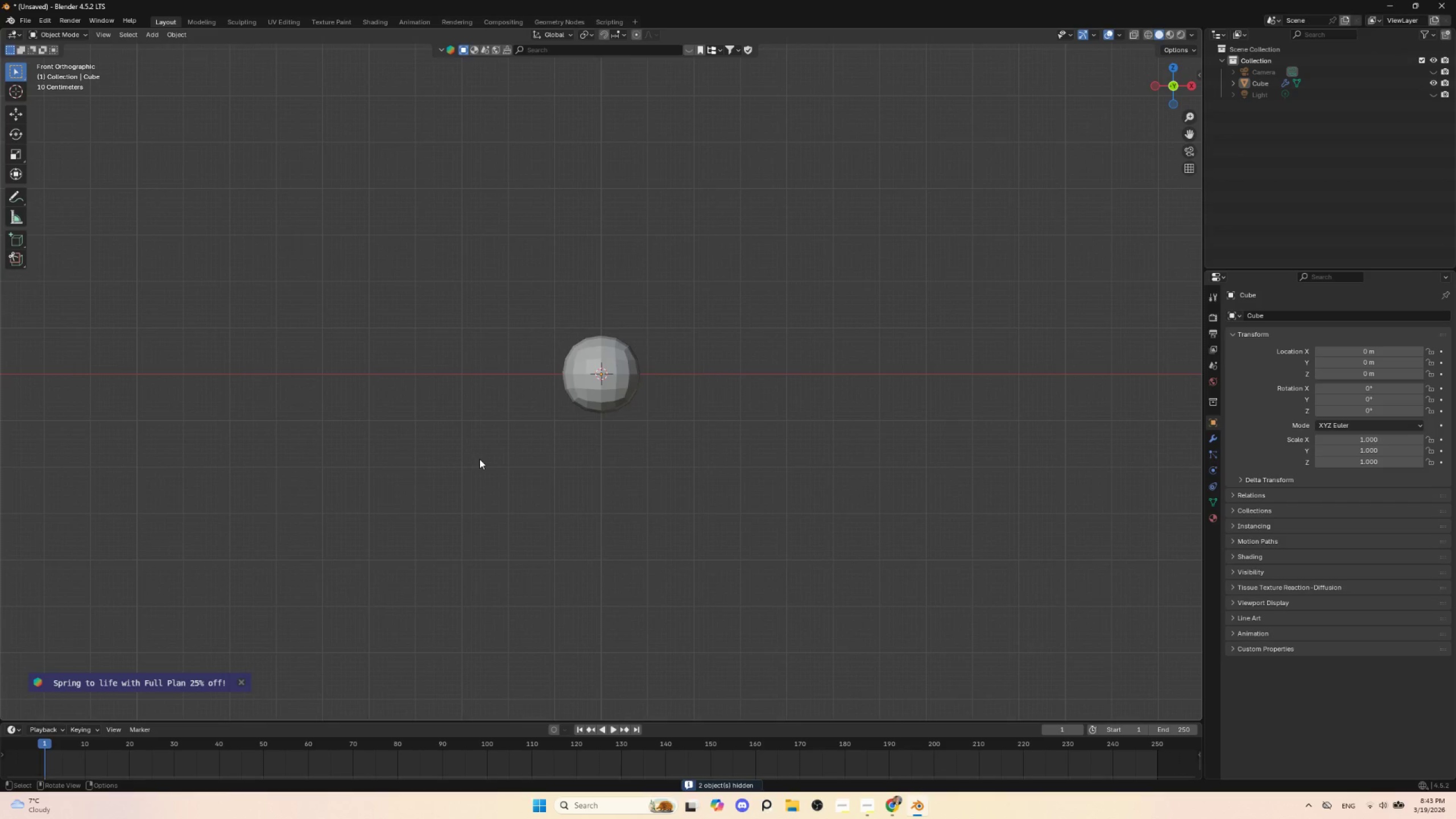 
key(Shift+A)
 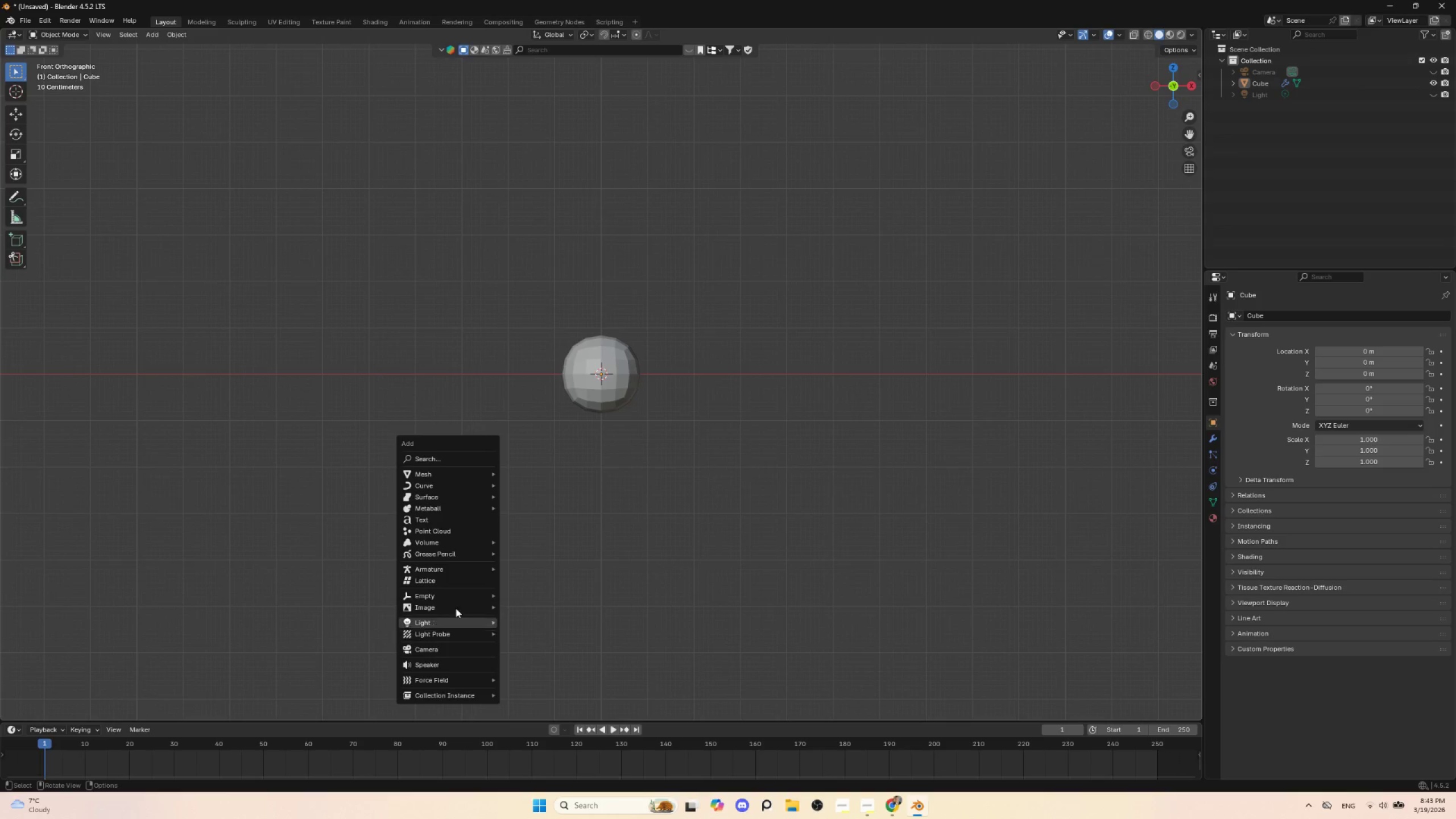 
mouse_move([457, 605])
 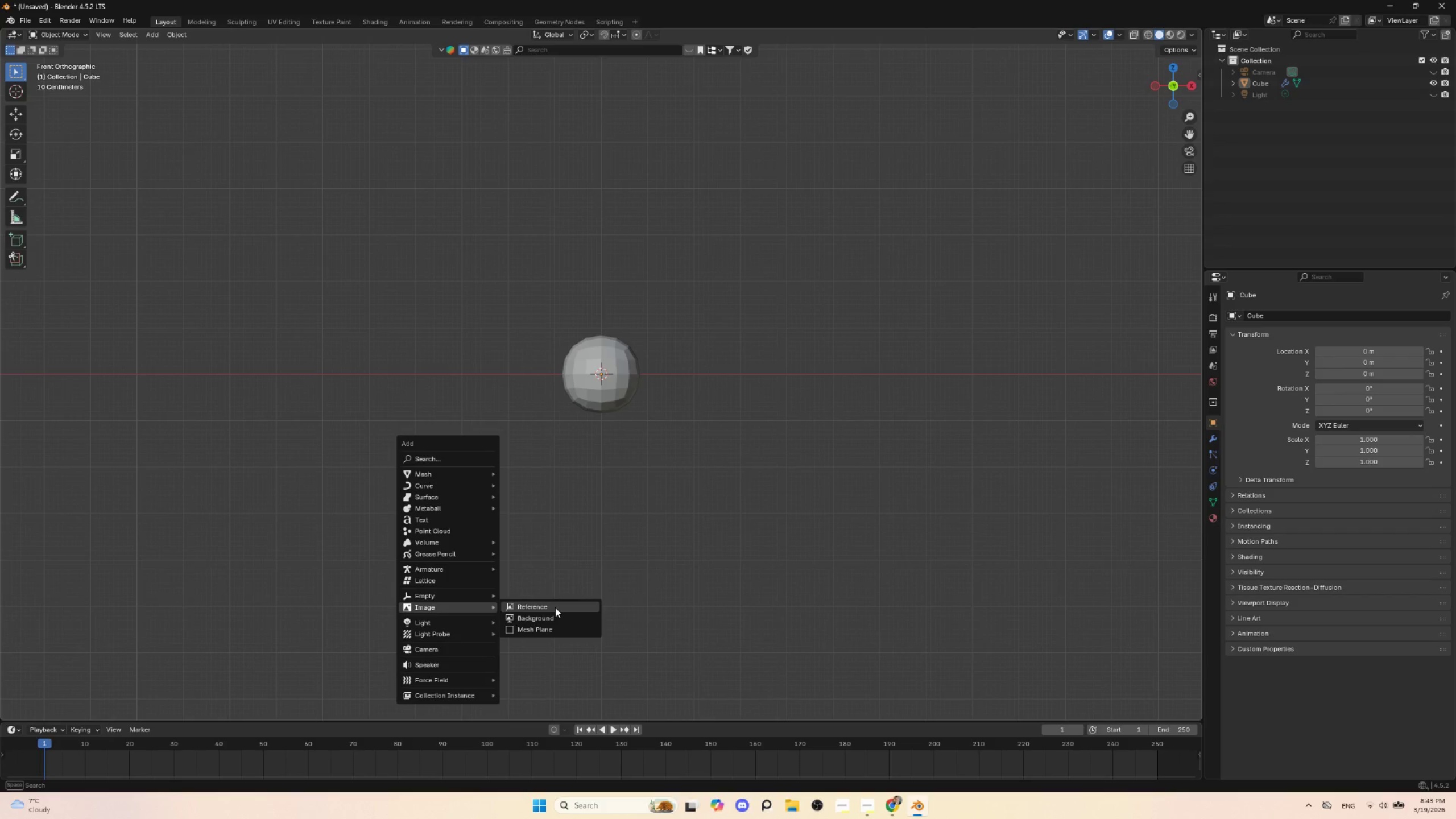 
left_click([555, 607])
 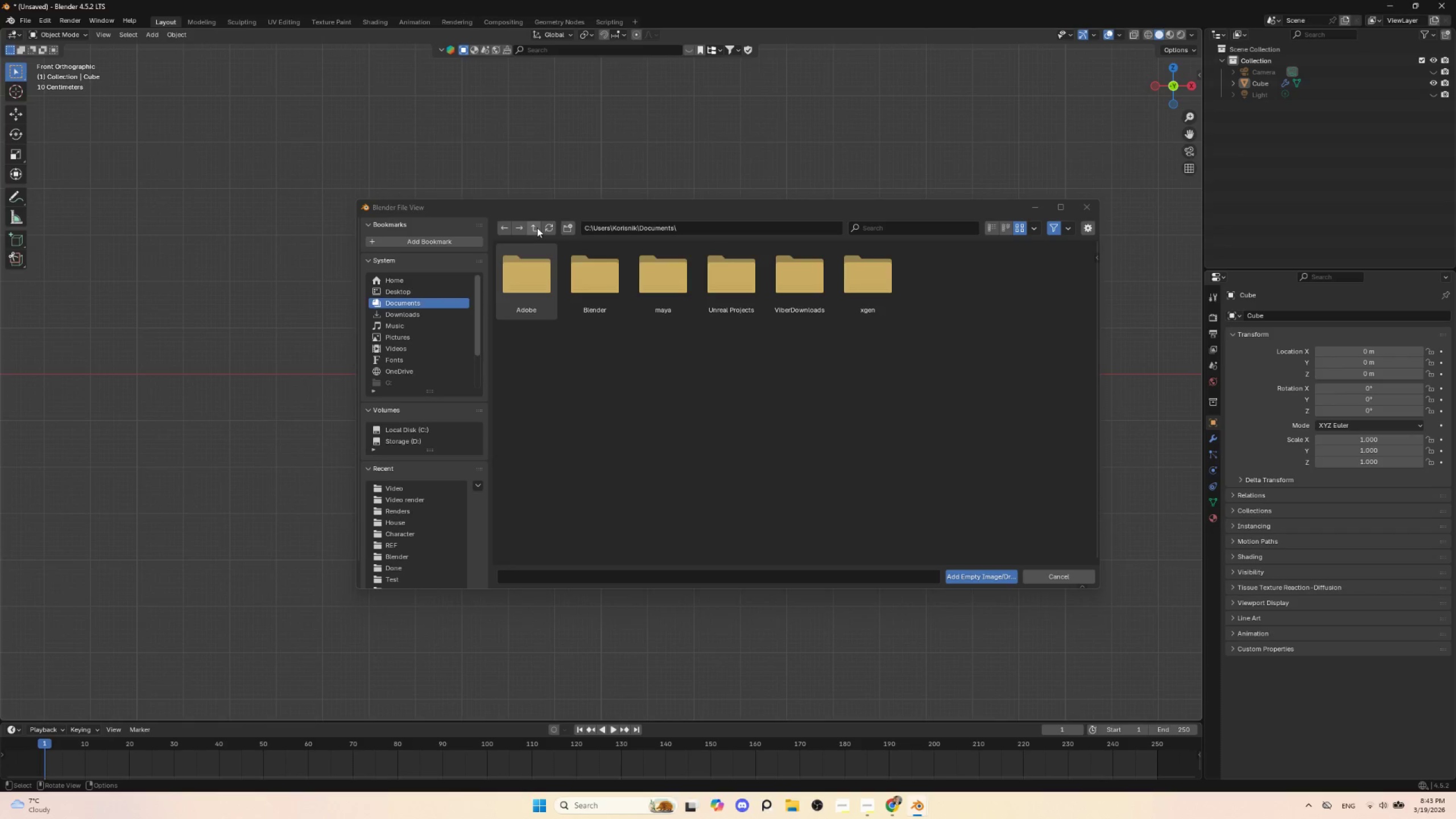 
double_click([537, 228])
 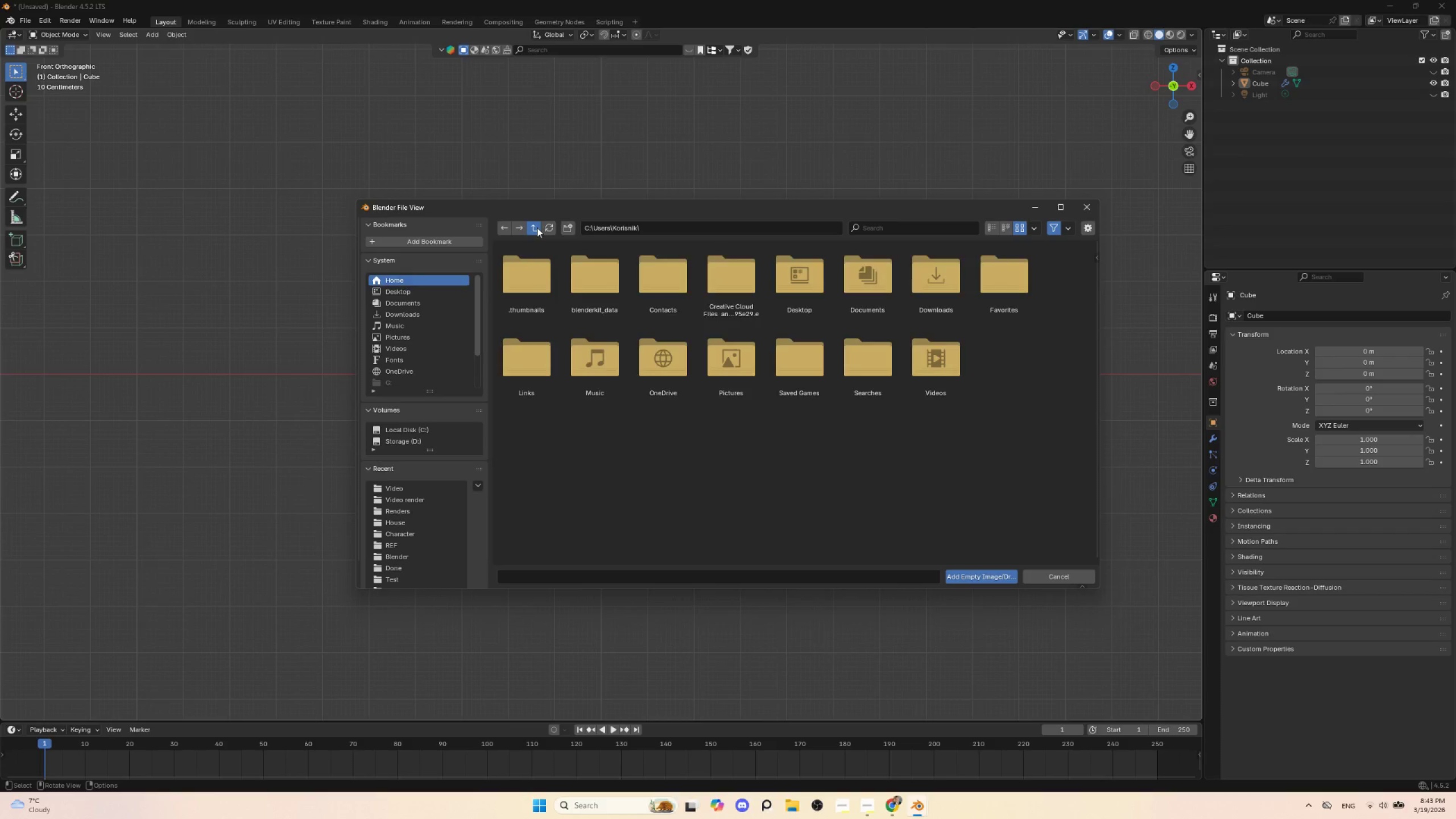 
triple_click([537, 228])
 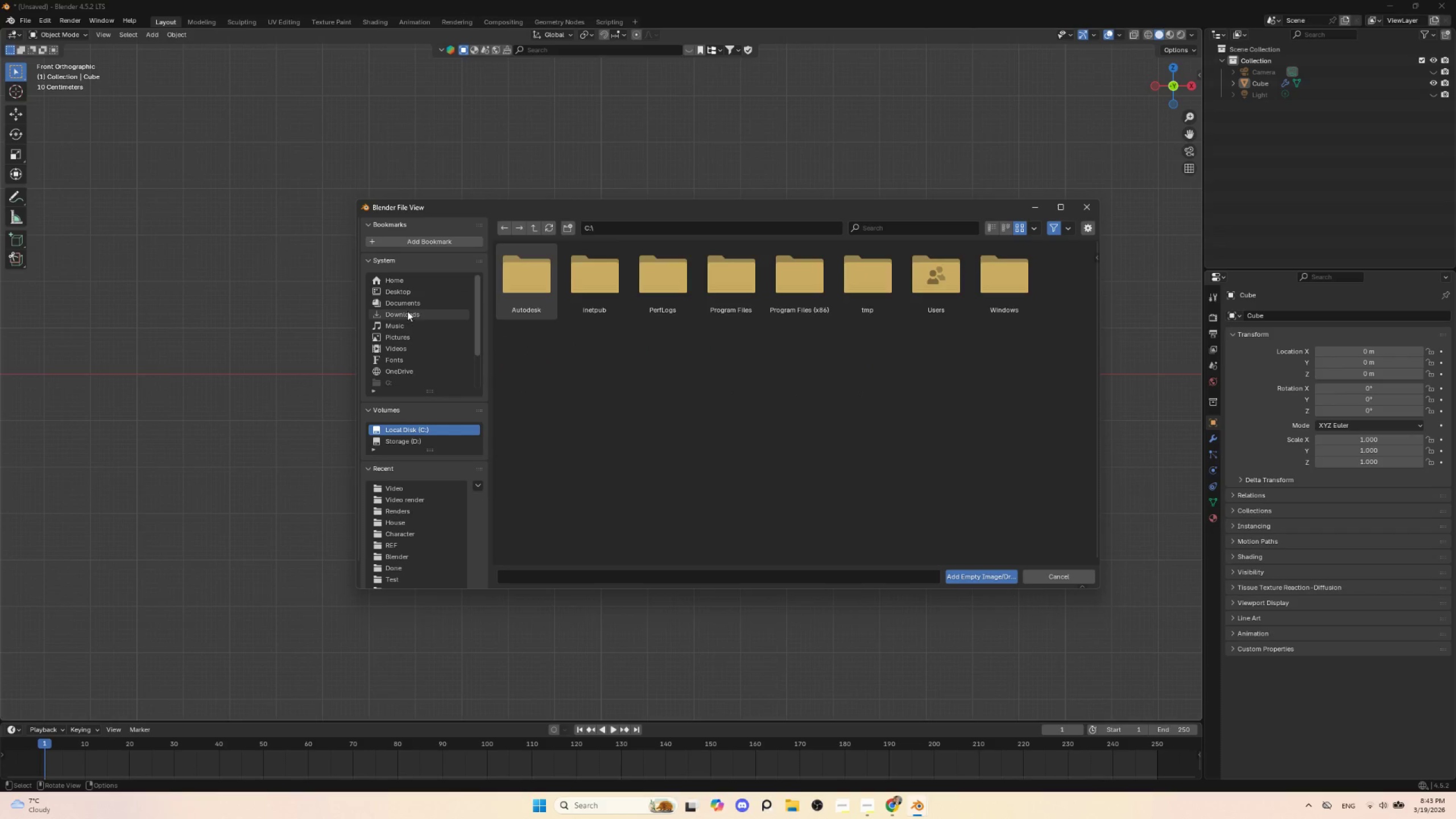 
left_click([403, 292])
 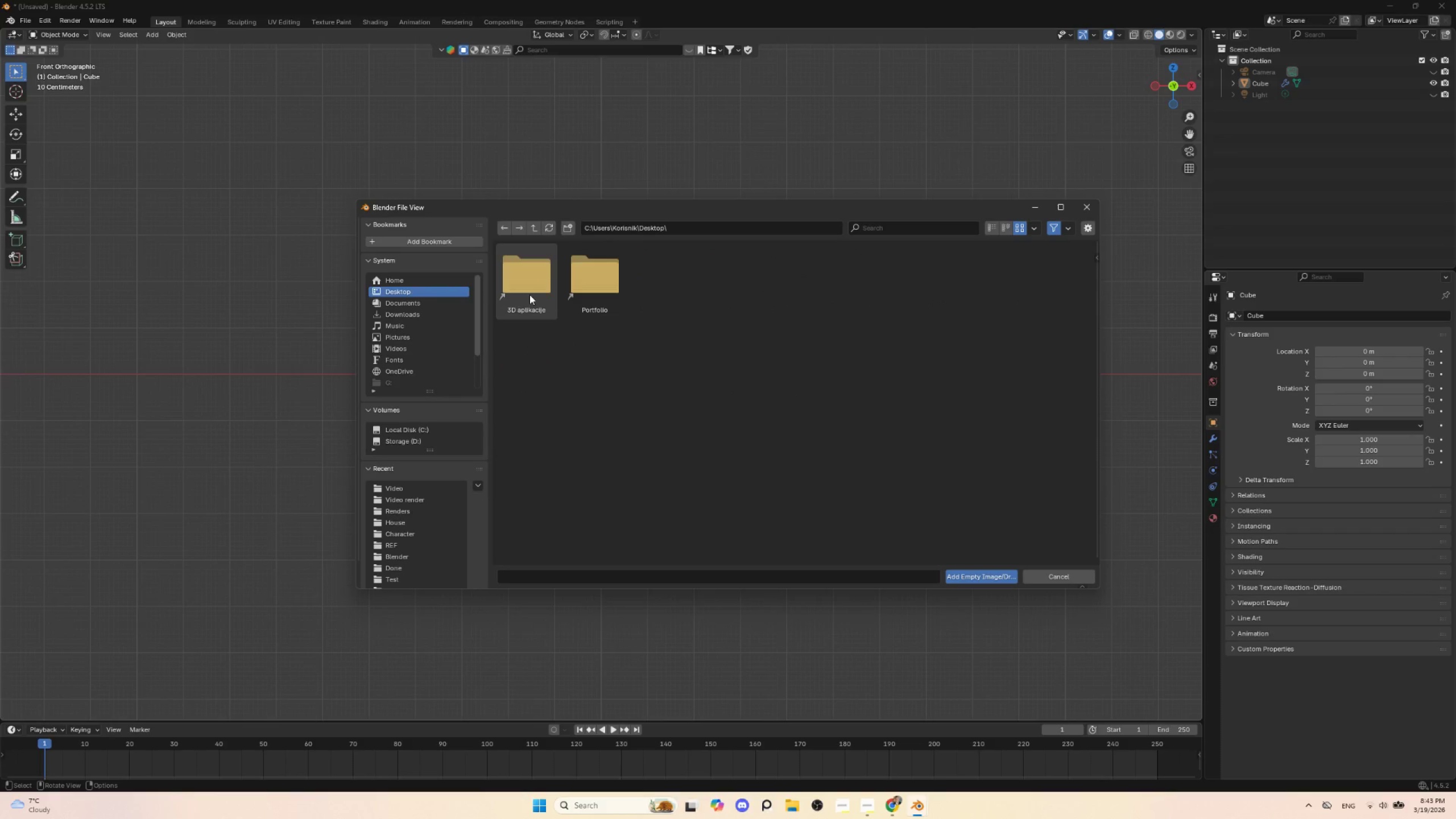 
double_click([529, 295])
 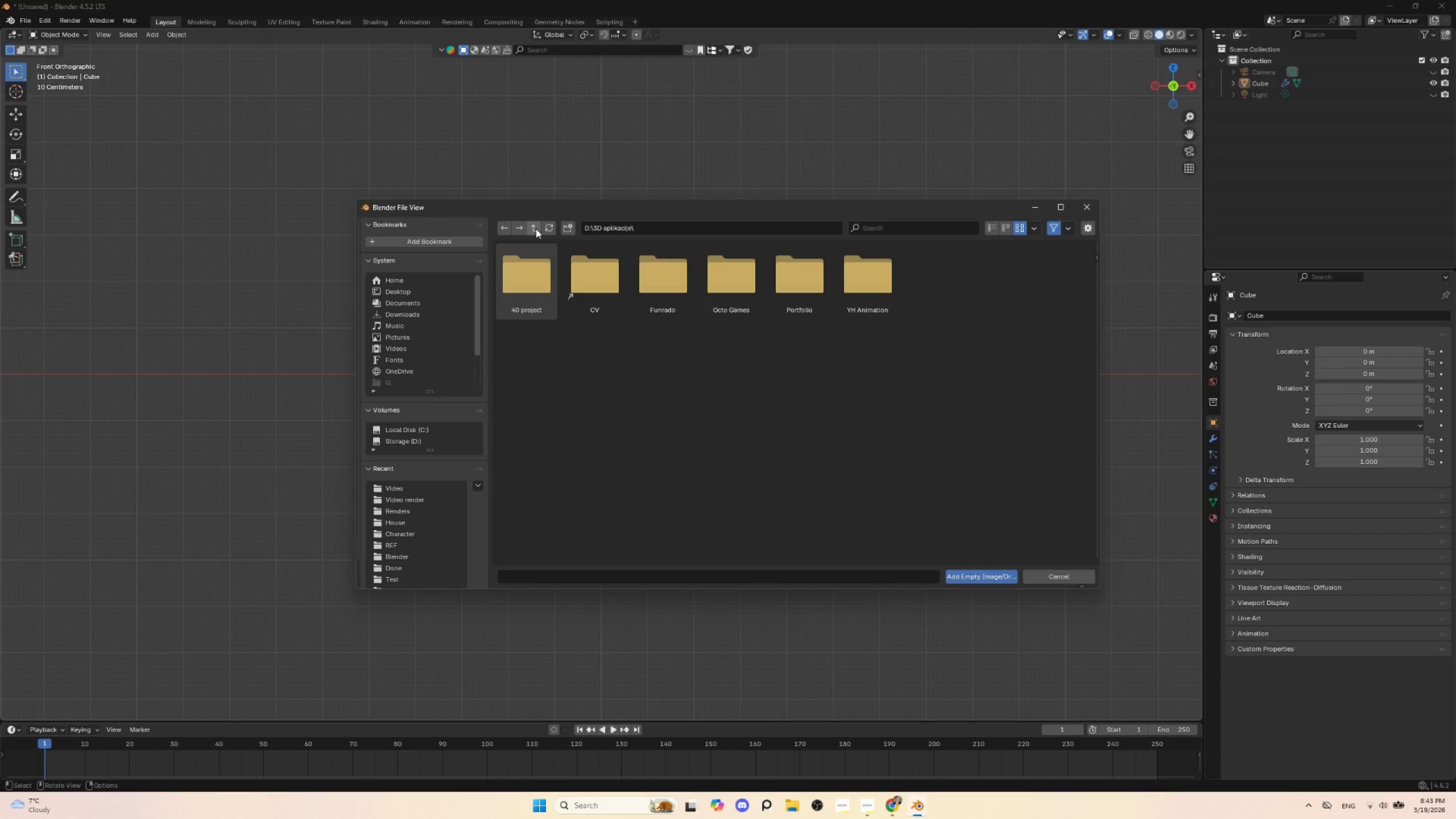 
left_click([536, 229])
 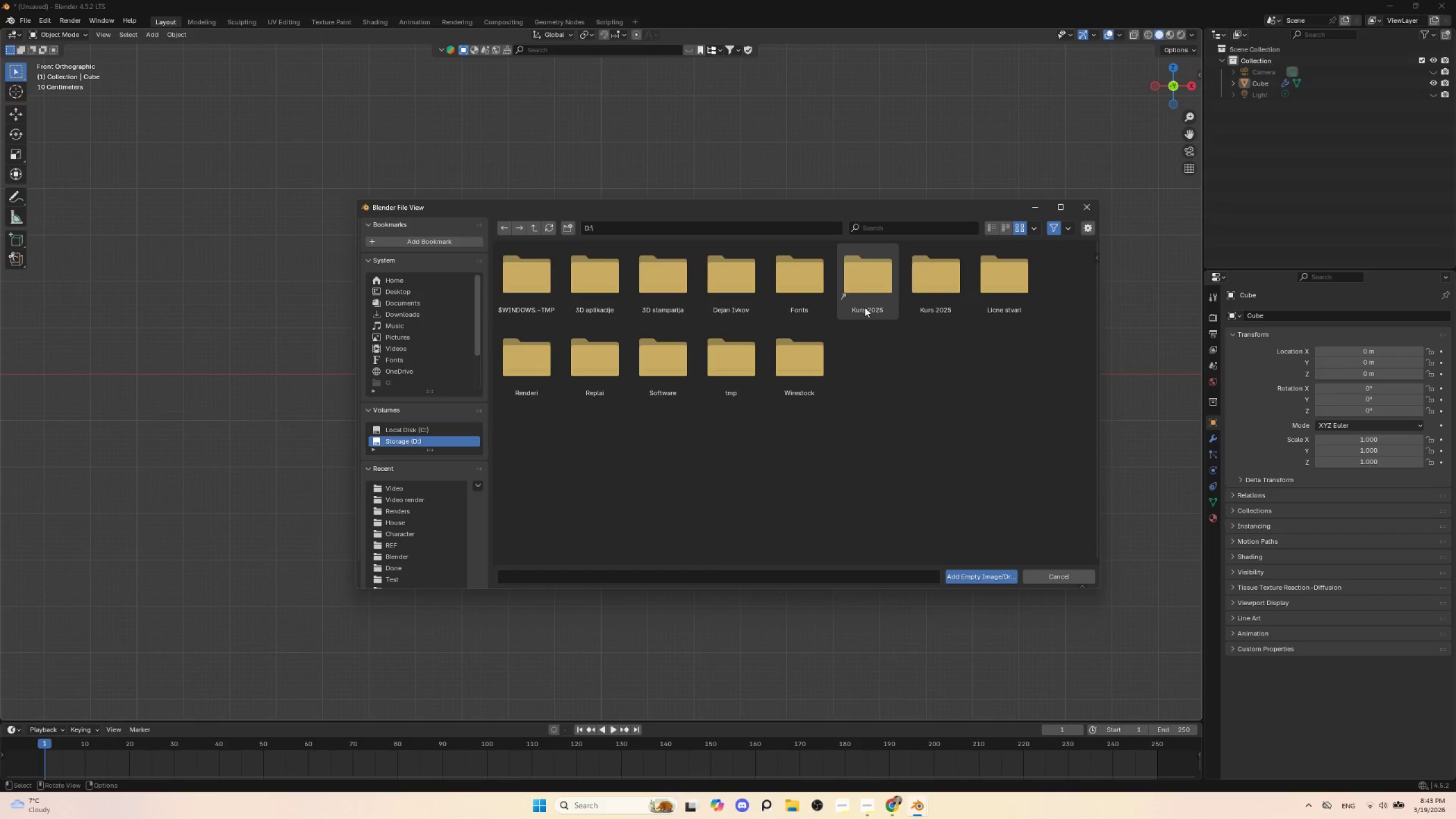 
wait(5.56)
 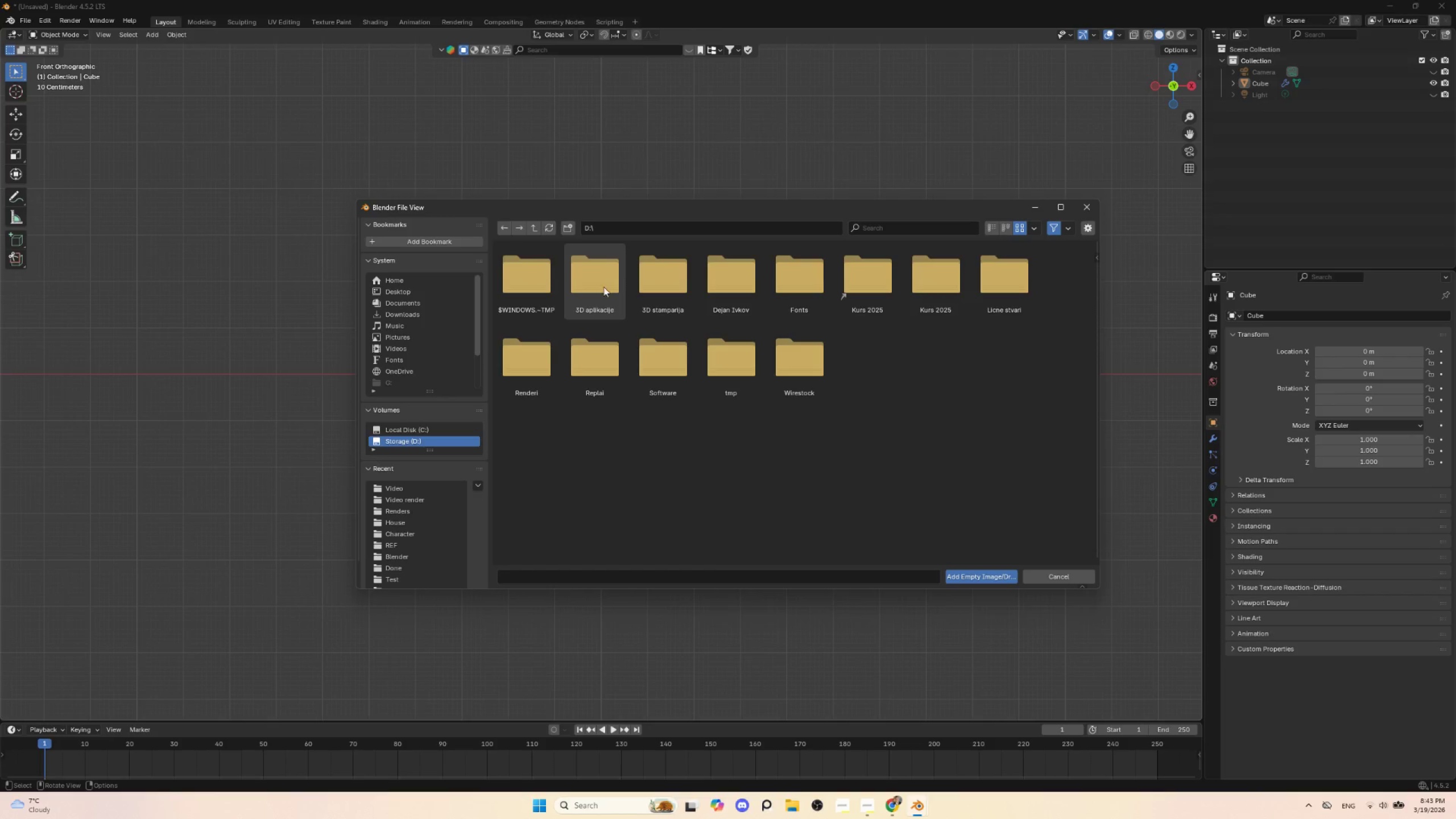 
double_click([991, 292])
 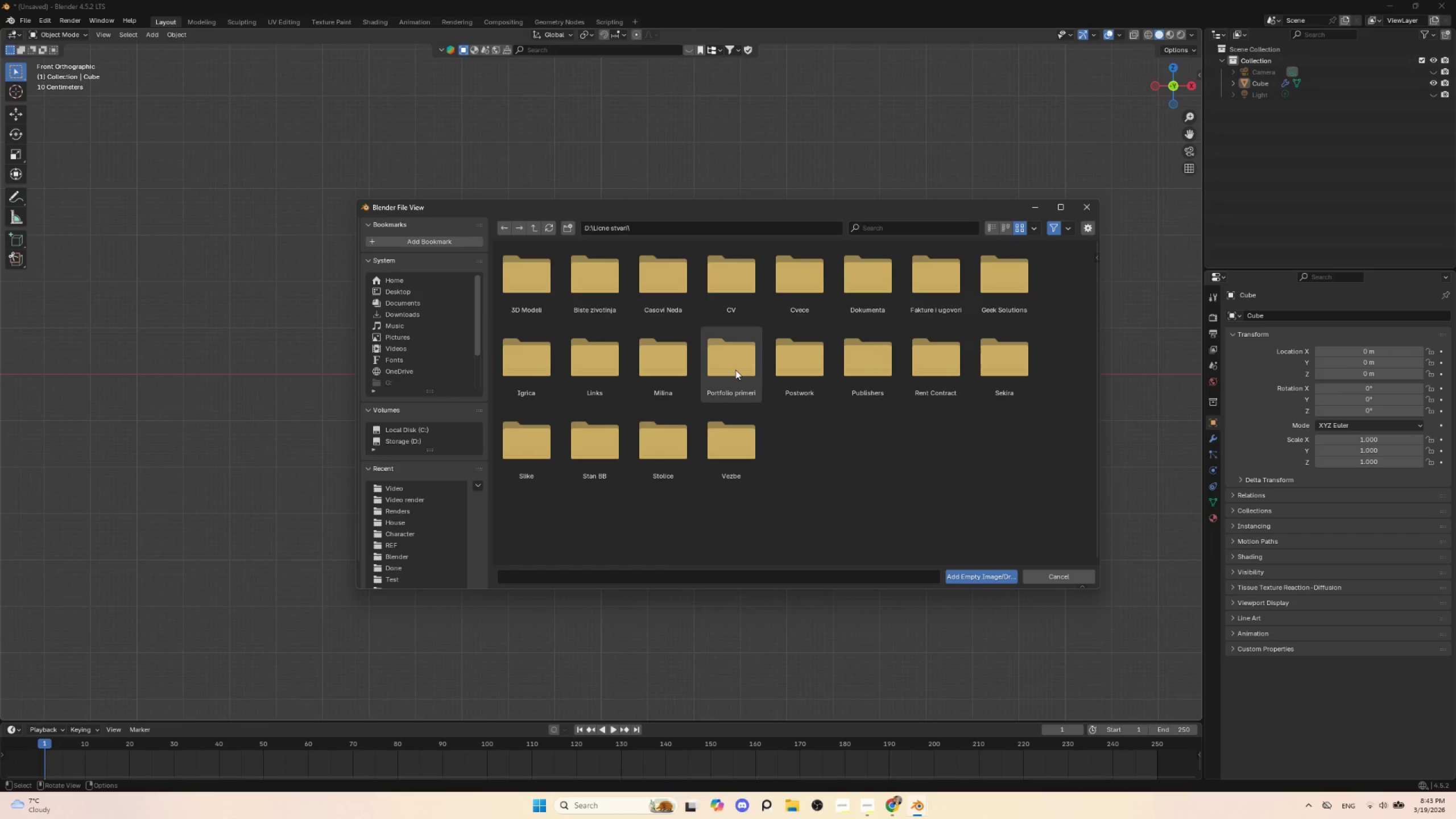 
wait(5.75)
 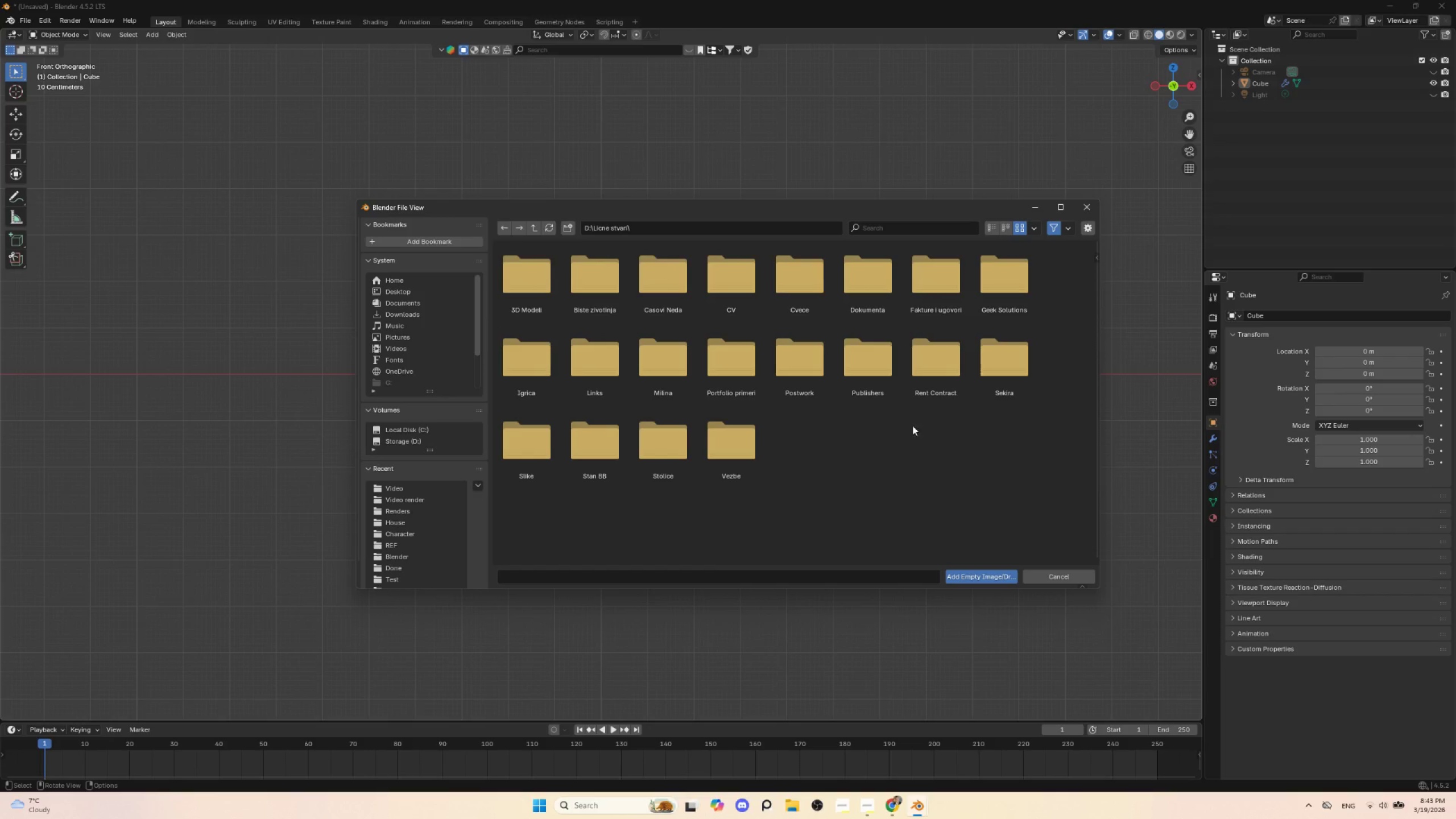 
double_click([796, 359])
 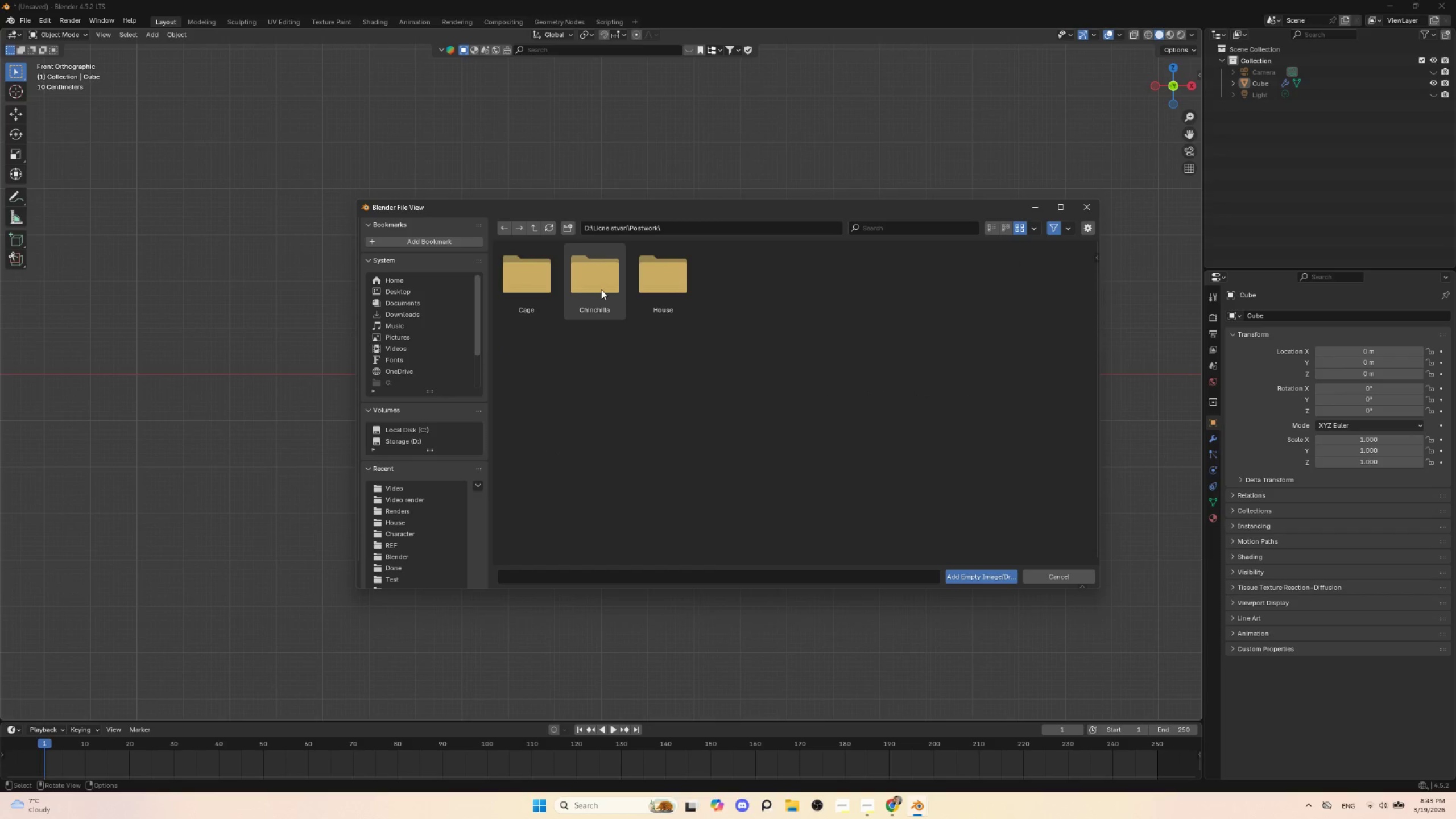 
double_click([601, 289])
 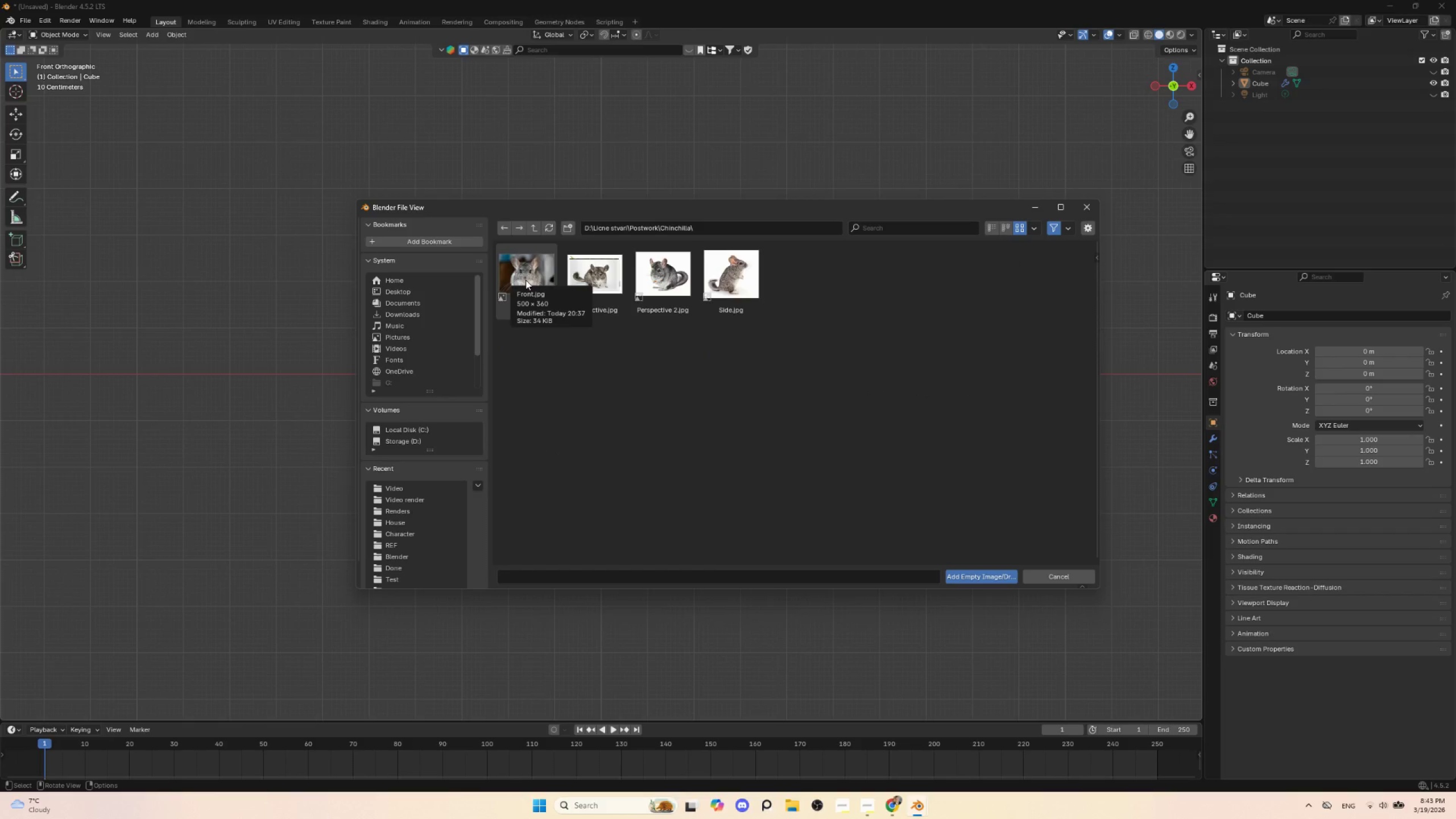 
left_click([526, 280])
 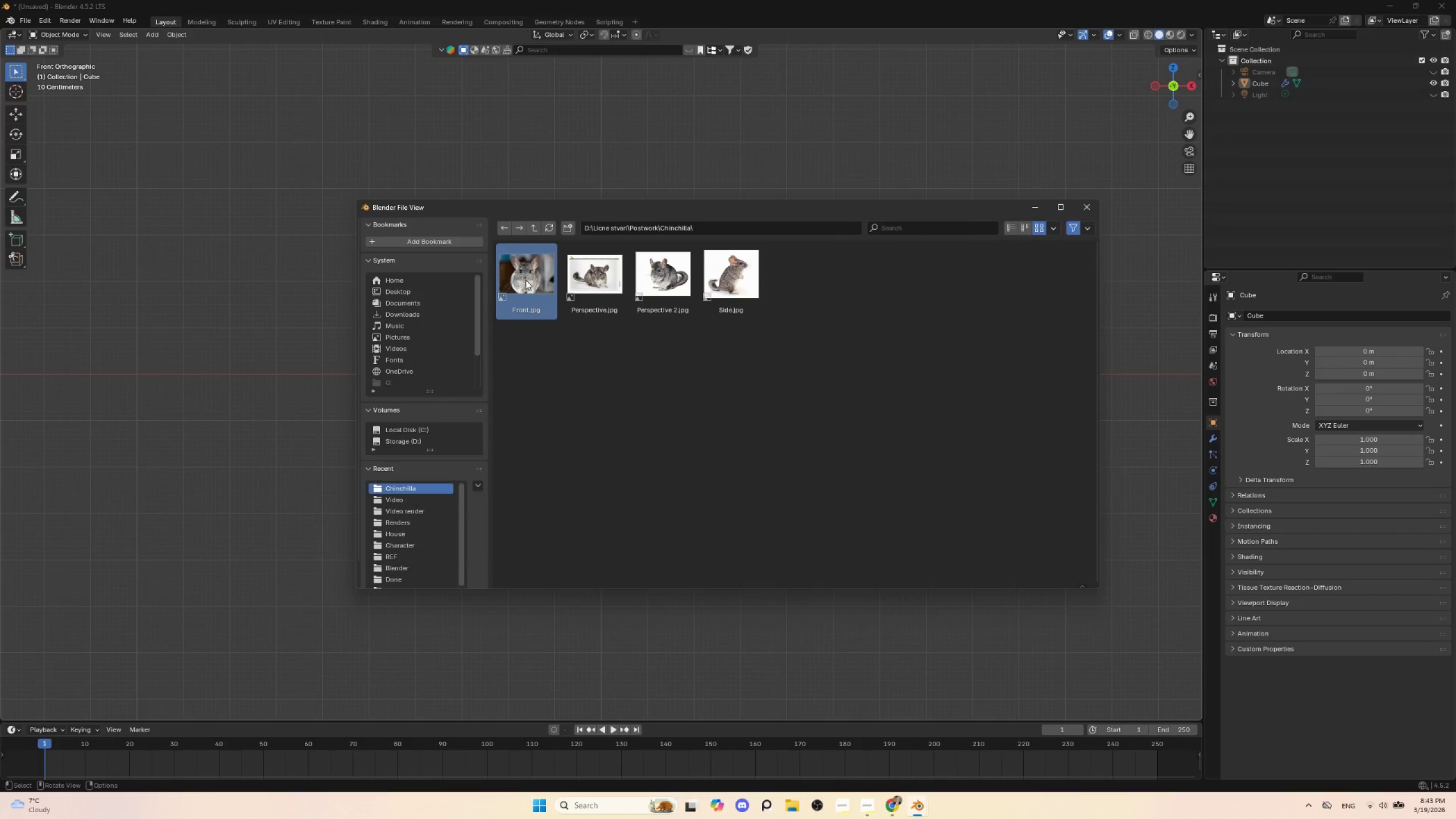 
left_click_drag(start_coordinate=[526, 280], to_coordinate=[820, 409])
 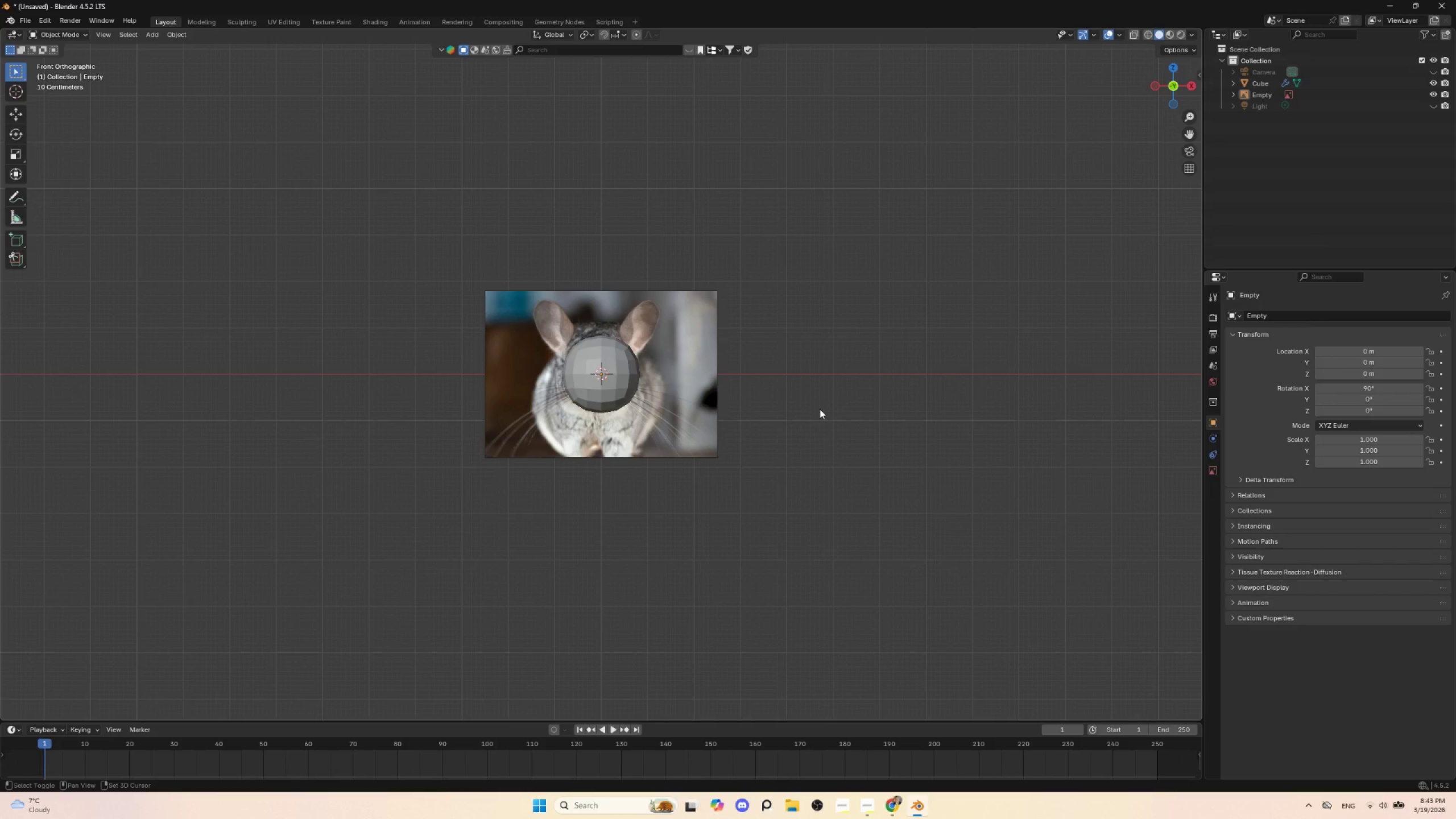 
left_click([820, 409])
 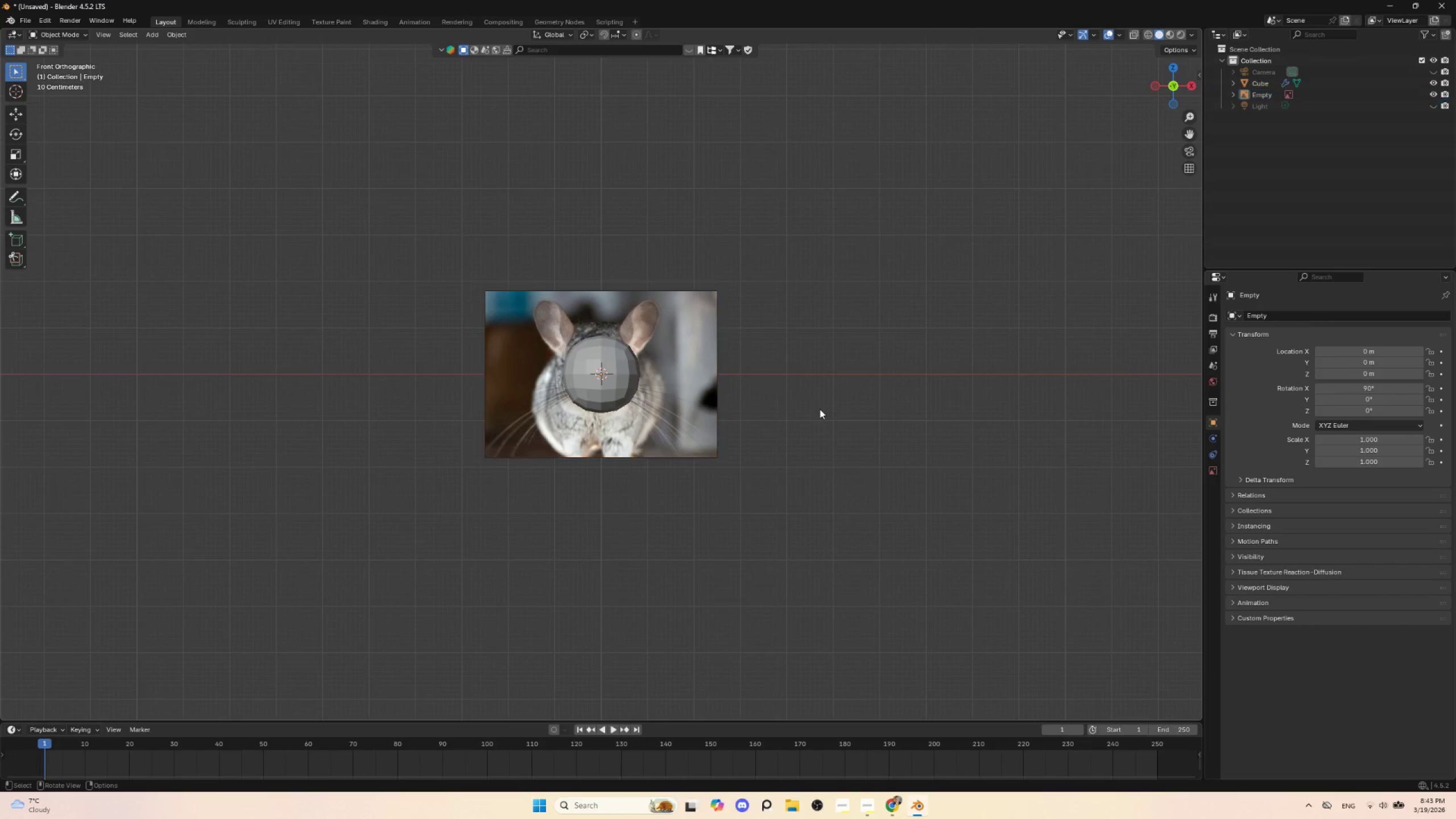 
key(Shift+A)
 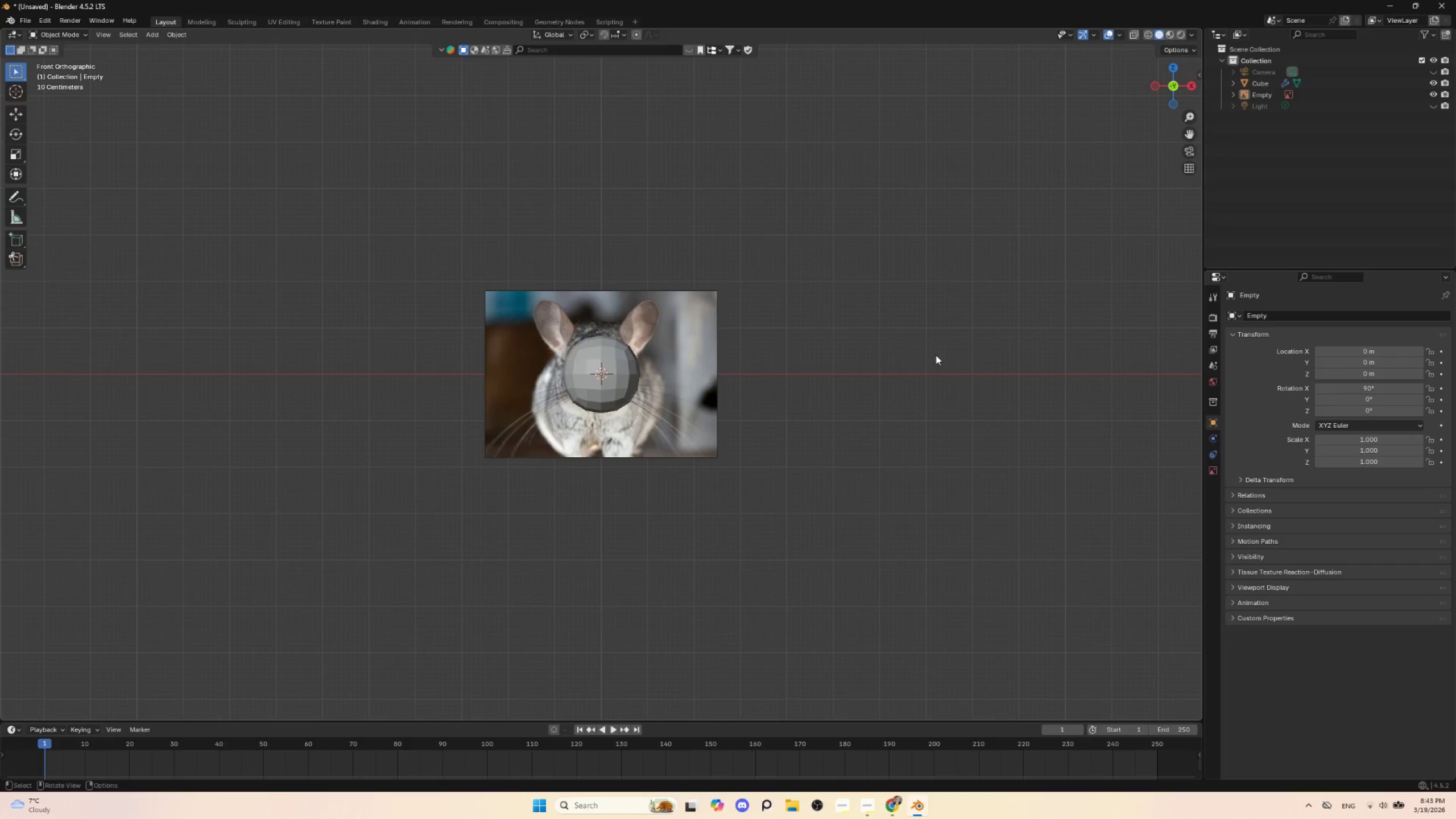 
hold_key(key=AltLeft, duration=0.47)
 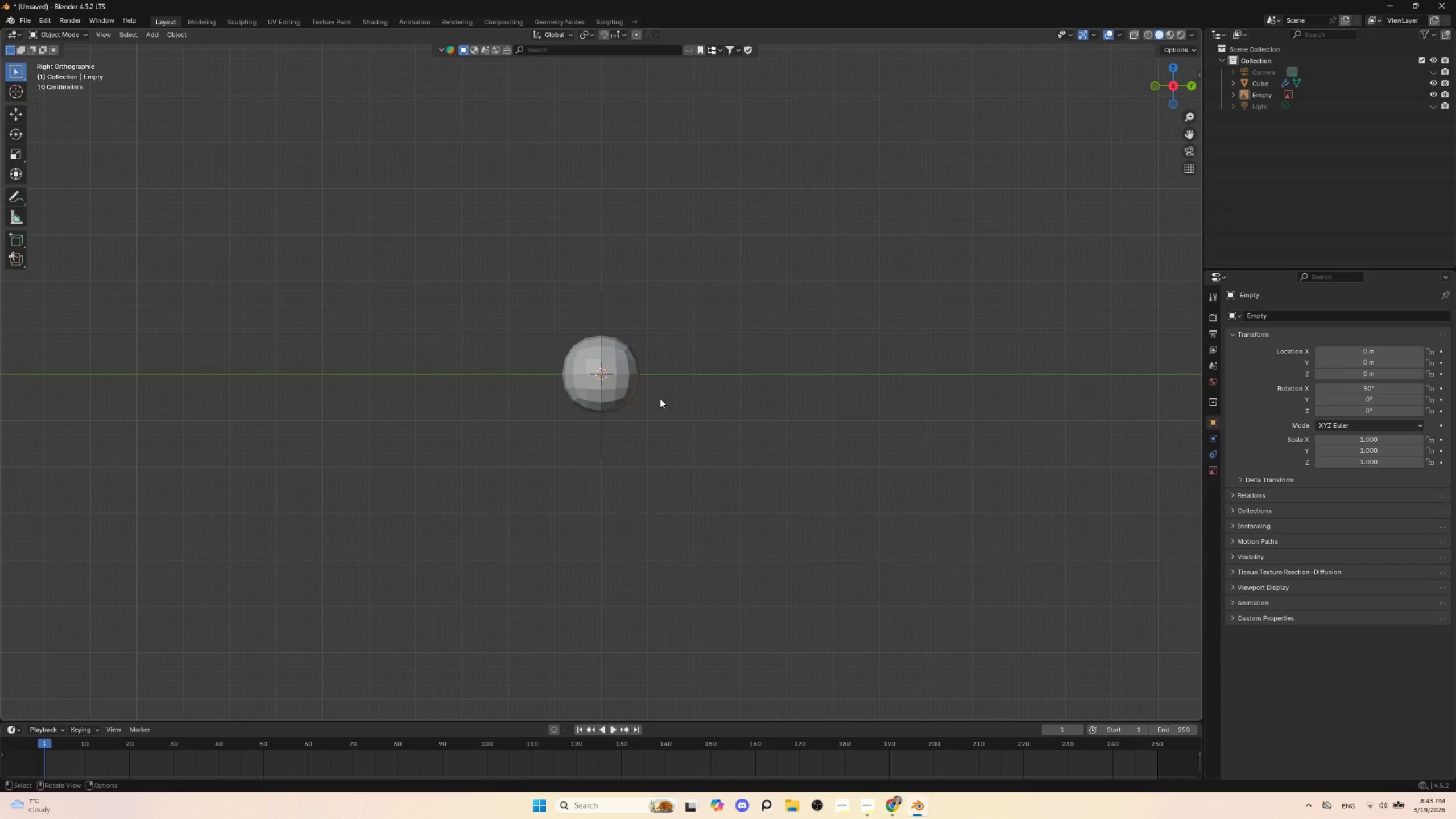 
key(Shift+A)
 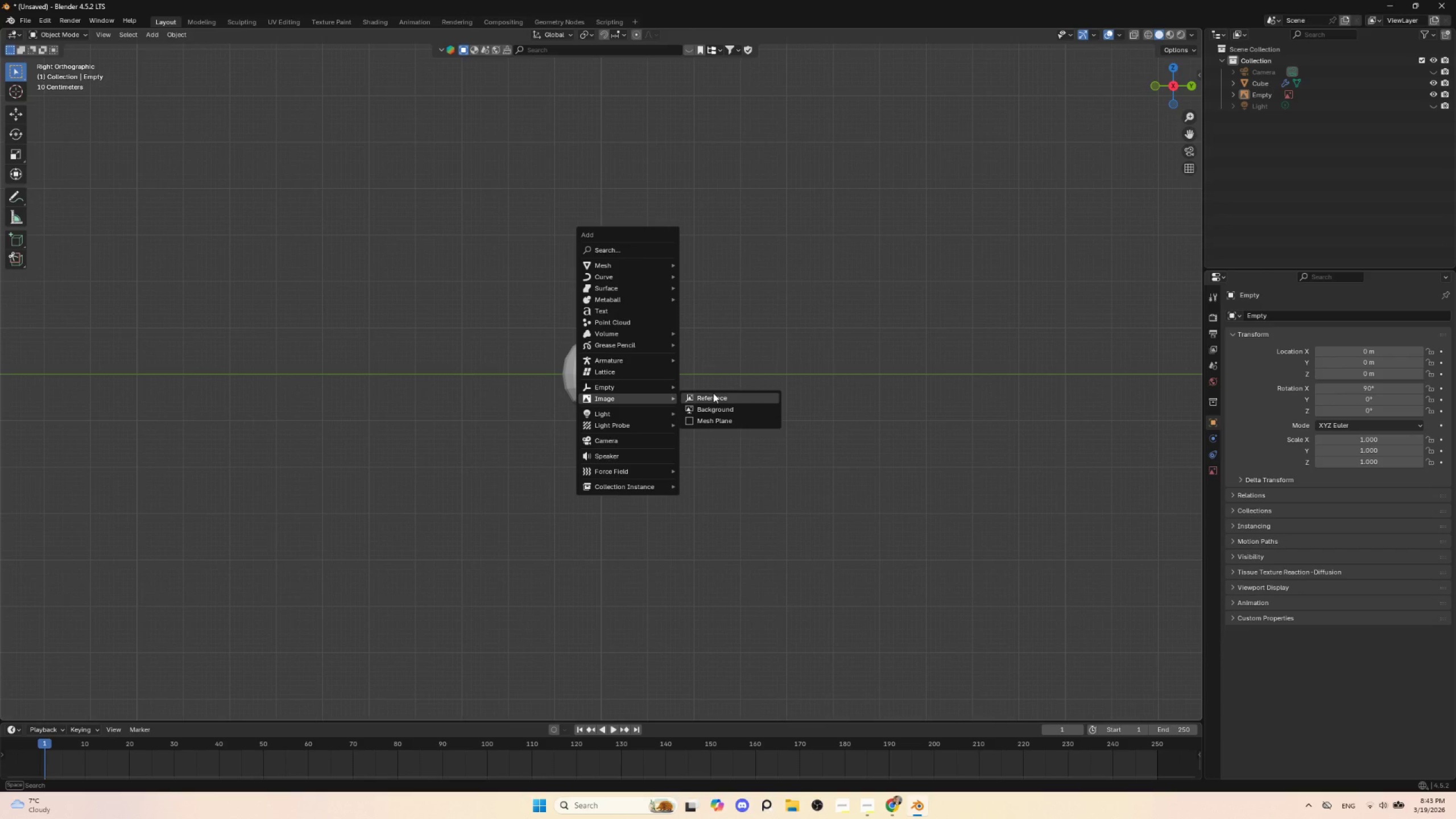 
left_click([713, 393])
 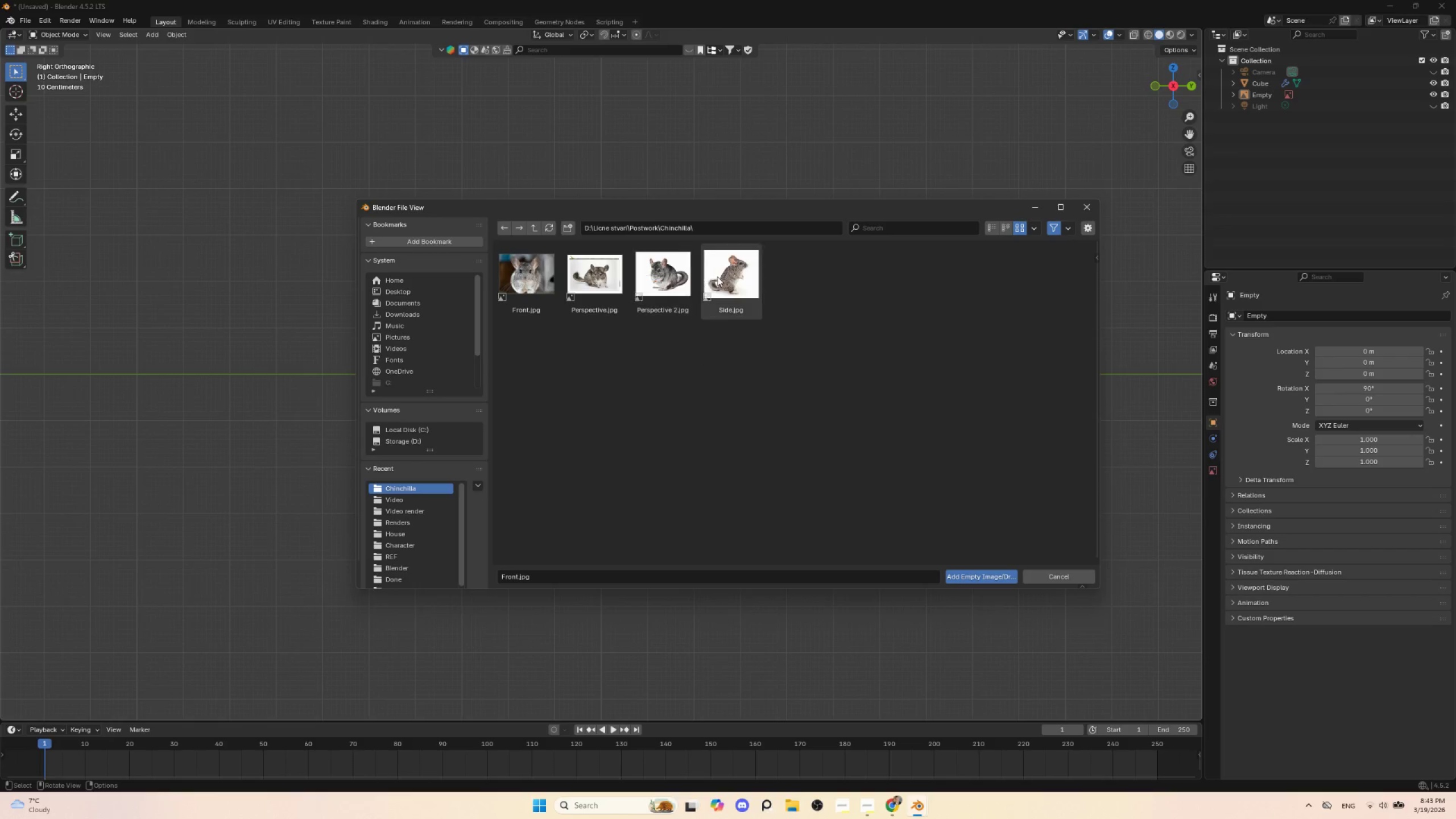 
double_click([741, 276])
 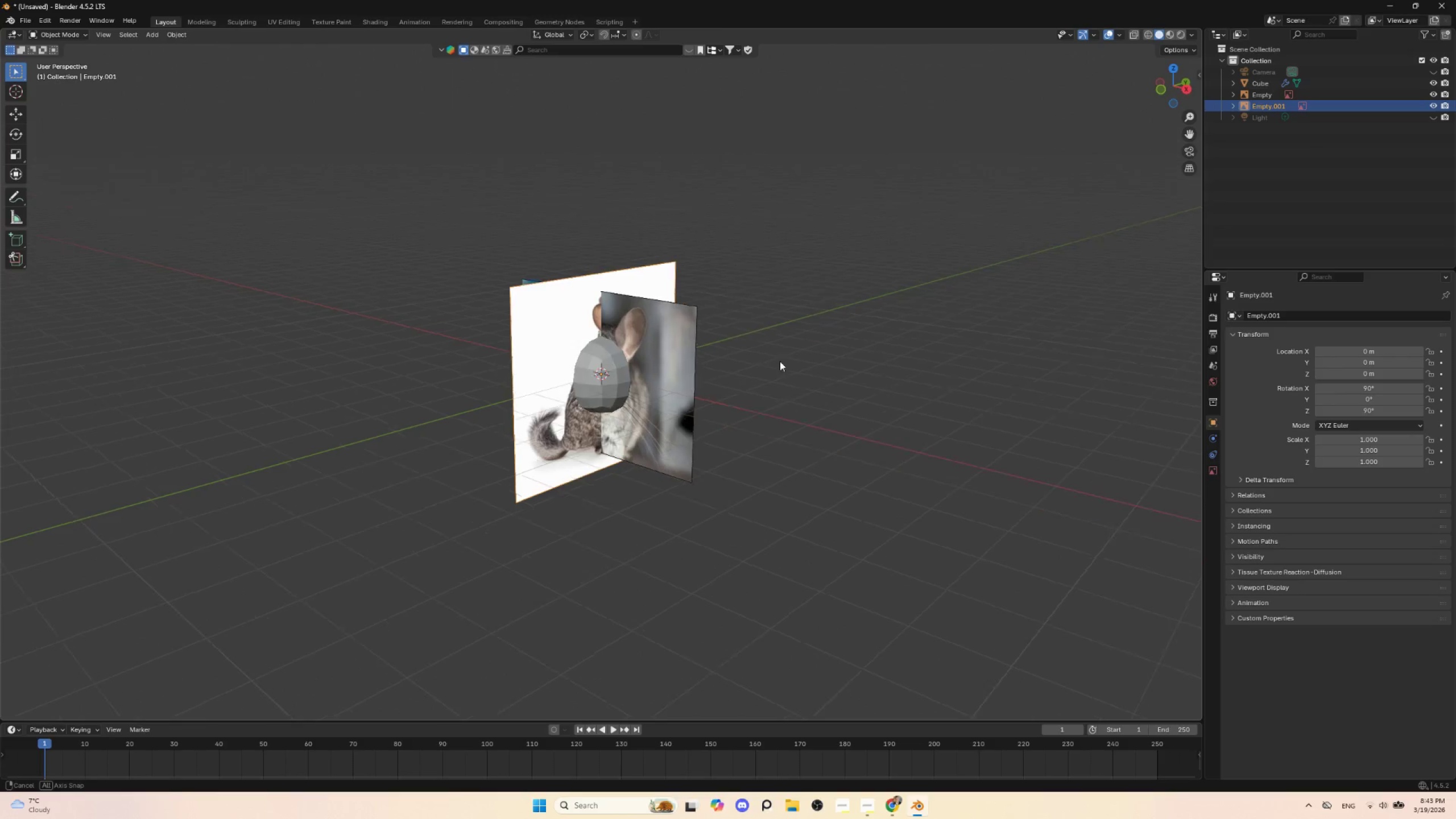 
wait(5.25)
 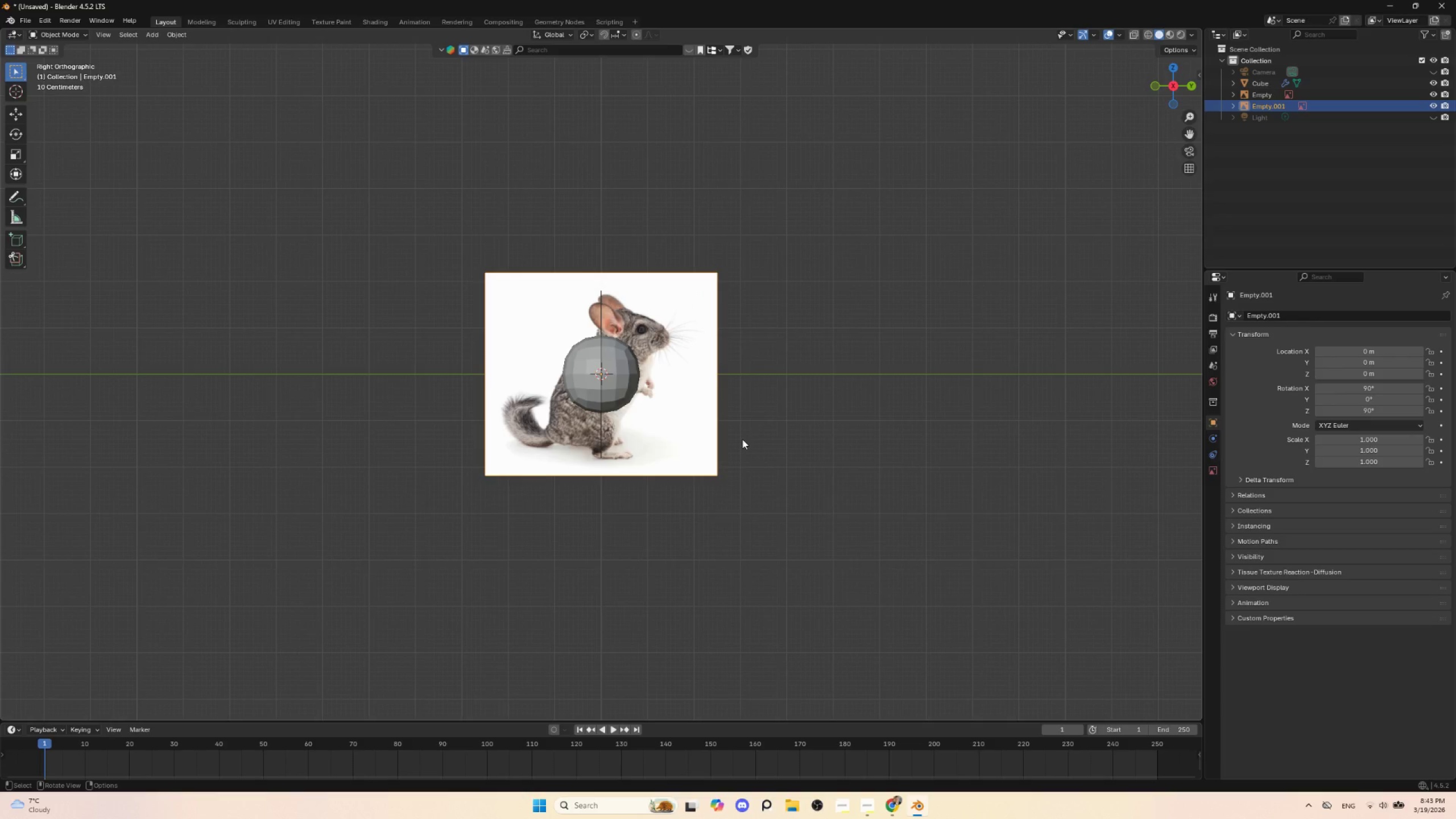 
hold_key(key=AltLeft, duration=0.44)
 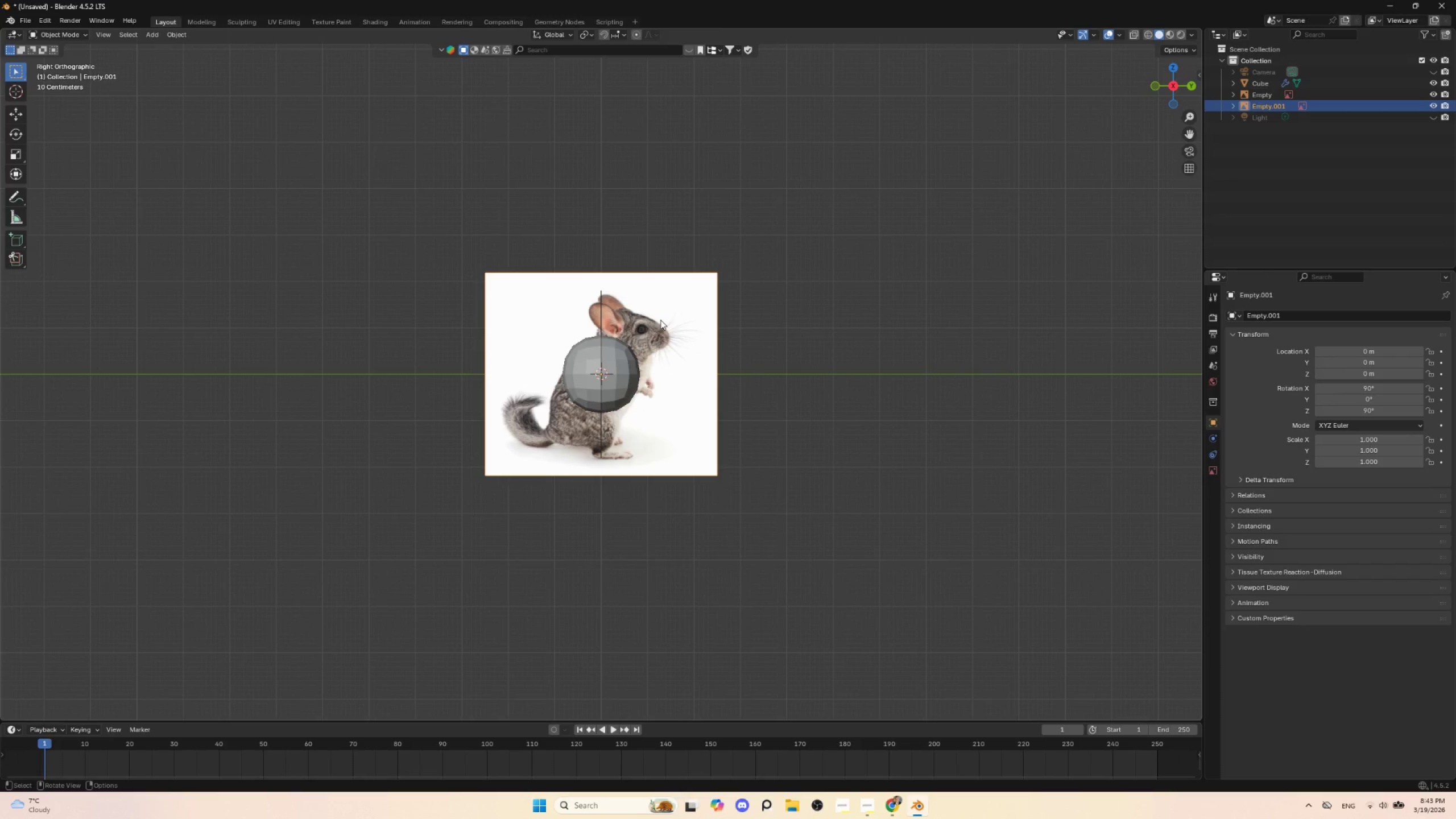 
left_click([660, 320])
 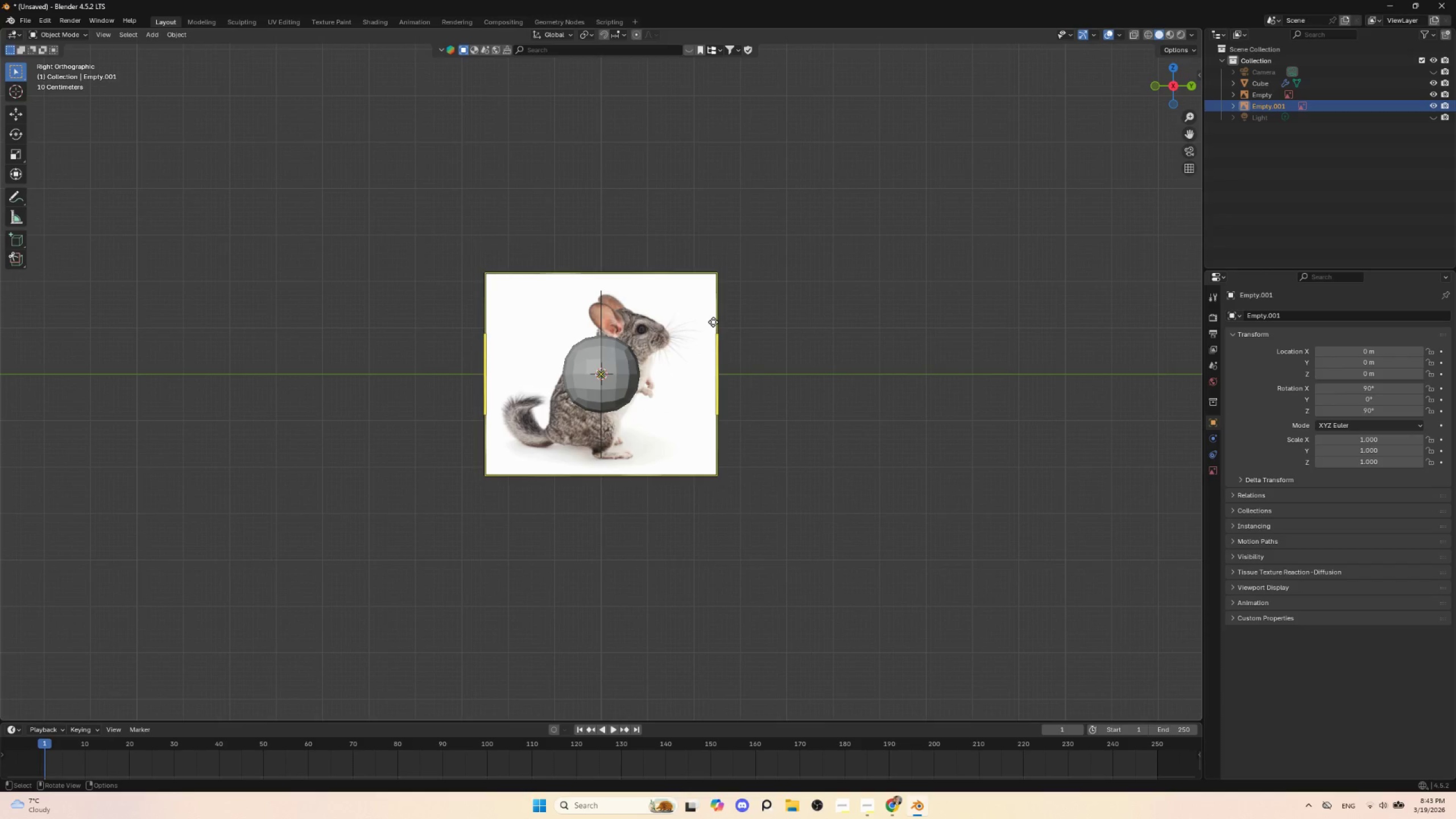 
type(rz180)
 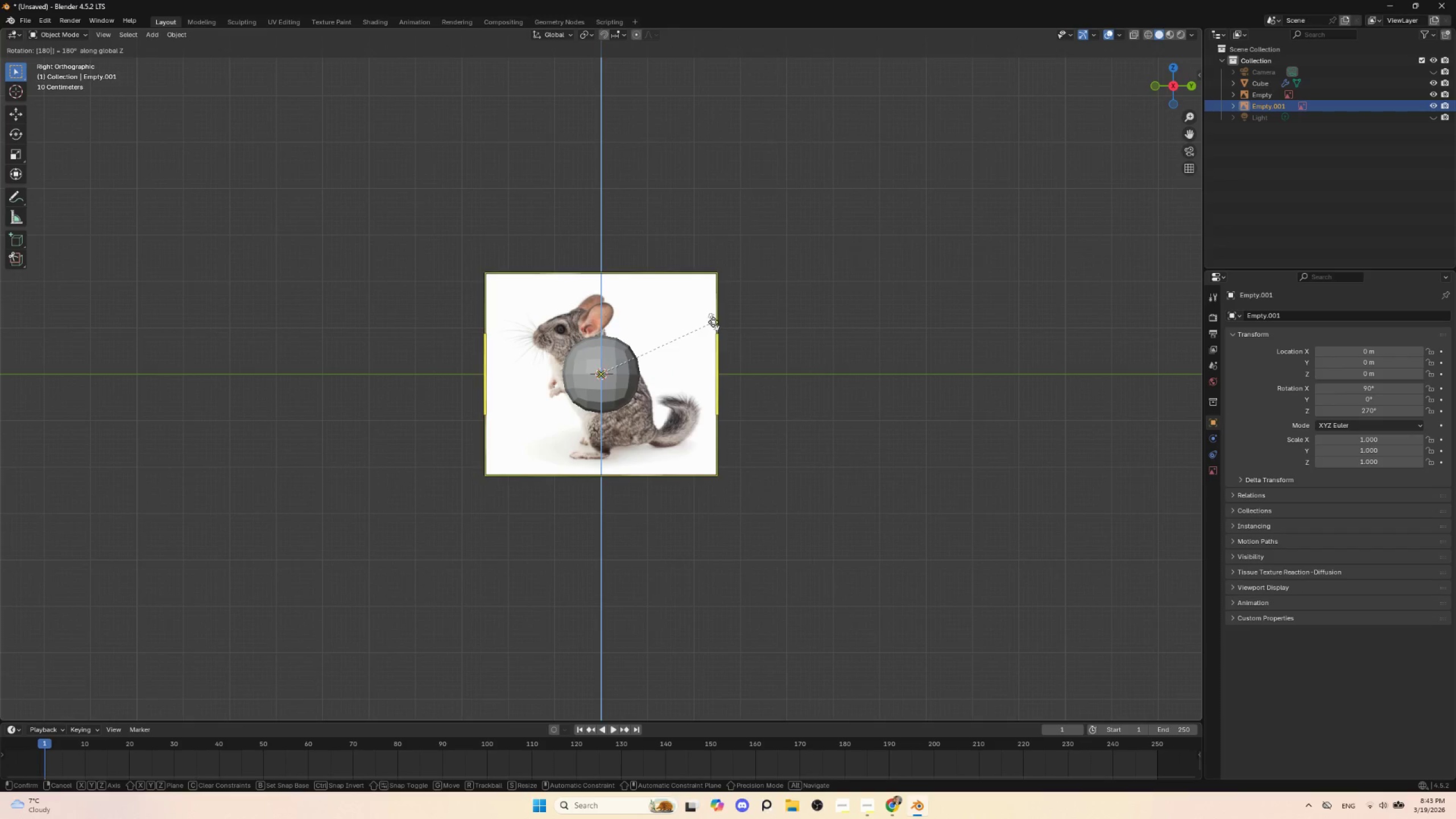 
left_click([713, 322])
 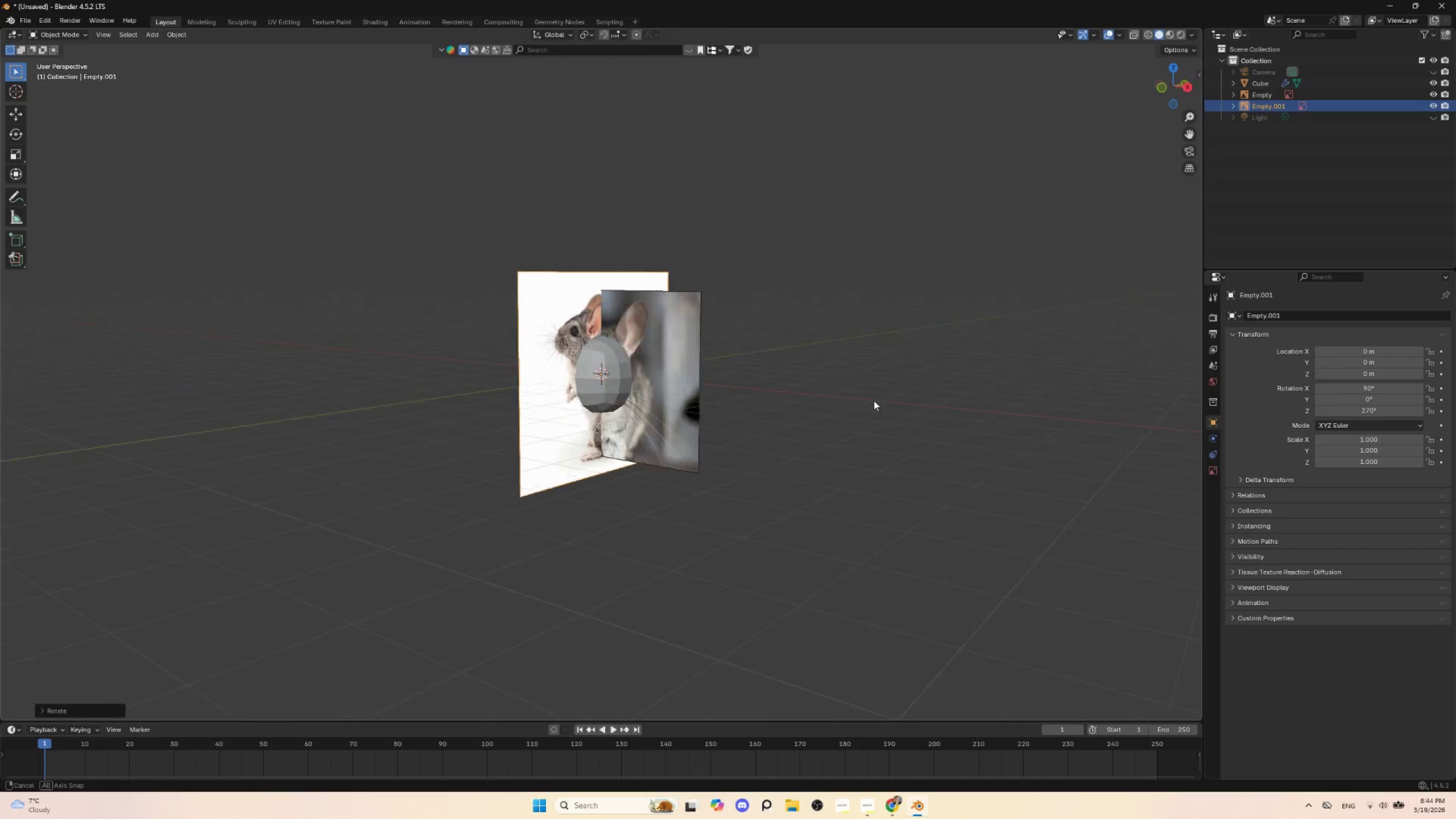 
hold_key(key=AltLeft, duration=0.48)
 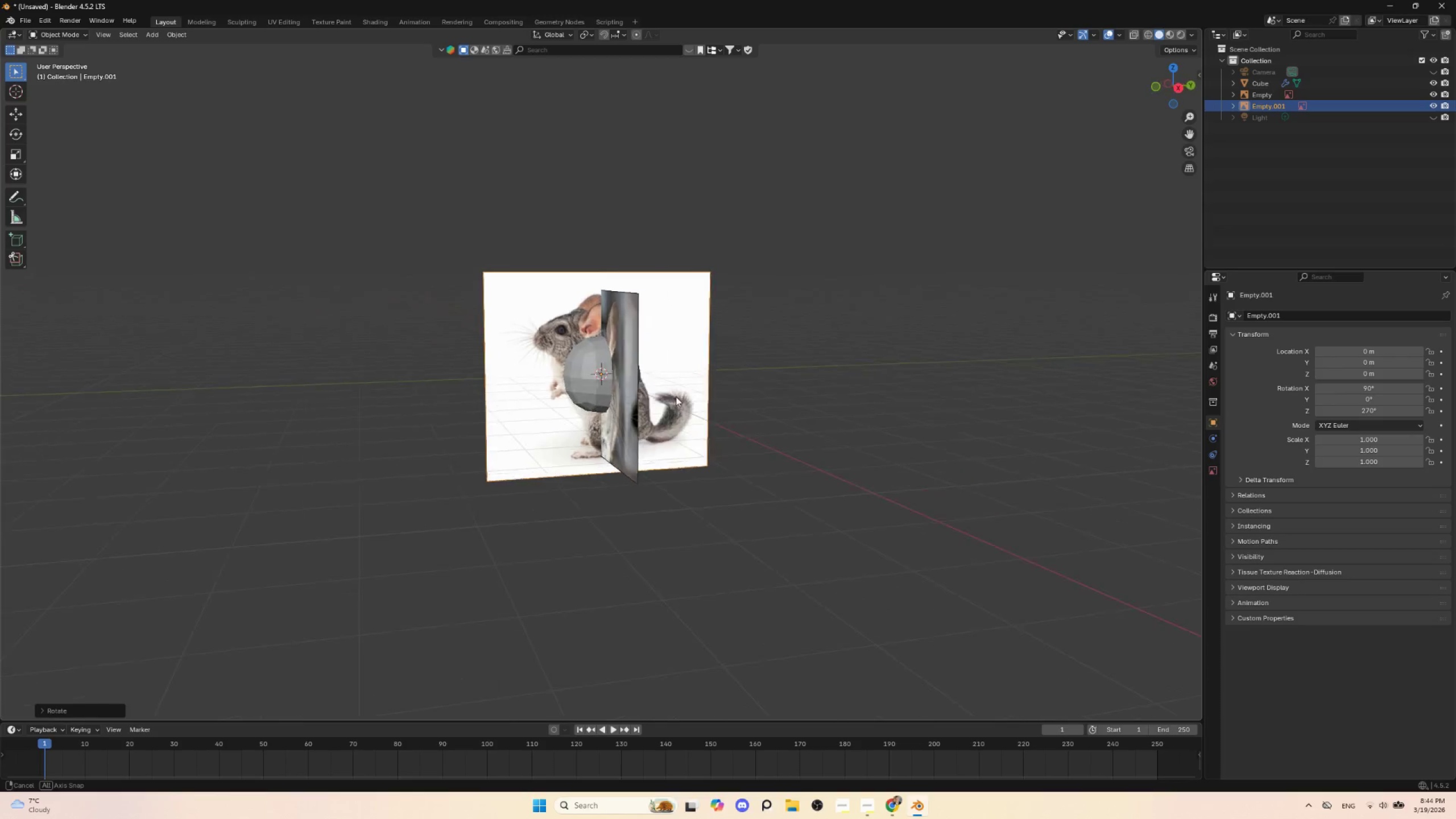 
hold_key(key=AltLeft, duration=1.08)
 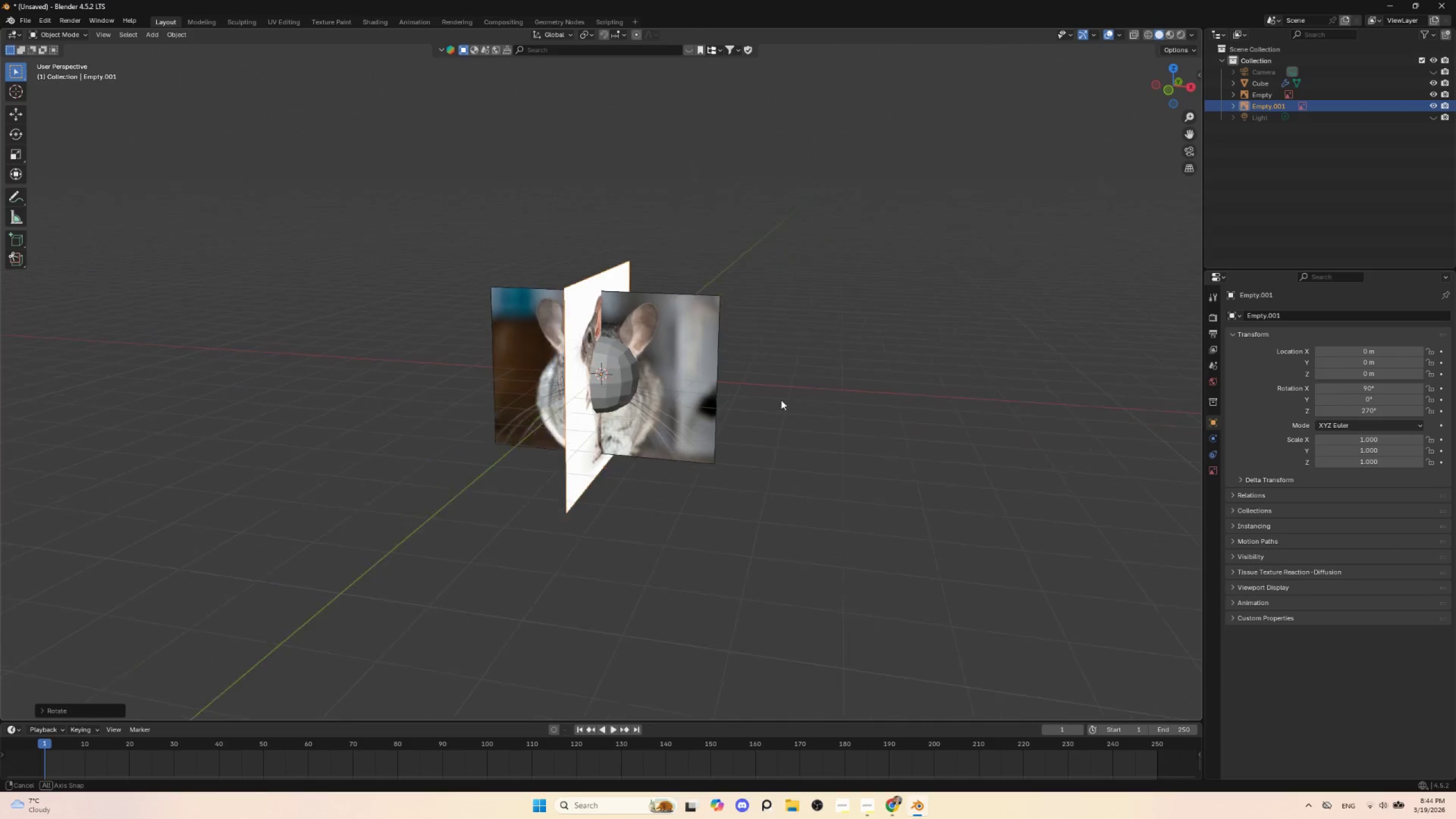 
hold_key(key=AltLeft, duration=0.47)
 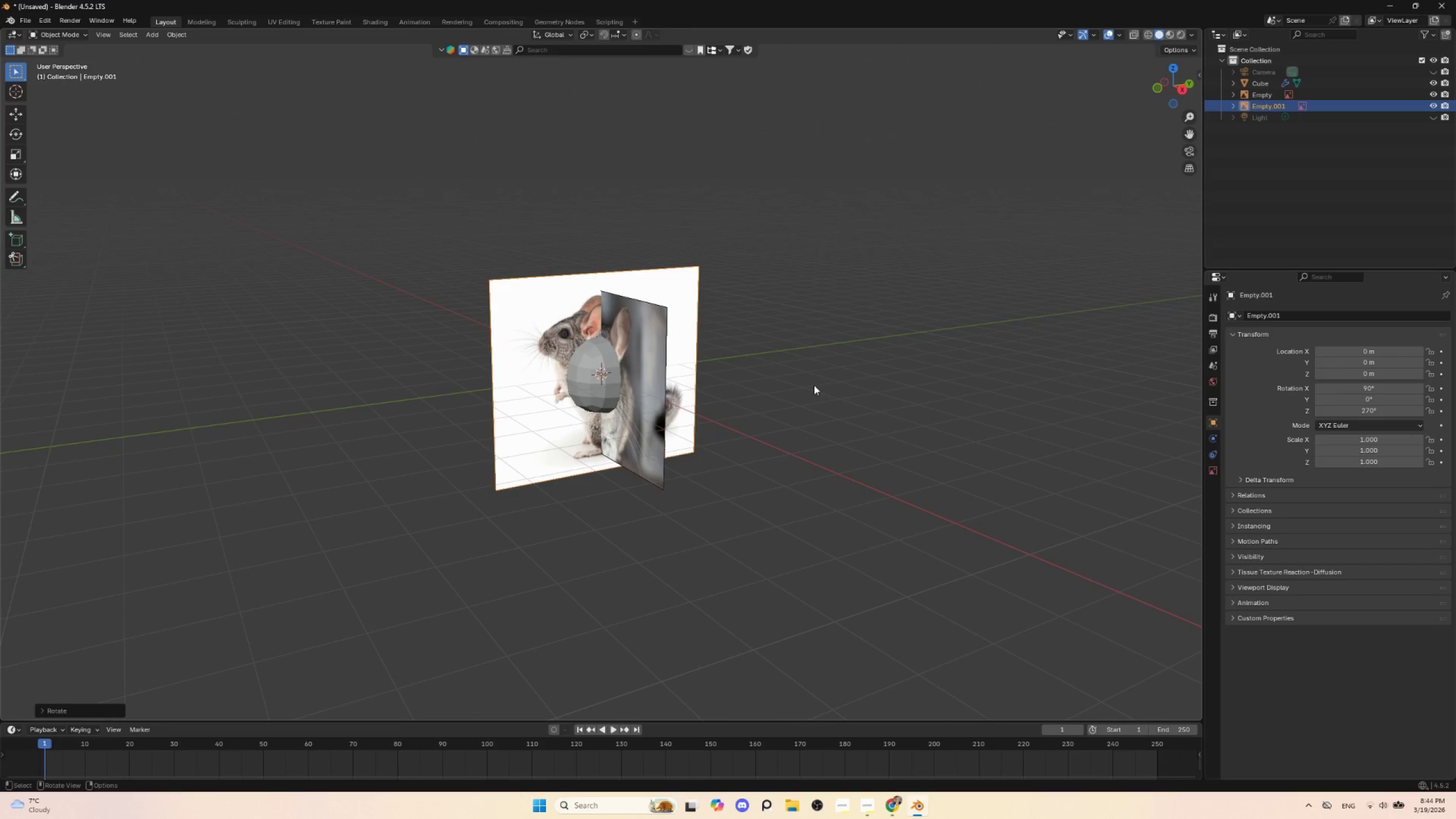 
left_click([812, 388])
 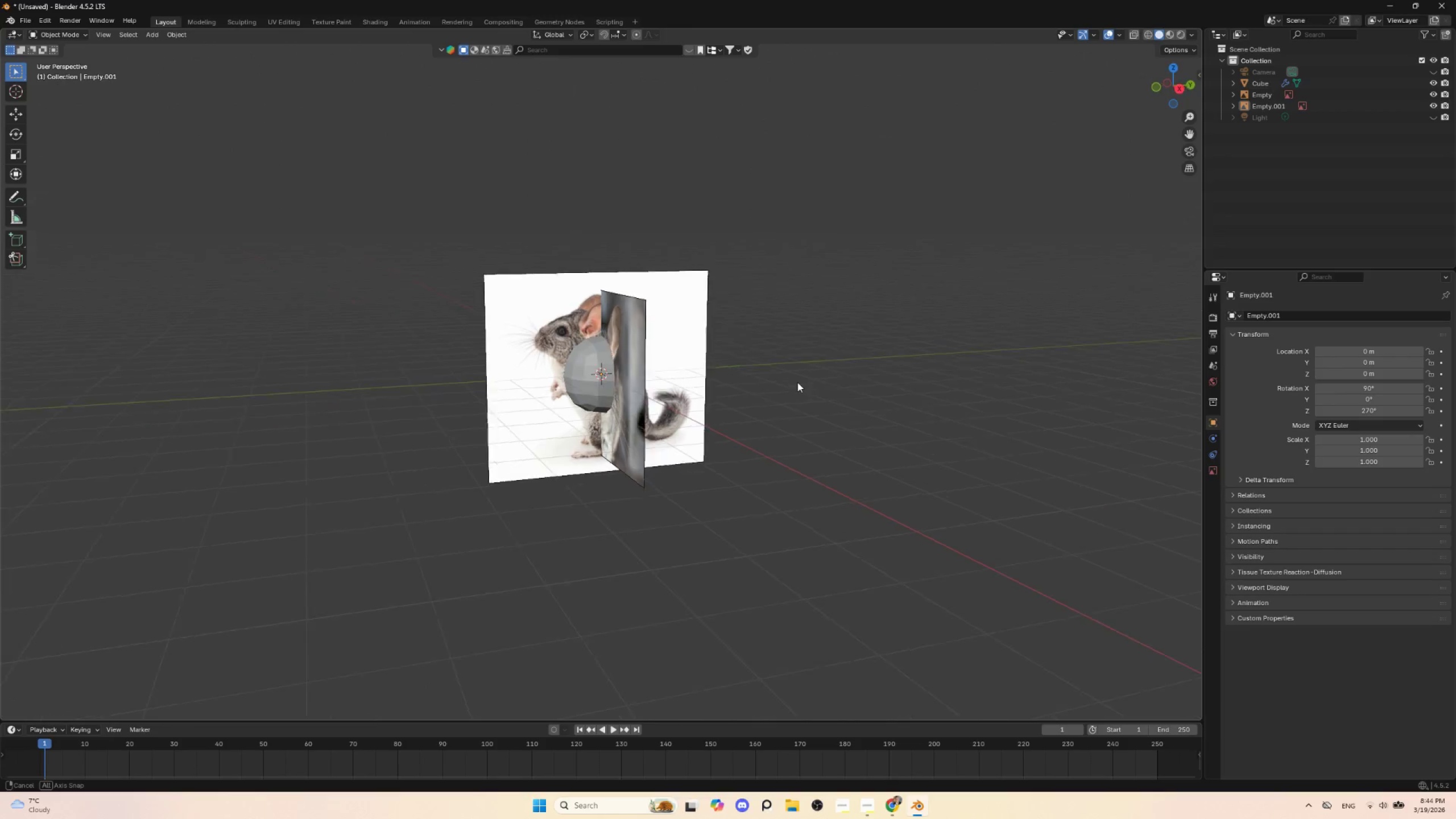 
hold_key(key=AltLeft, duration=0.39)
 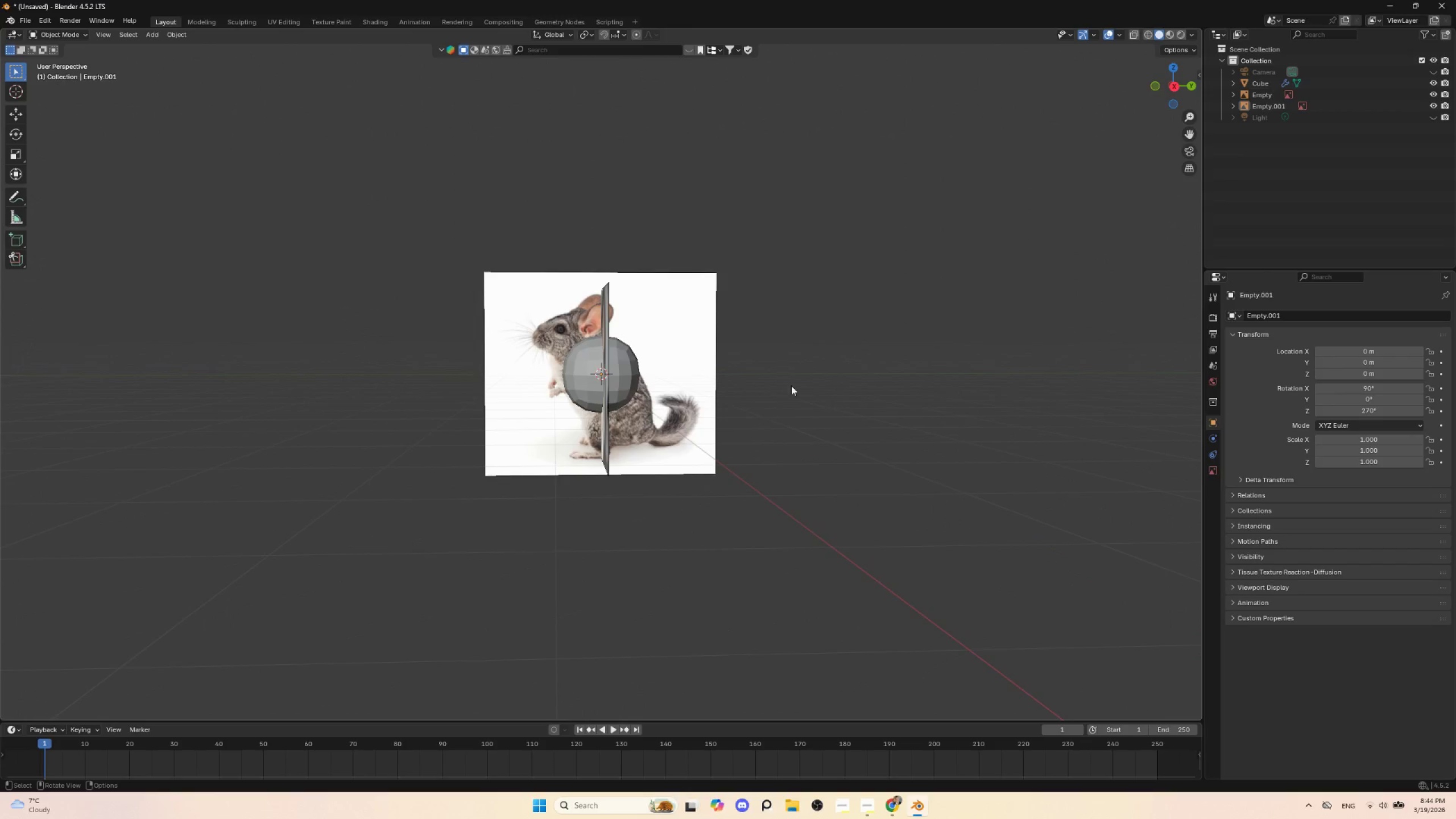 
hold_key(key=ShiftLeft, duration=0.45)
 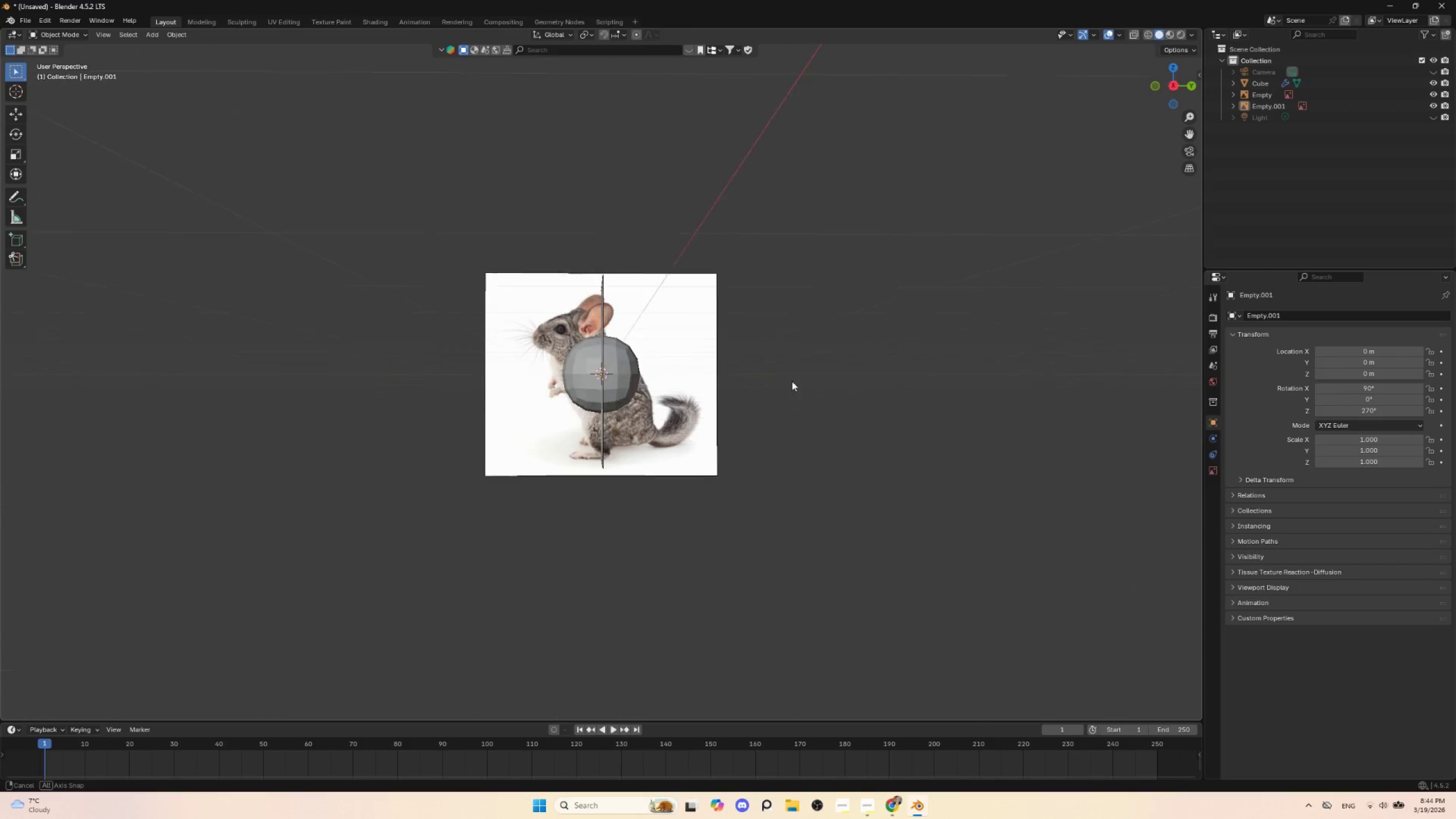 
hold_key(key=AltLeft, duration=0.38)
 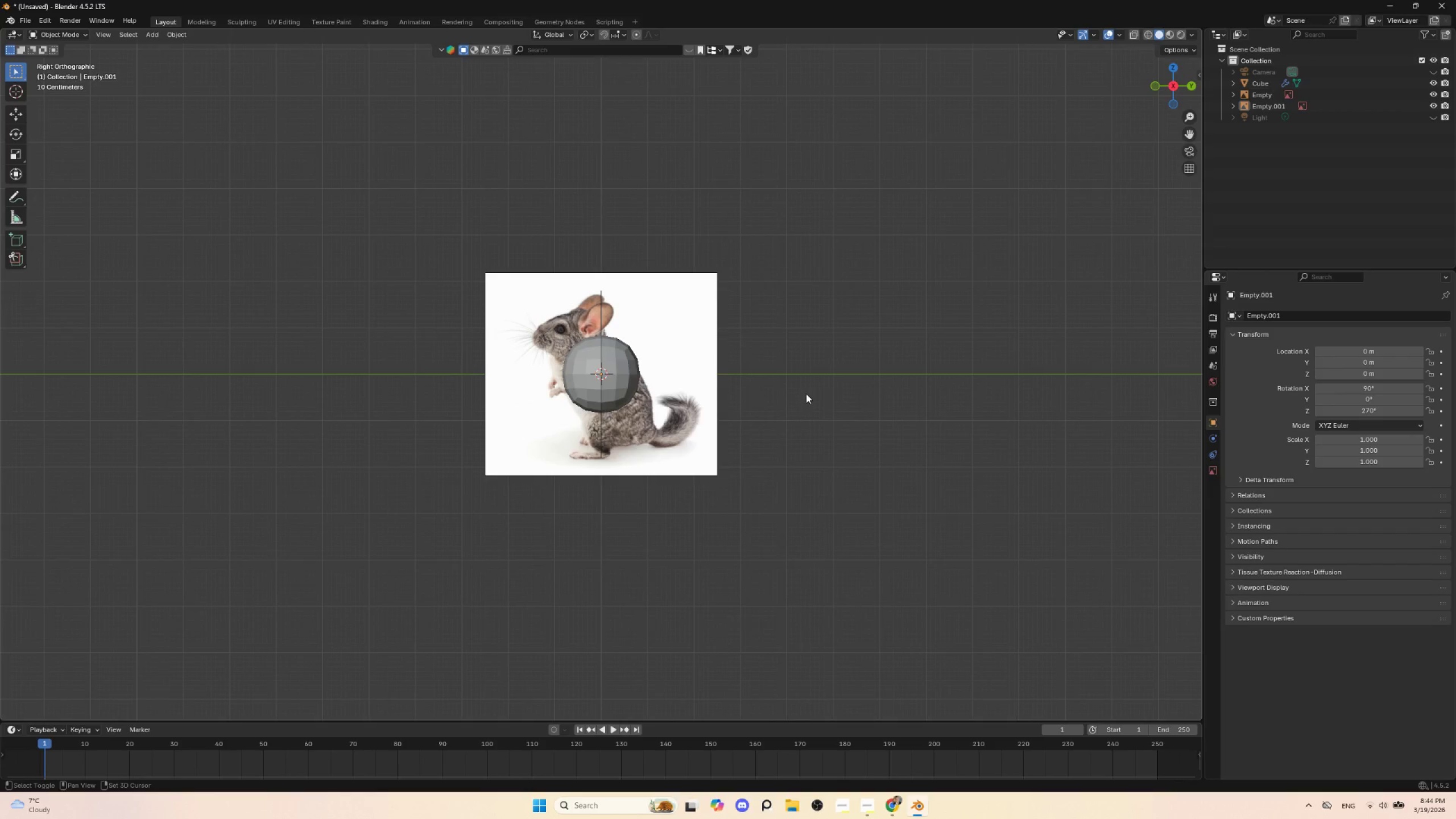 
key(Shift+A)
 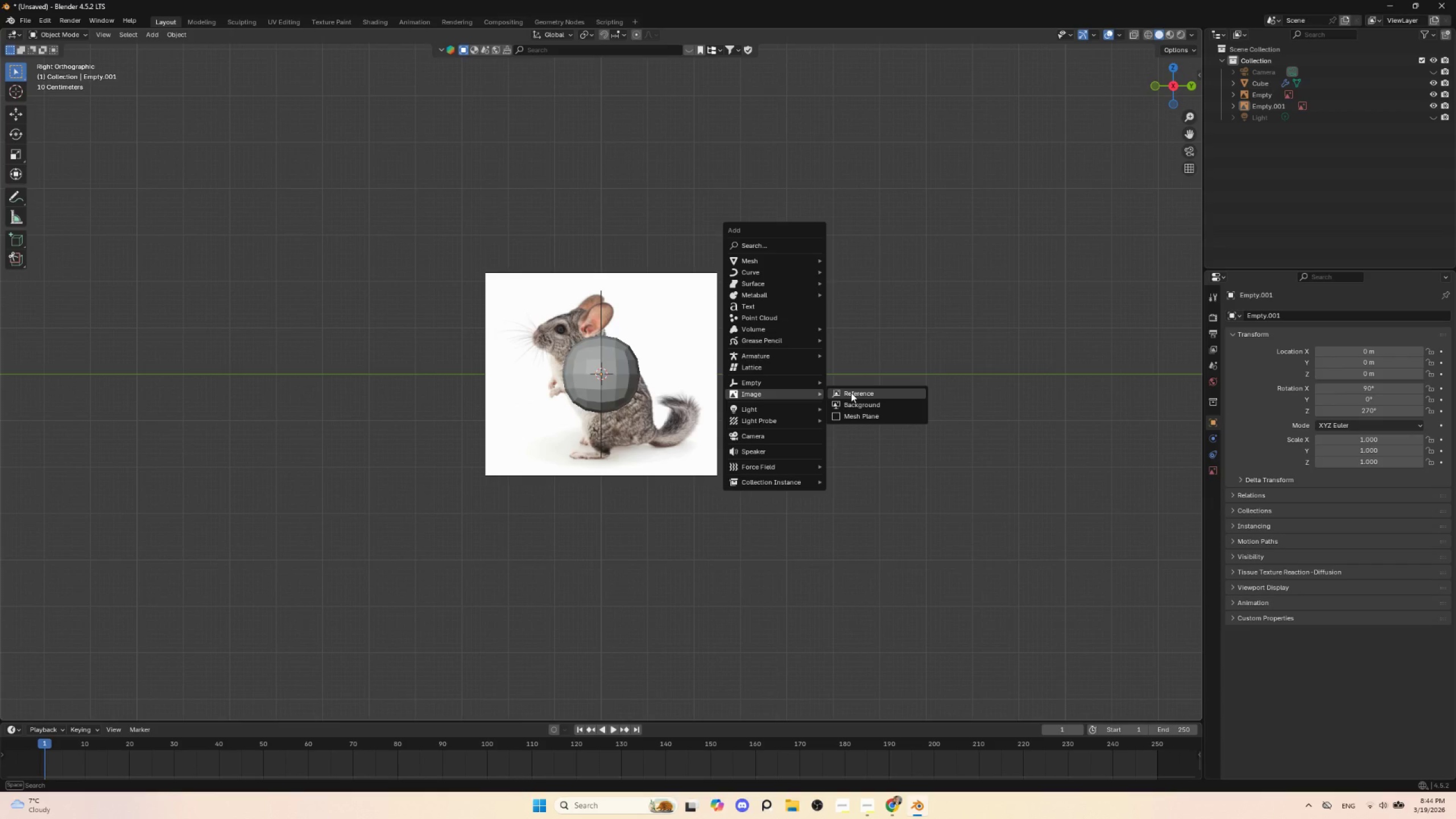 
left_click([851, 392])
 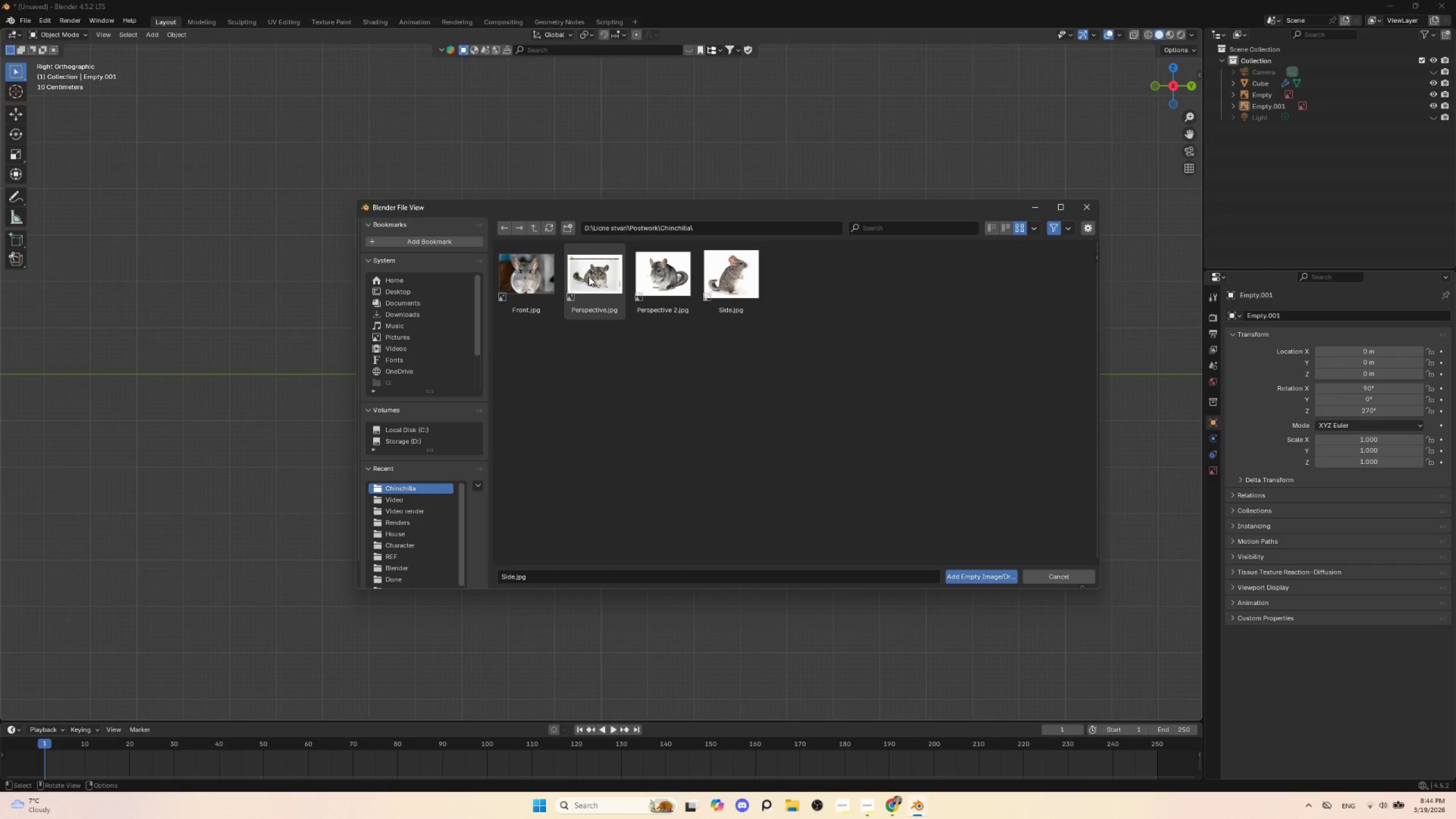 
double_click([589, 276])
 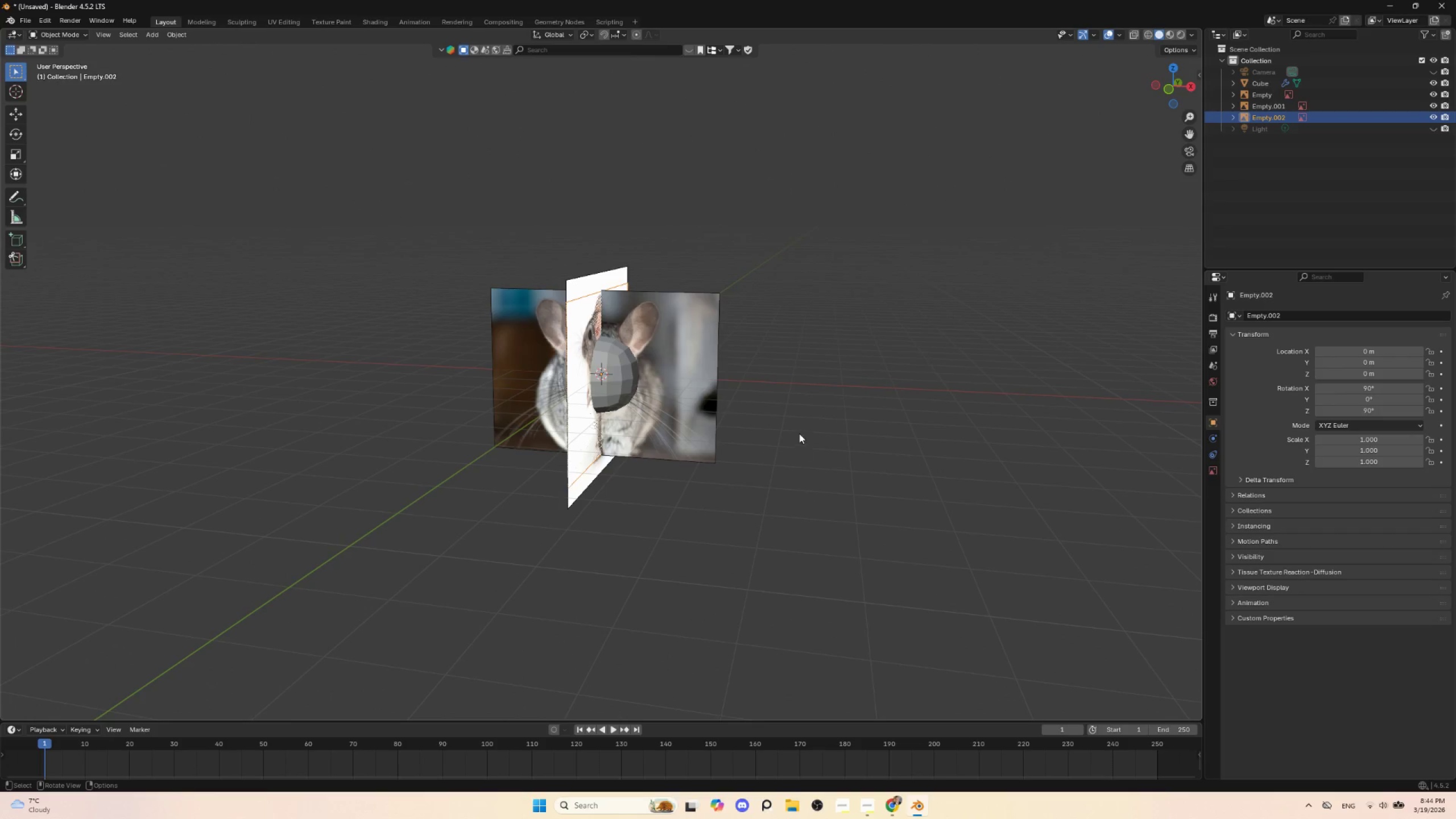 
type(rz90)
 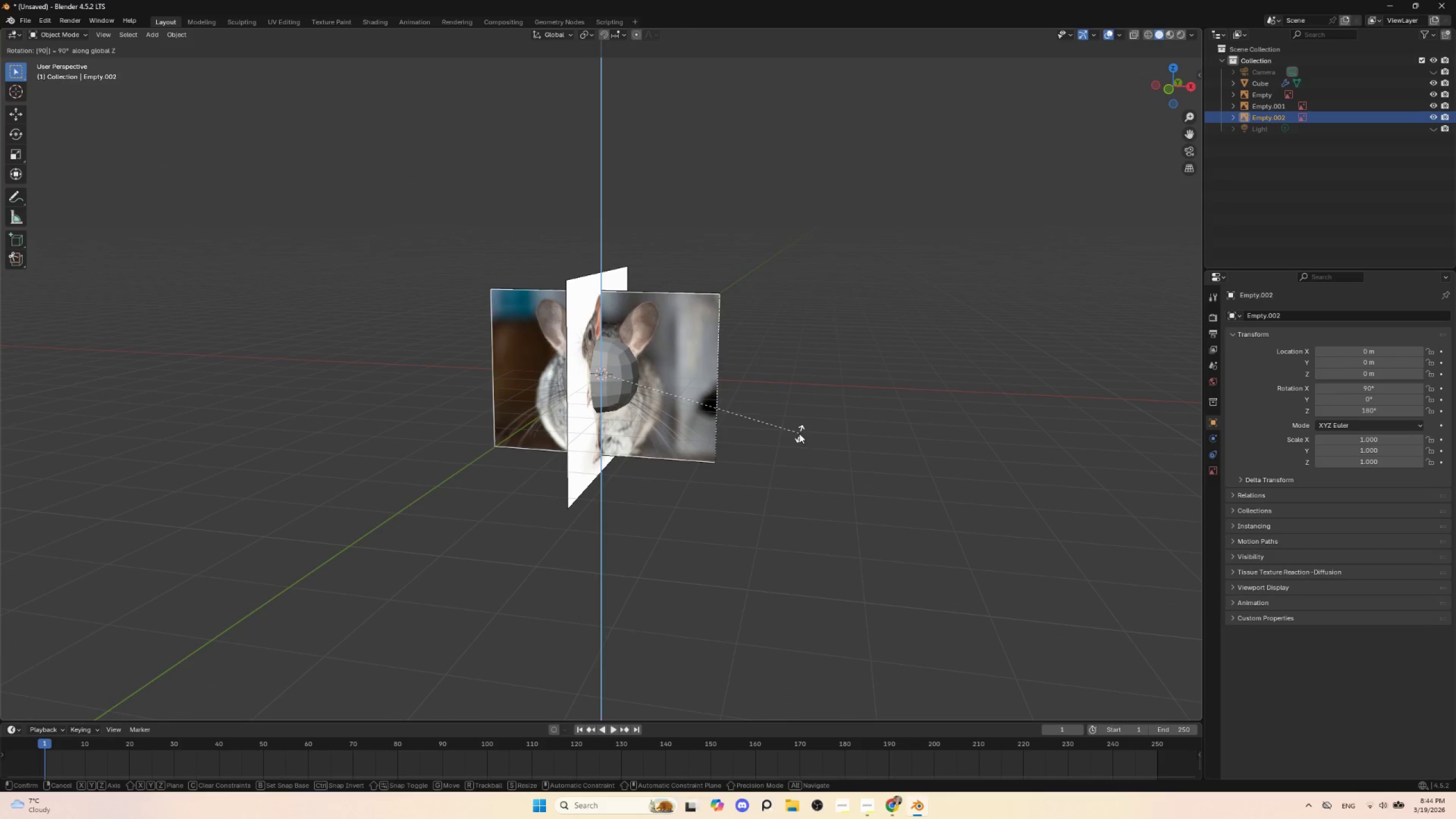 
left_click([799, 433])
 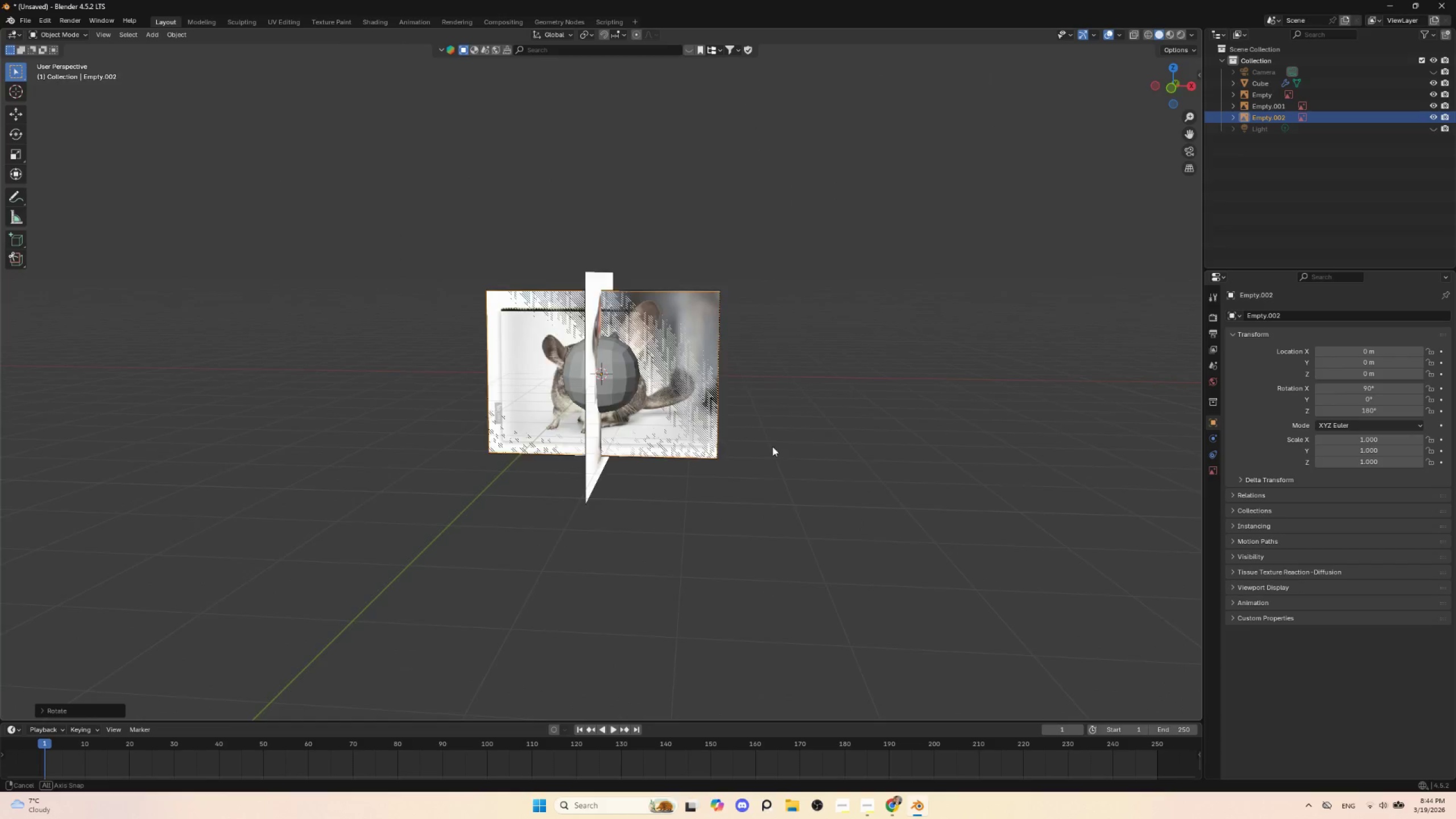 
hold_key(key=AltLeft, duration=0.41)
 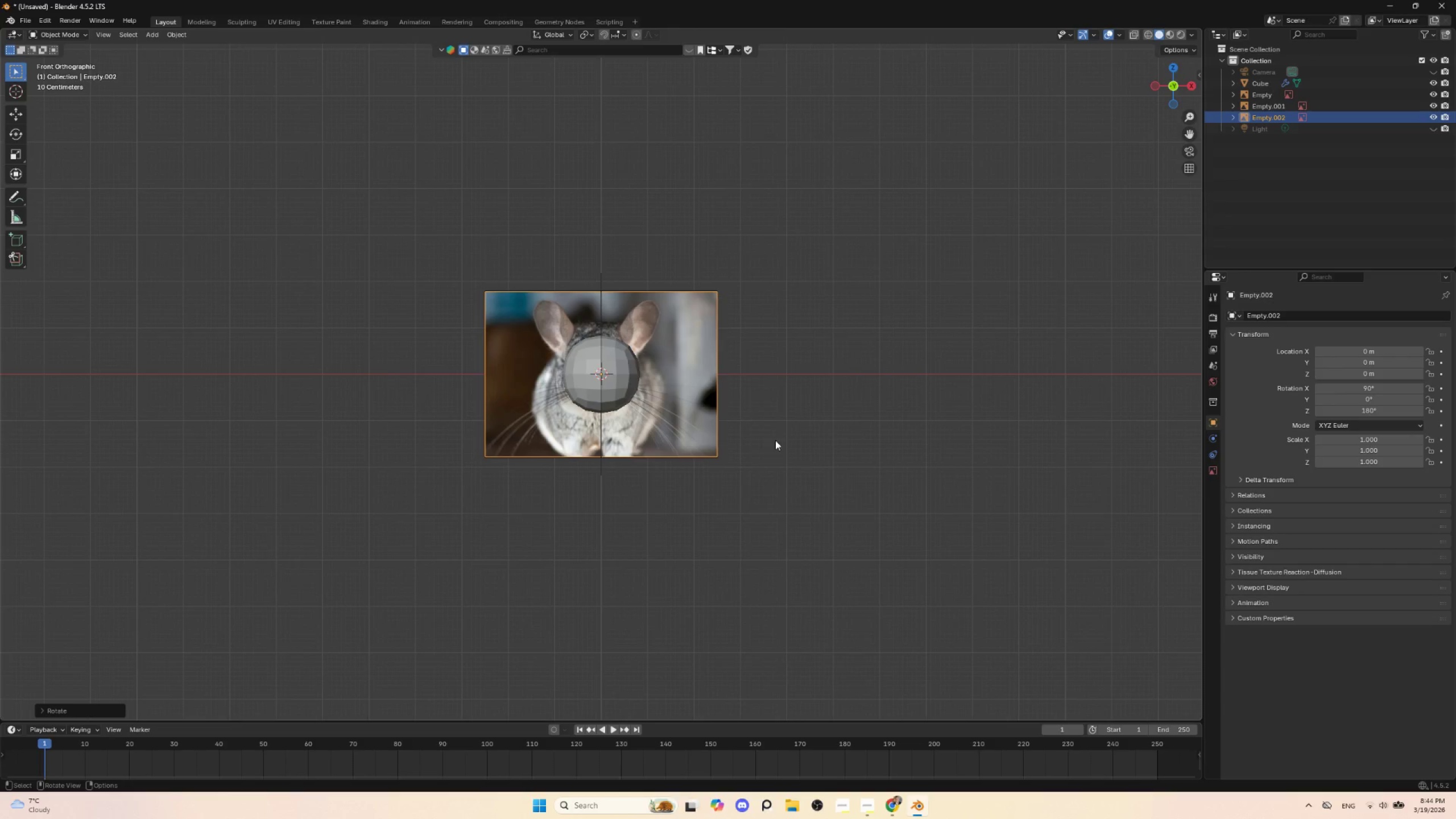 
key(G)
 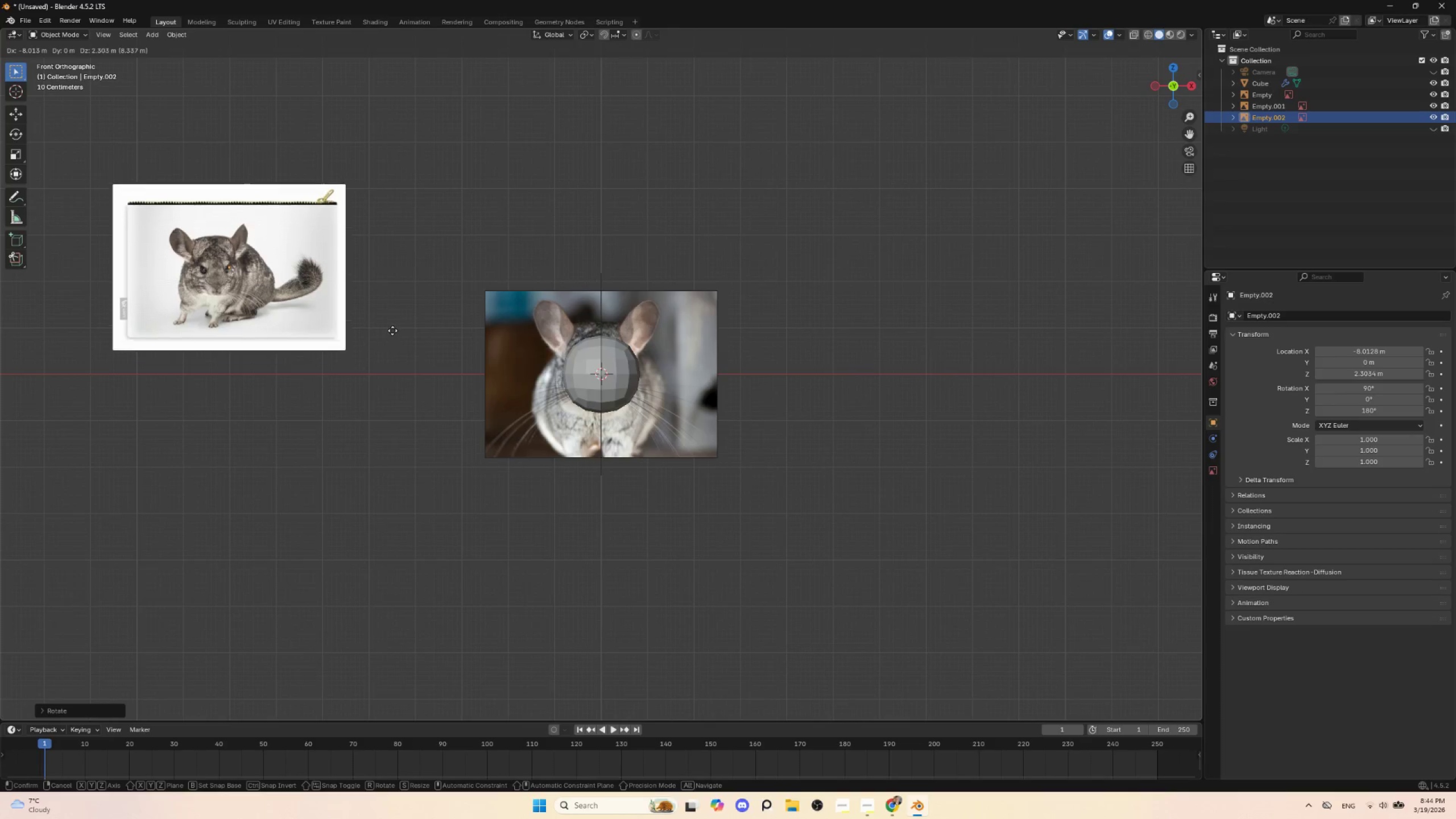 
left_click([384, 324])
 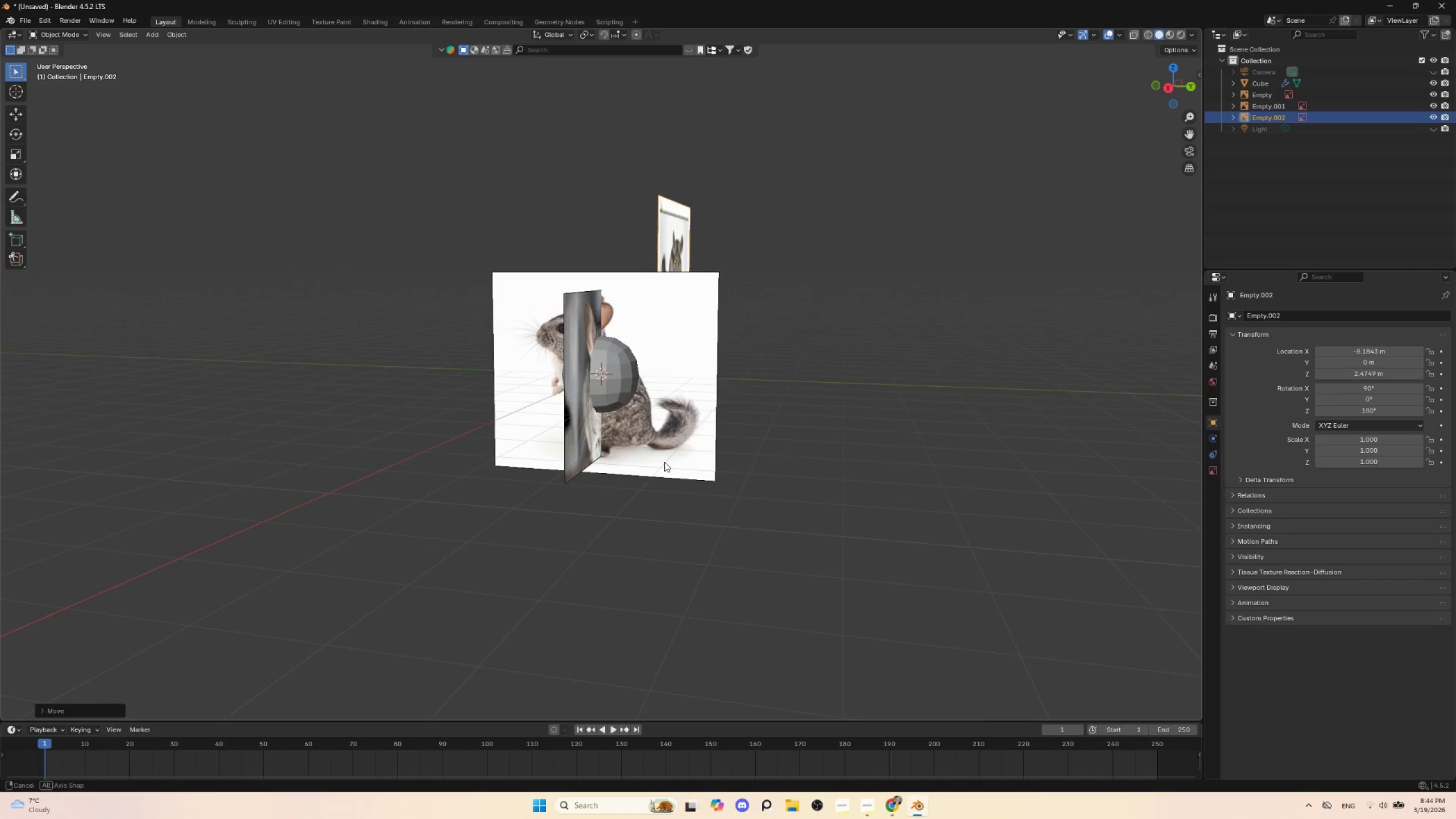 
hold_key(key=AltLeft, duration=0.38)
 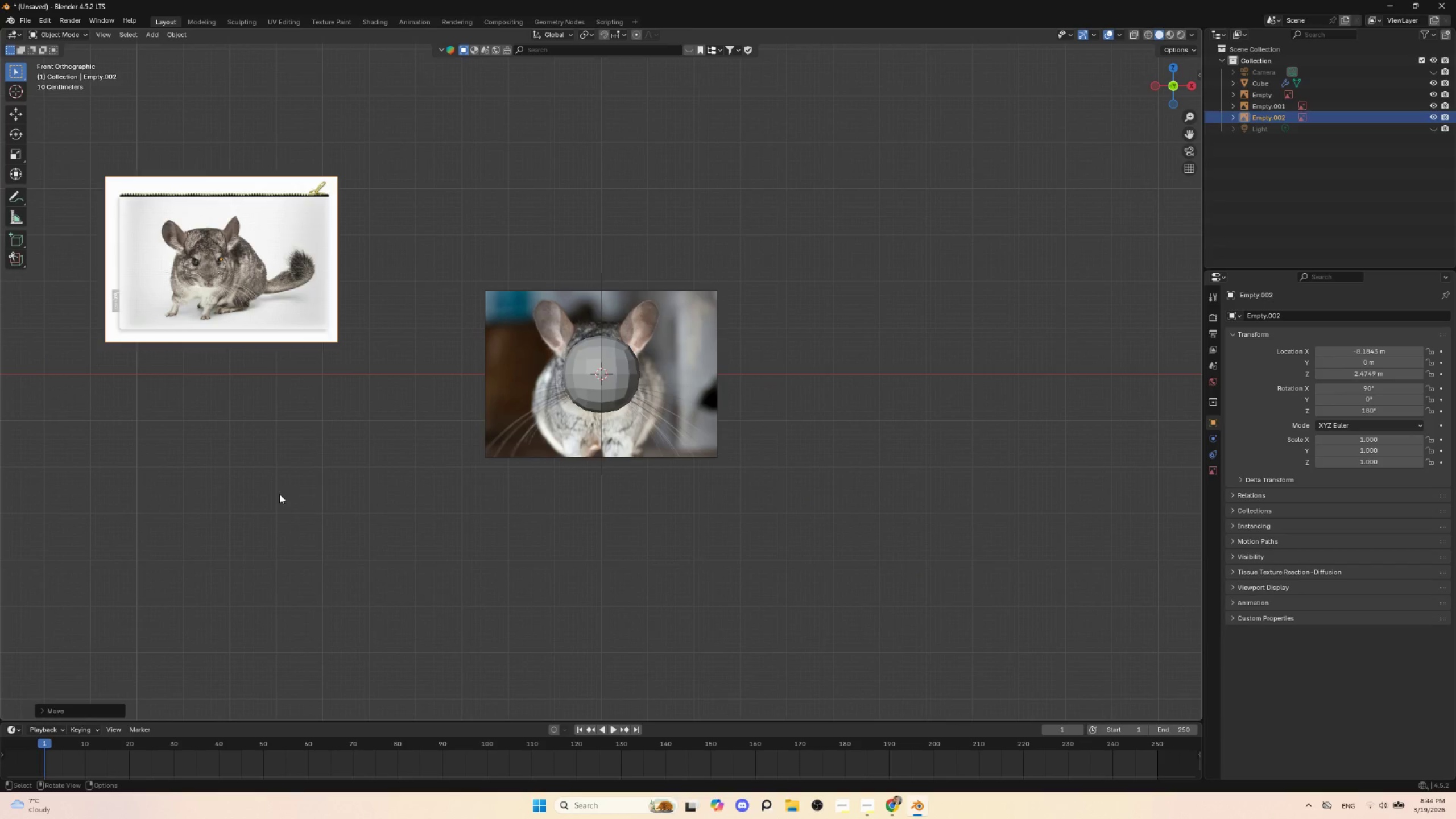 
key(Shift+A)
 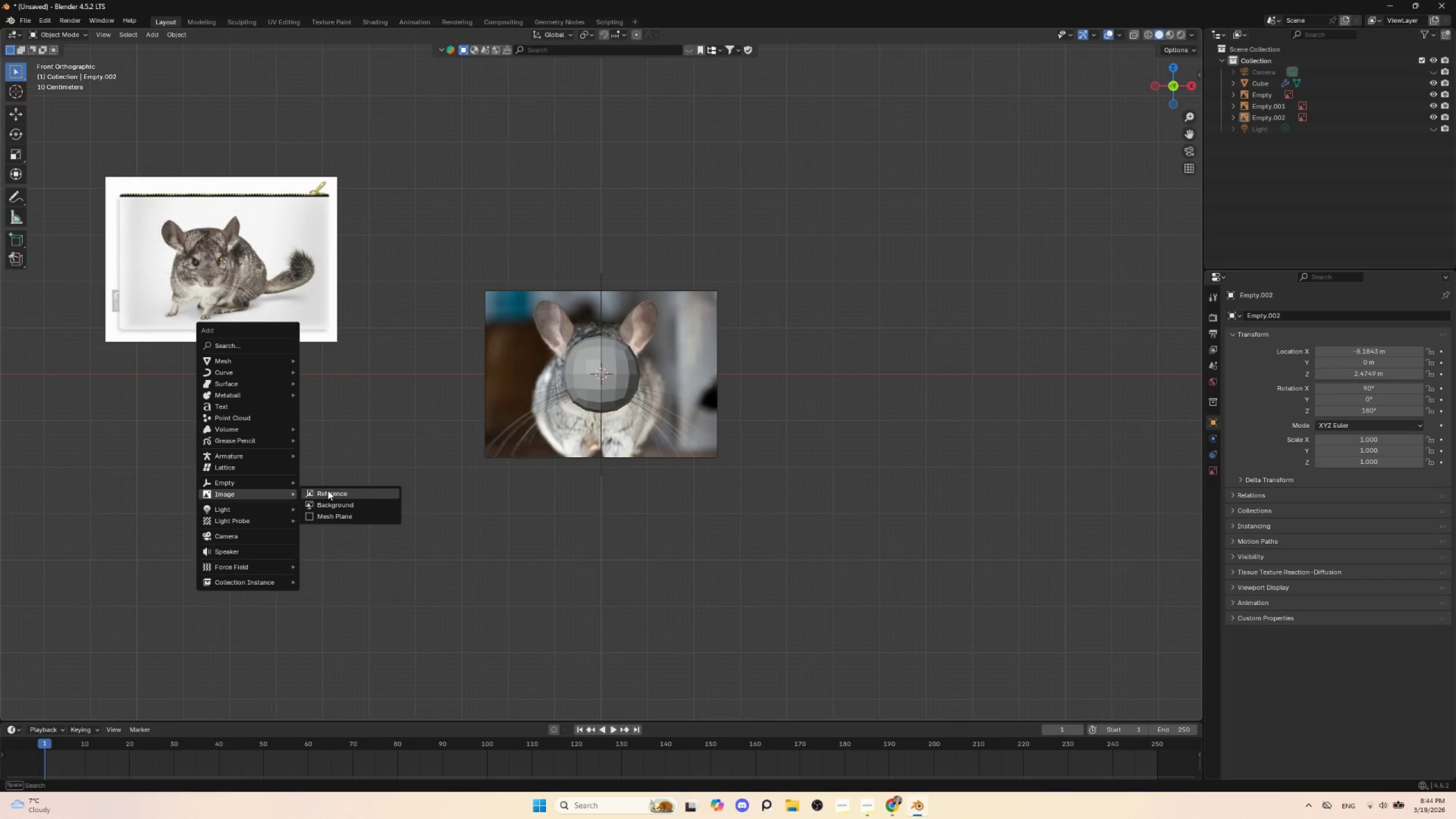 
left_click([332, 492])
 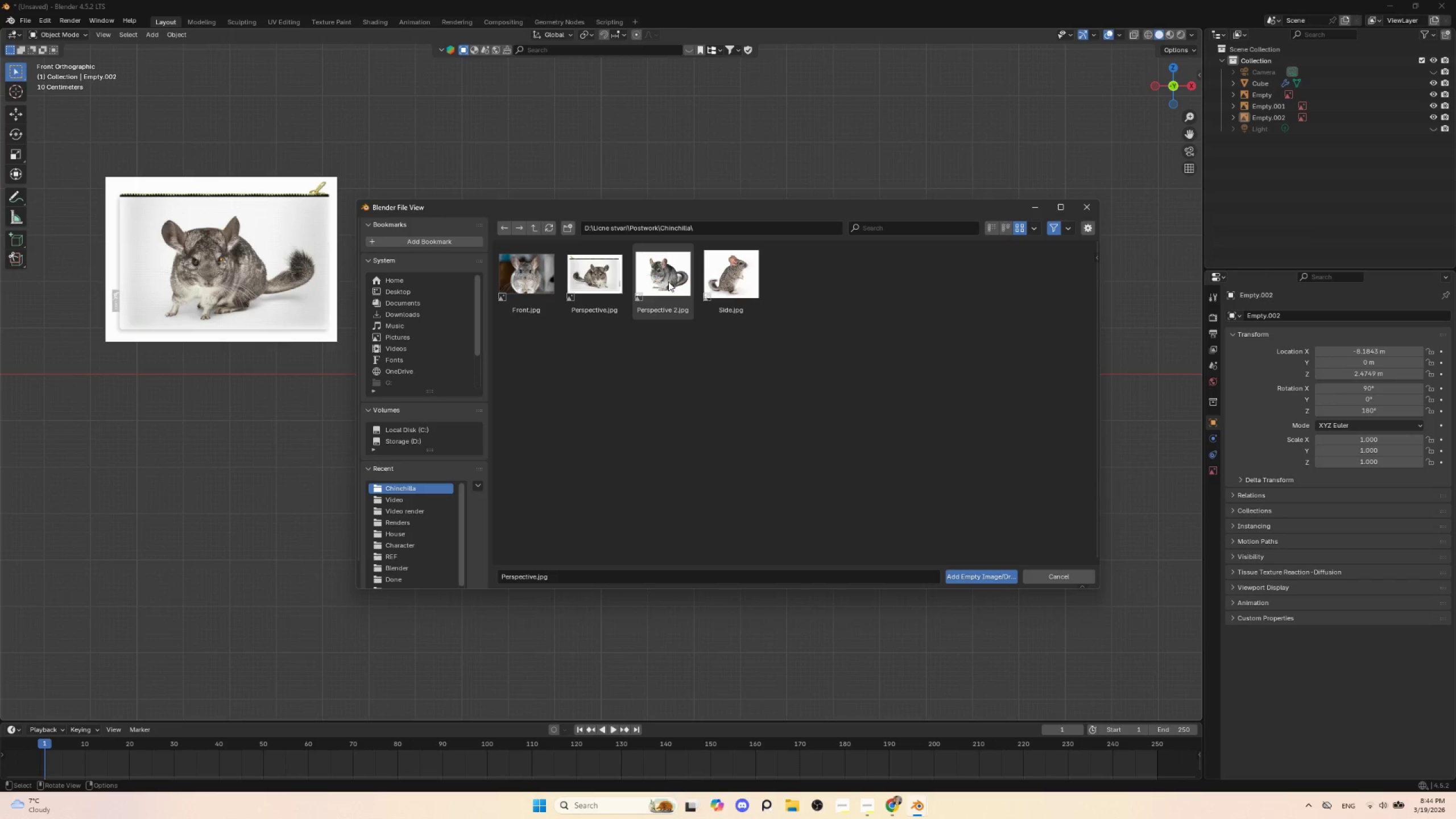 
double_click([668, 282])
 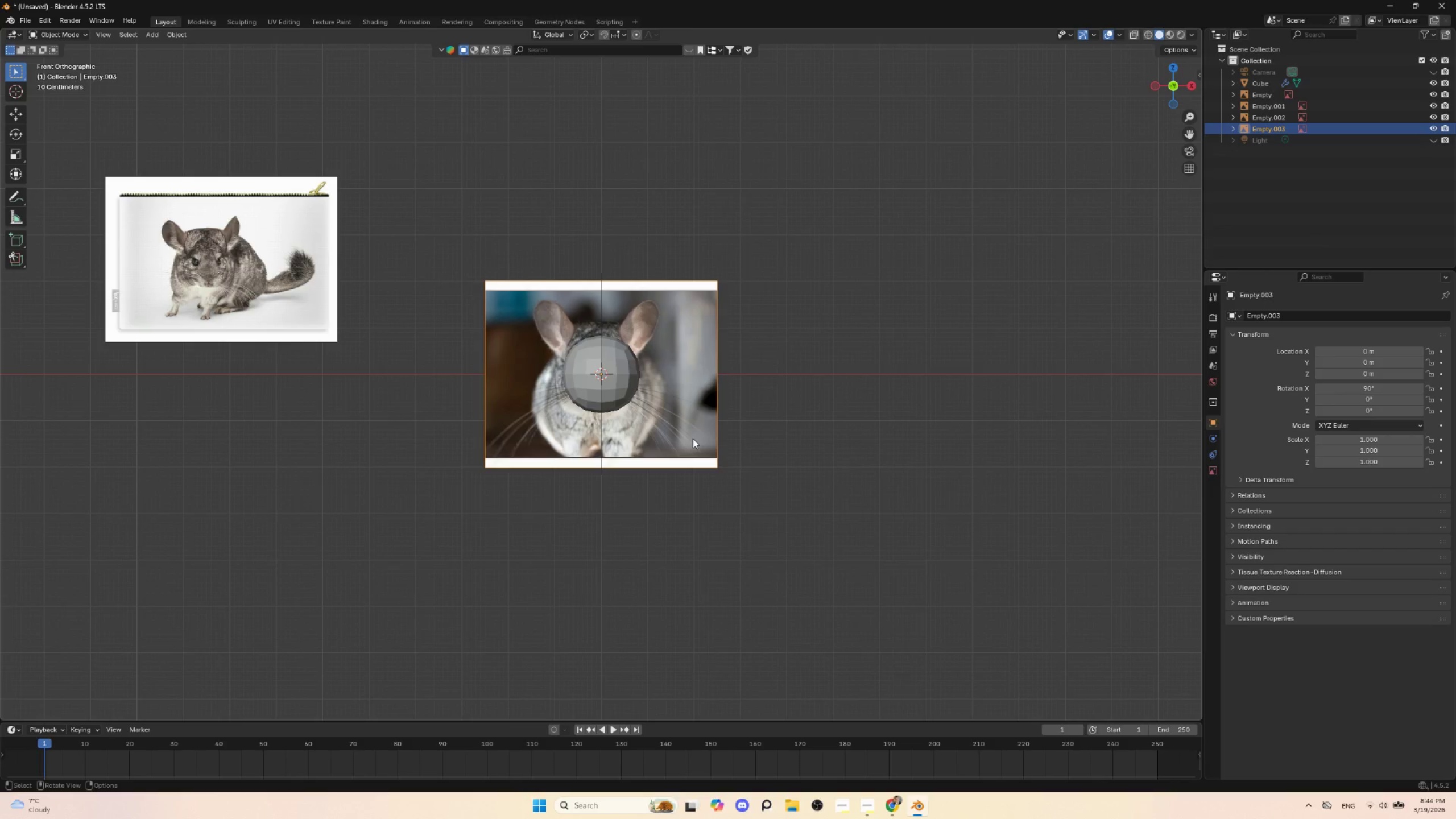 
key(G)
 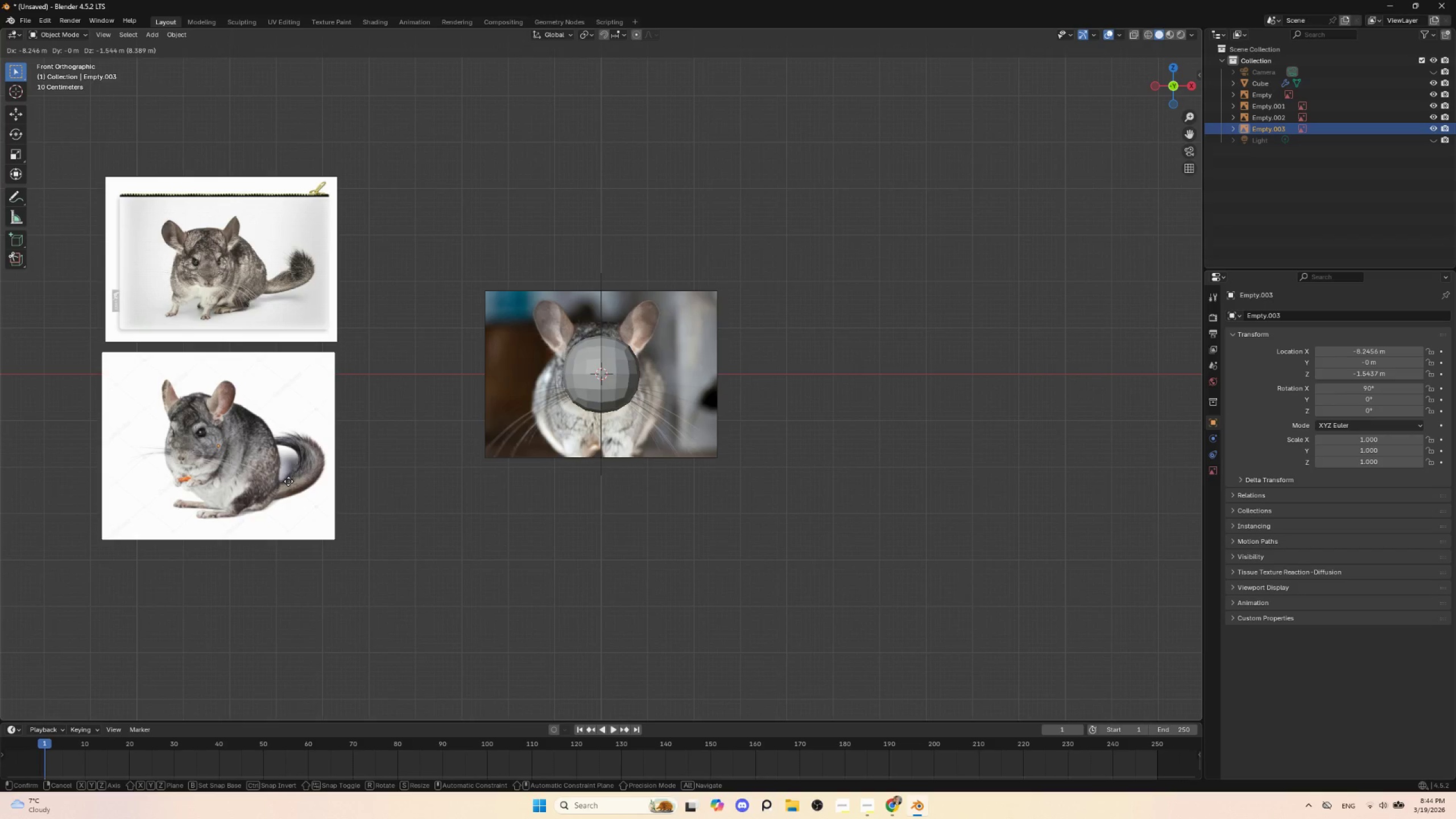 
left_click([291, 480])
 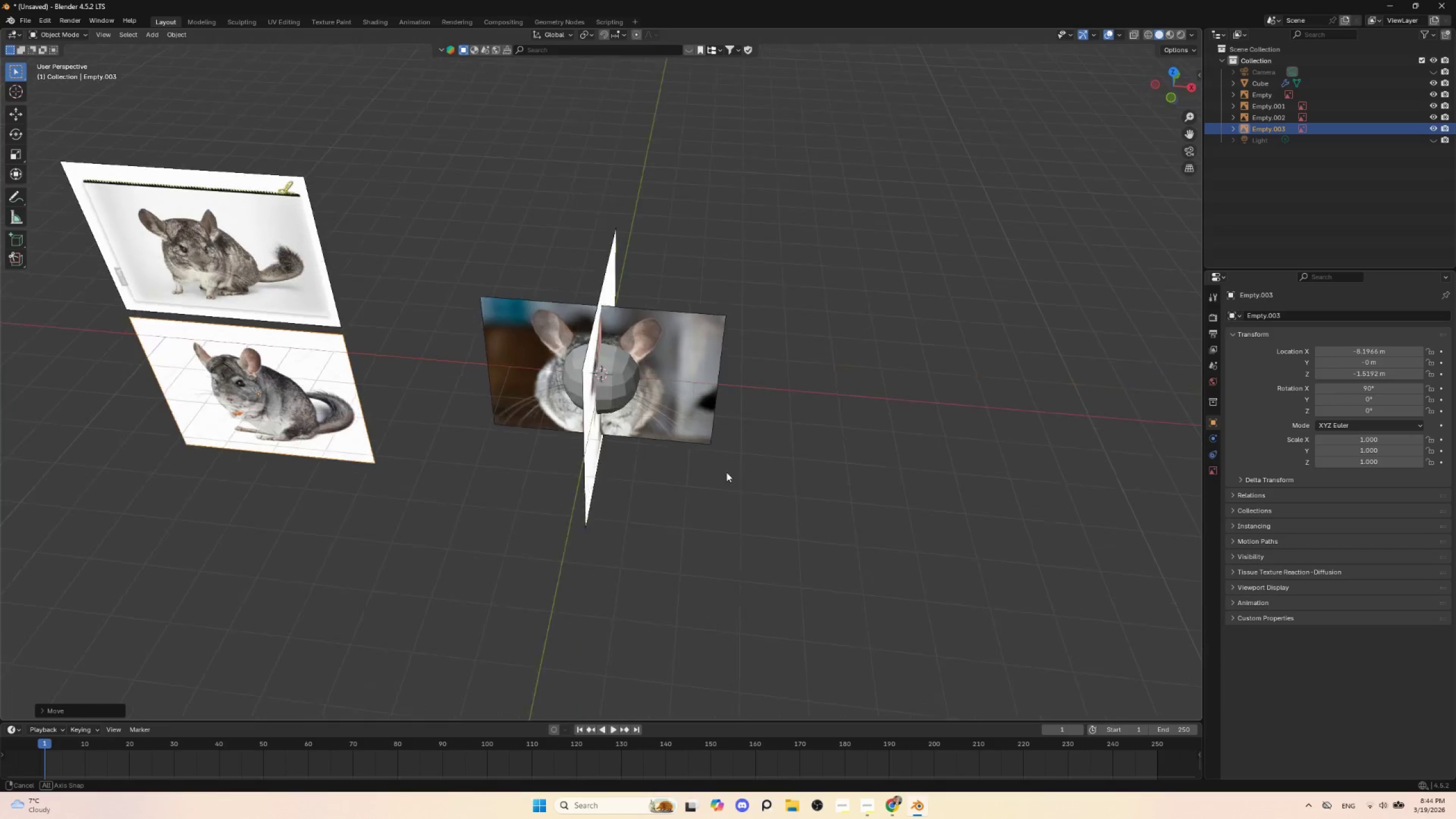 
scroll: coordinate [722, 482], scroll_direction: up, amount: 2.0
 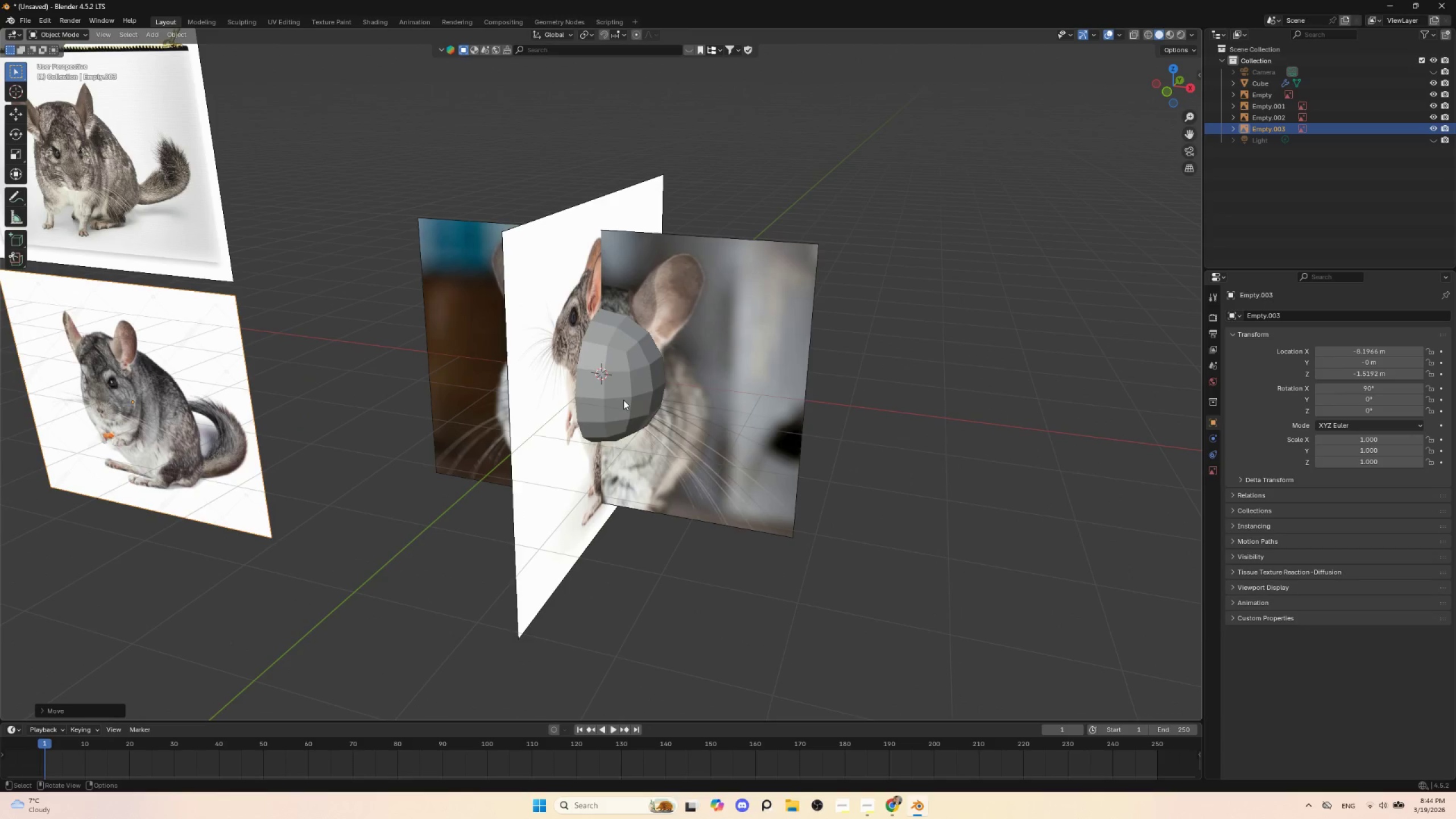 
left_click([623, 400])
 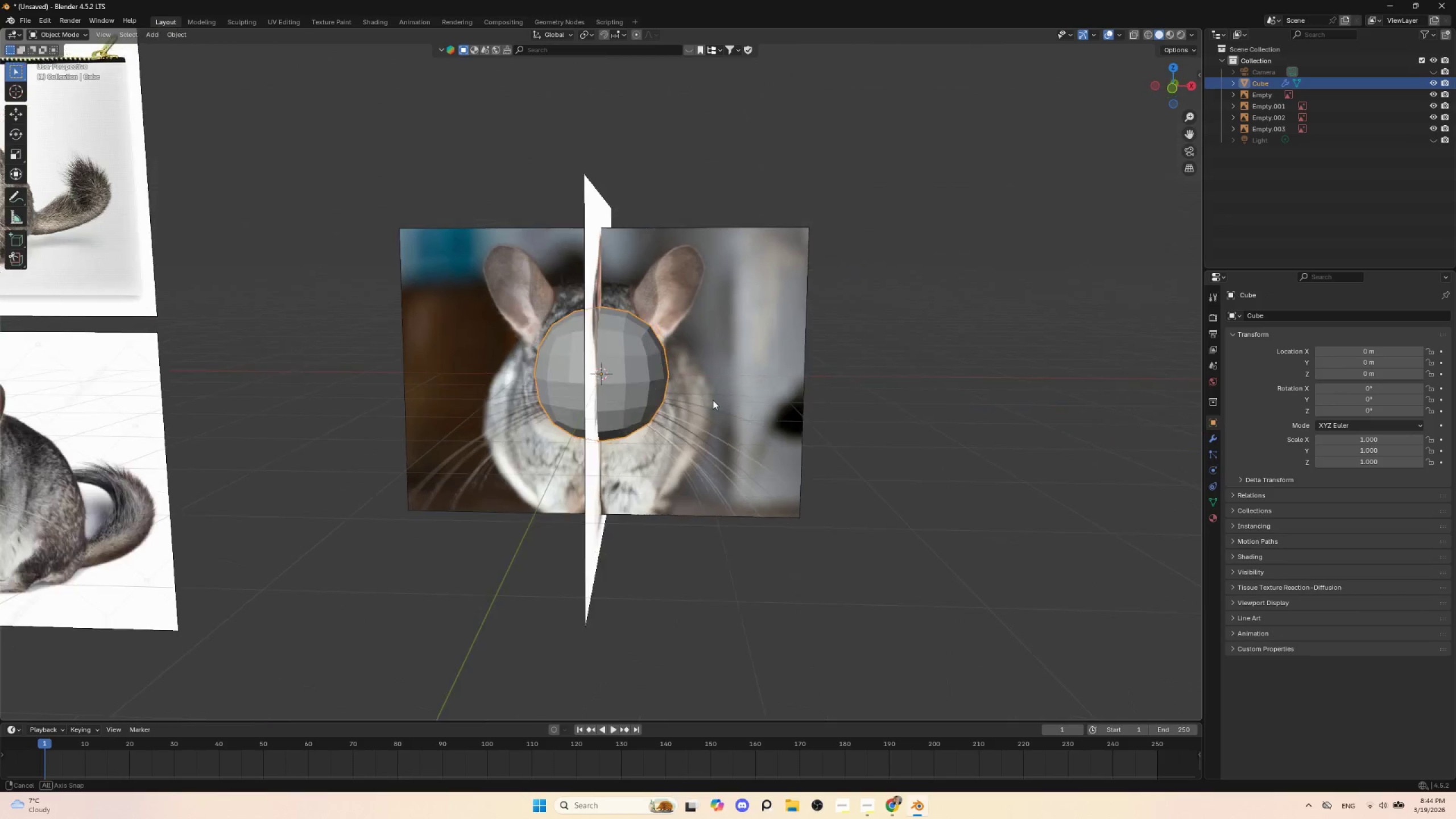 
hold_key(key=AltLeft, duration=0.41)
 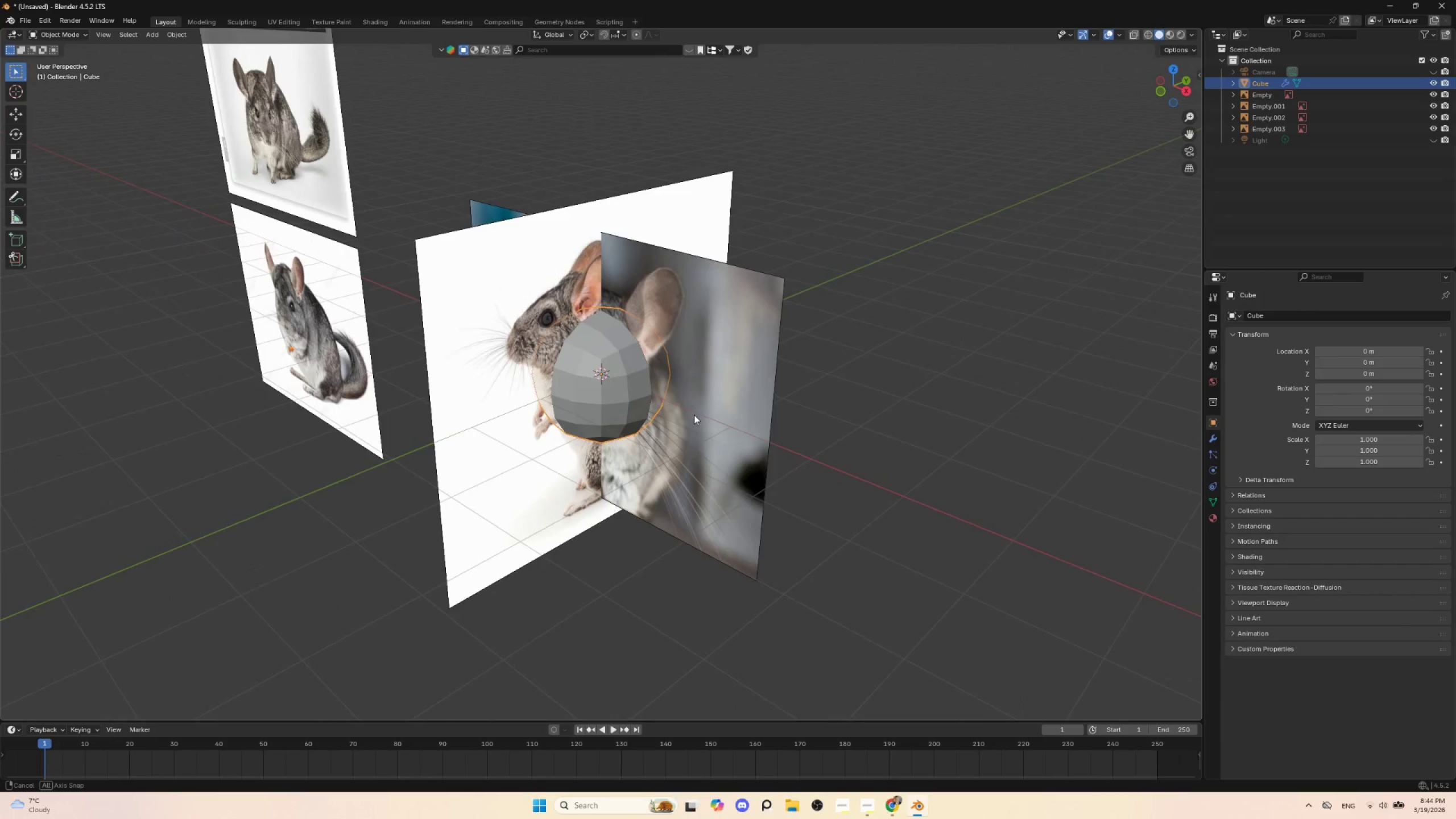 
left_click([685, 369])
 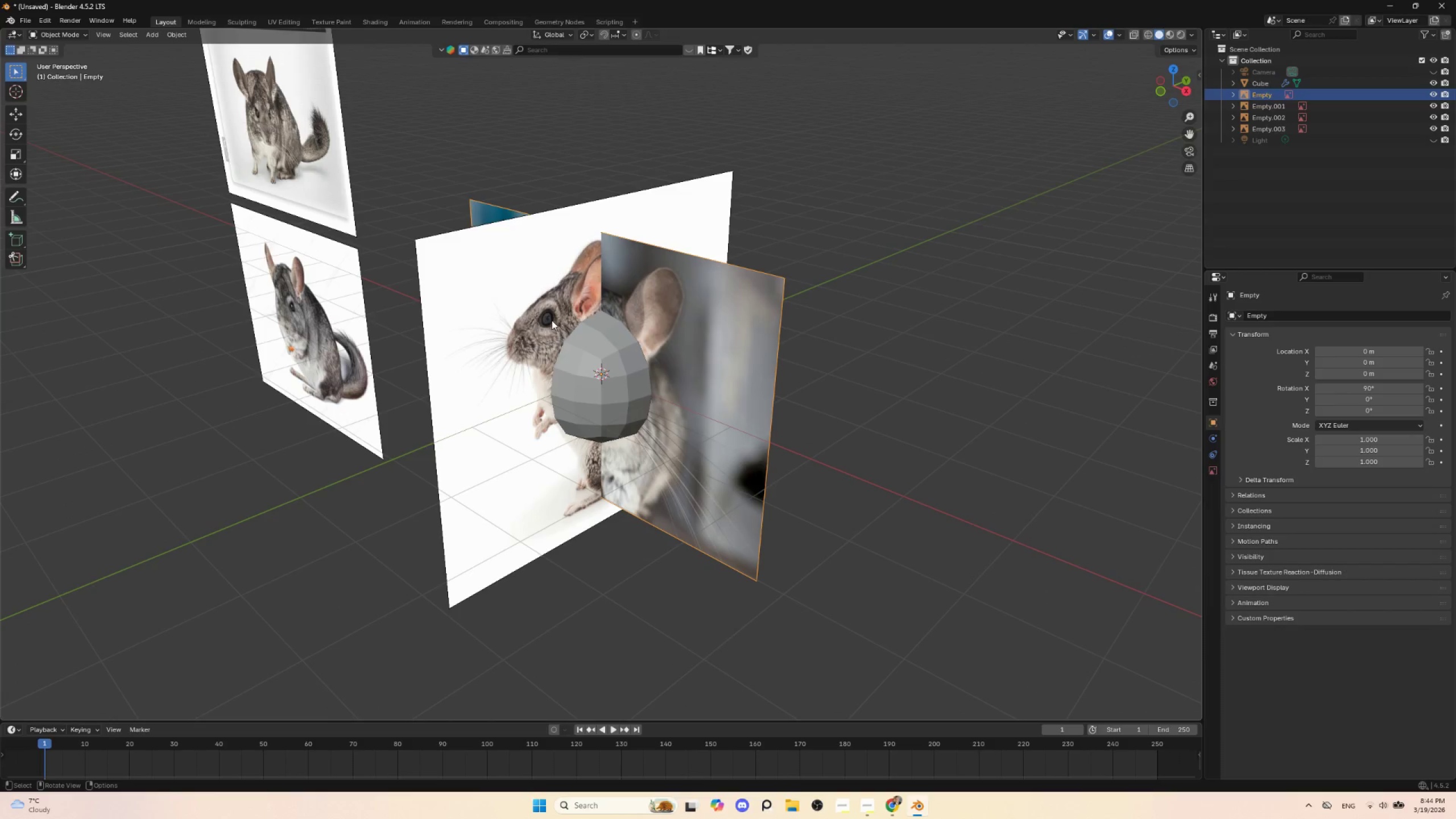 
left_click([552, 313])
 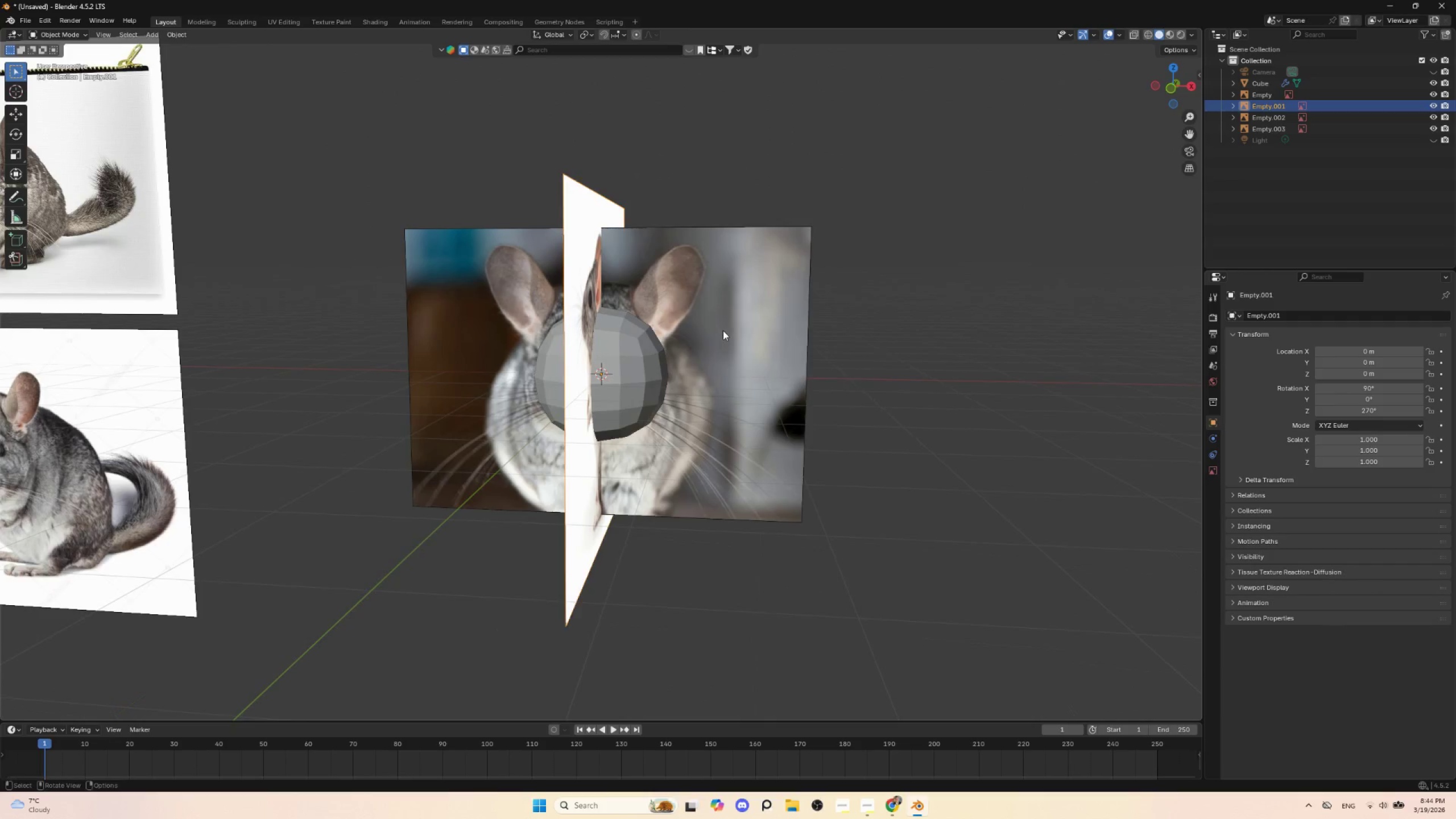 
left_click([697, 327])
 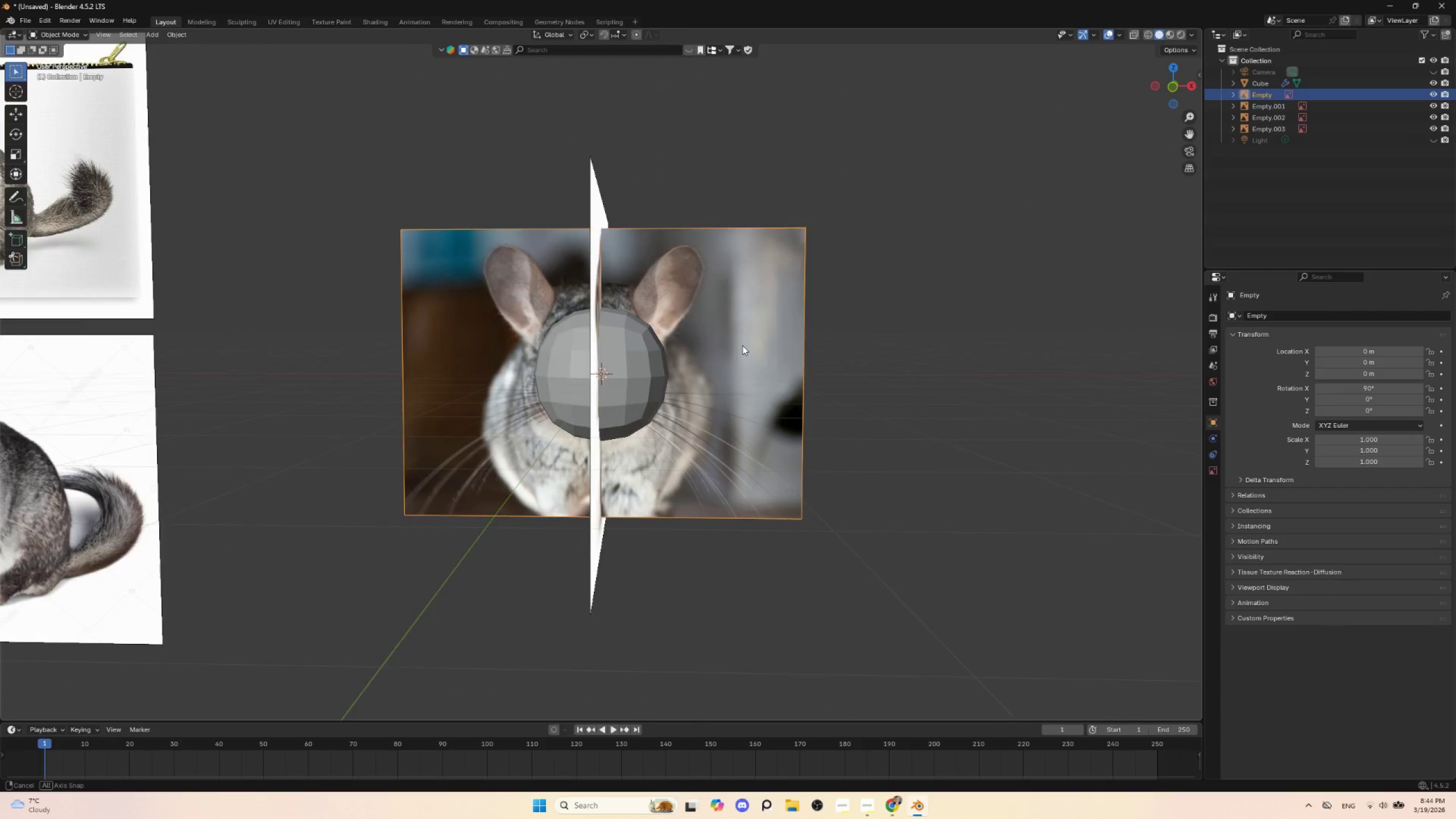 
hold_key(key=AltLeft, duration=0.41)
 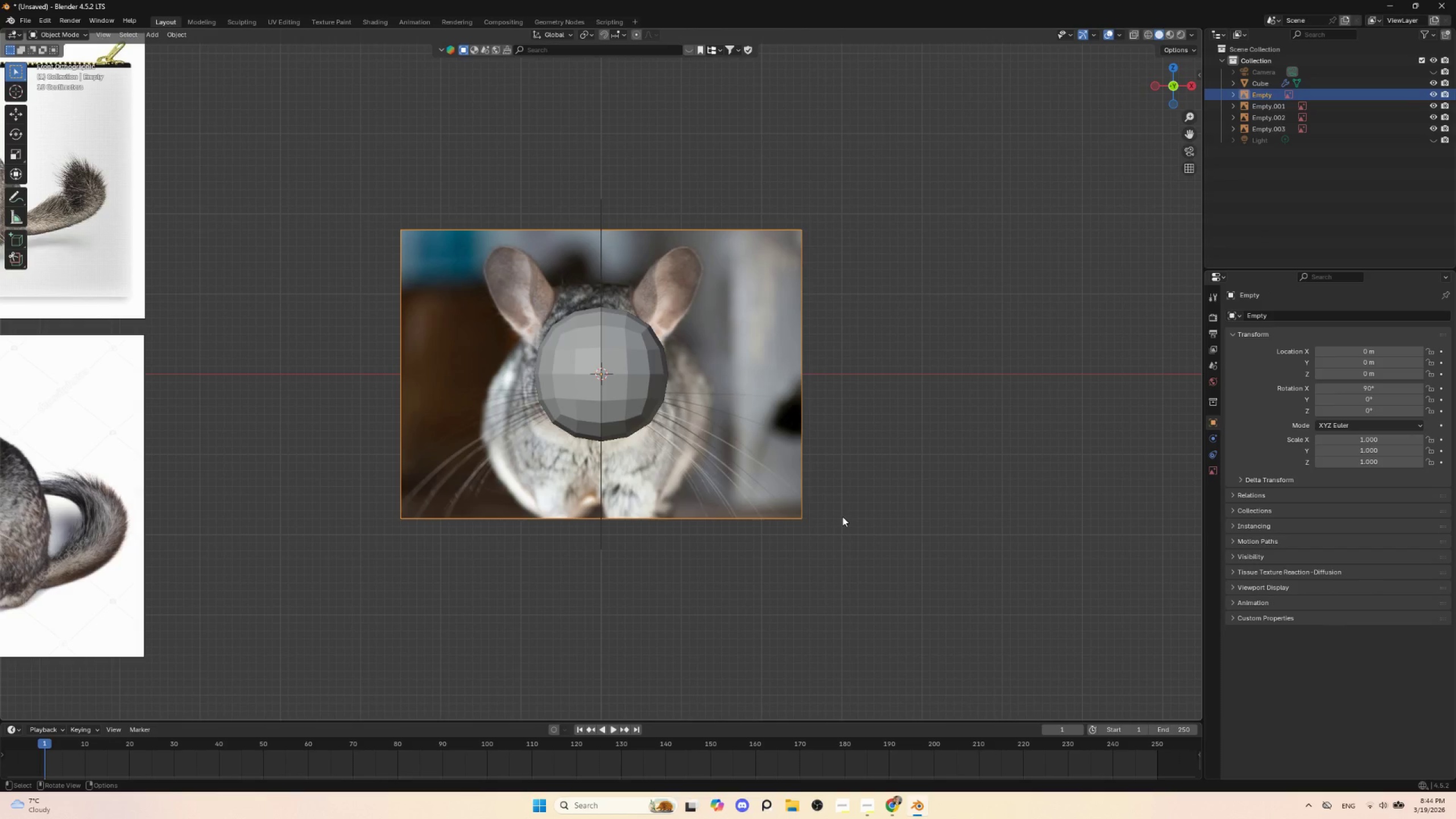 
key(S)
 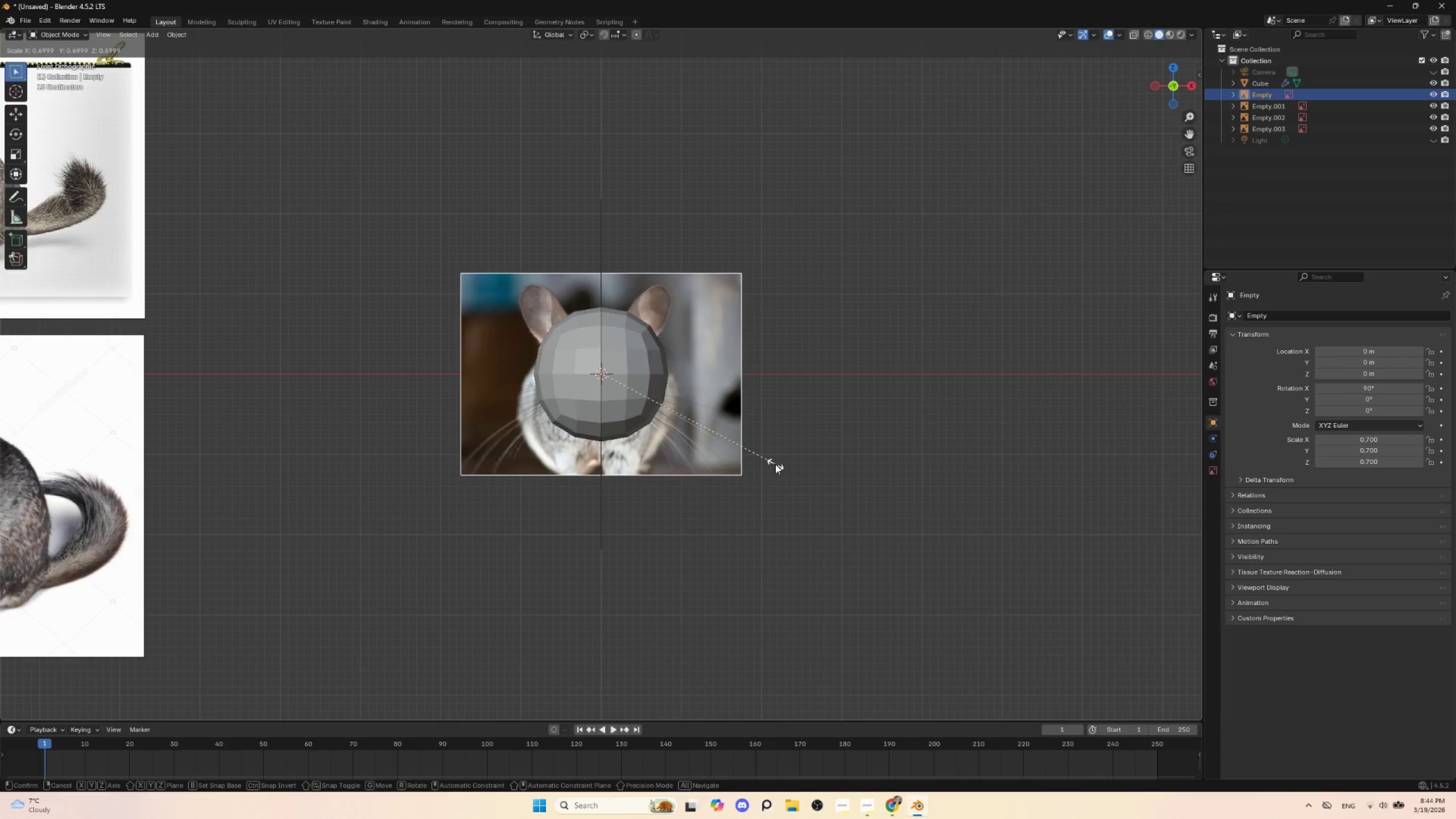 
left_click([775, 464])
 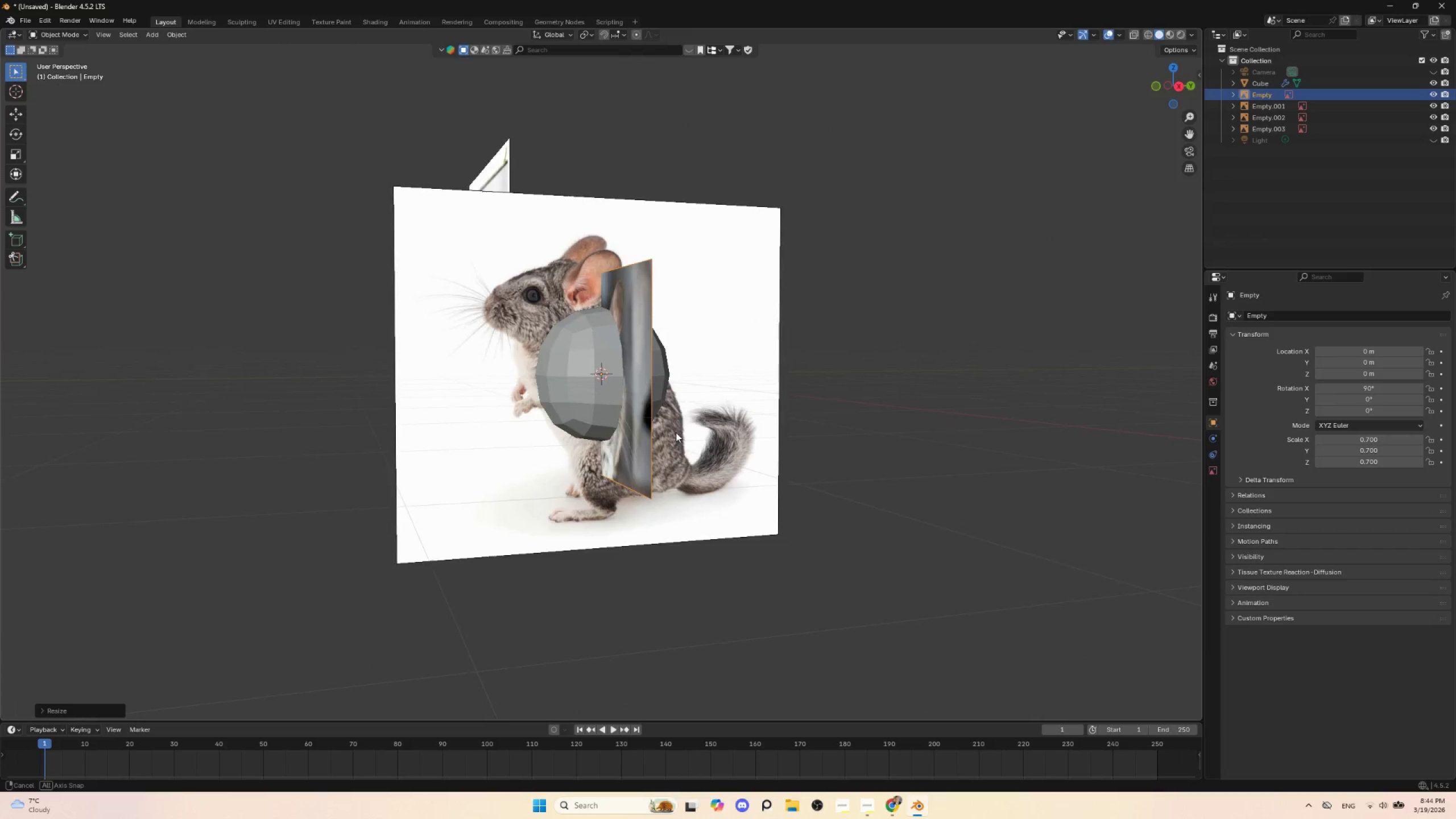 
hold_key(key=AltLeft, duration=0.42)
 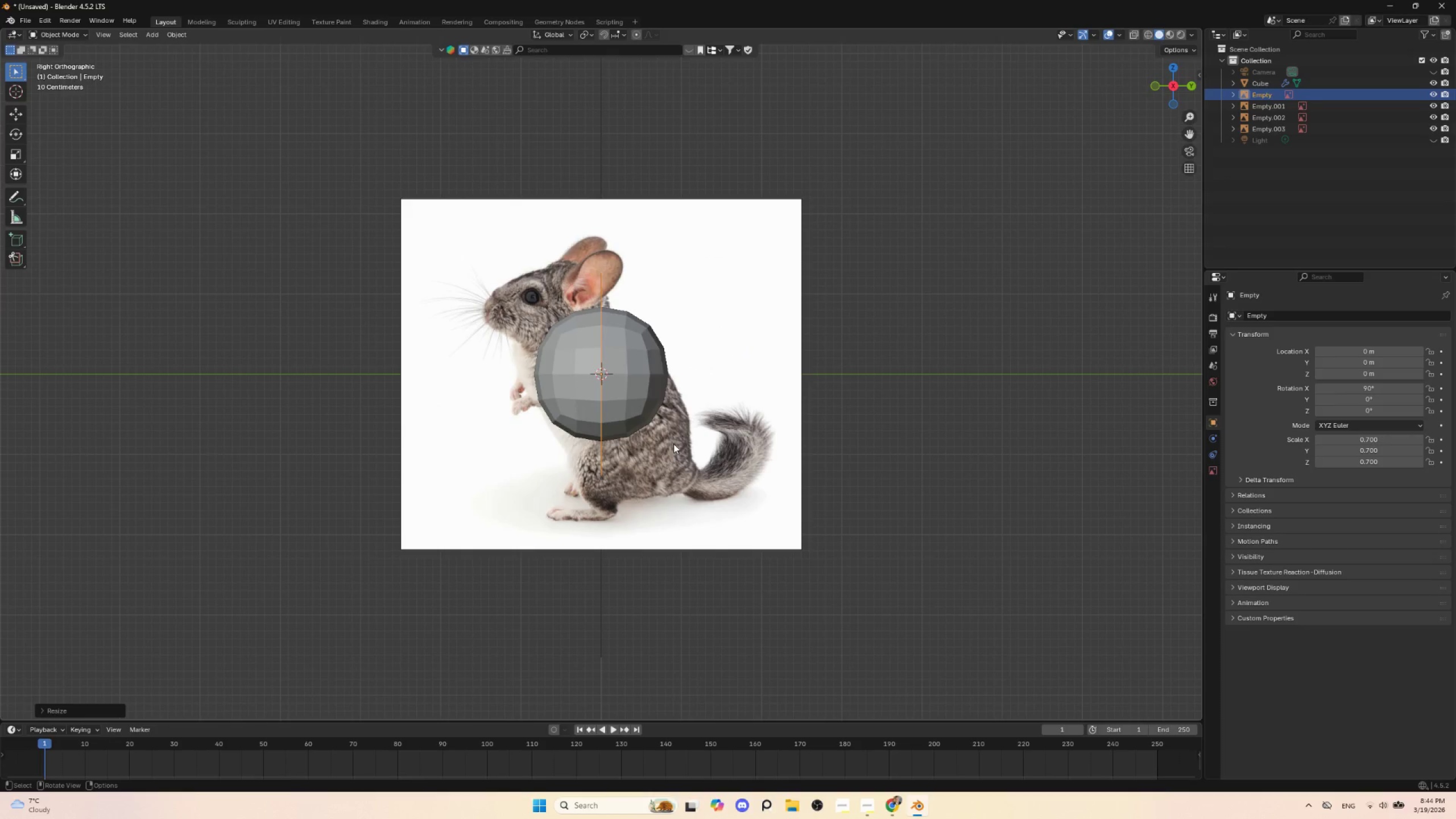 
type(gz)
 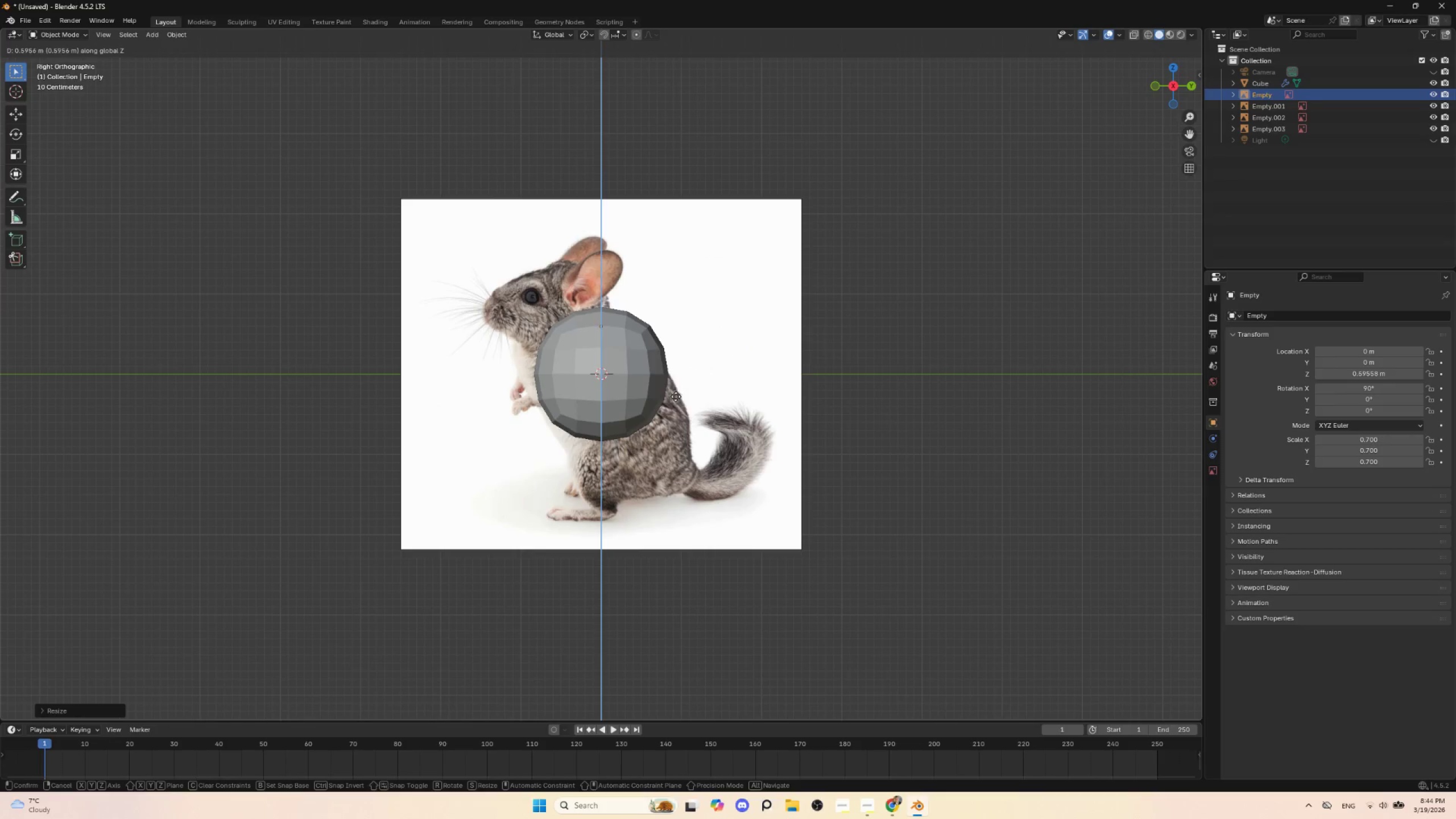 
left_click([675, 397])
 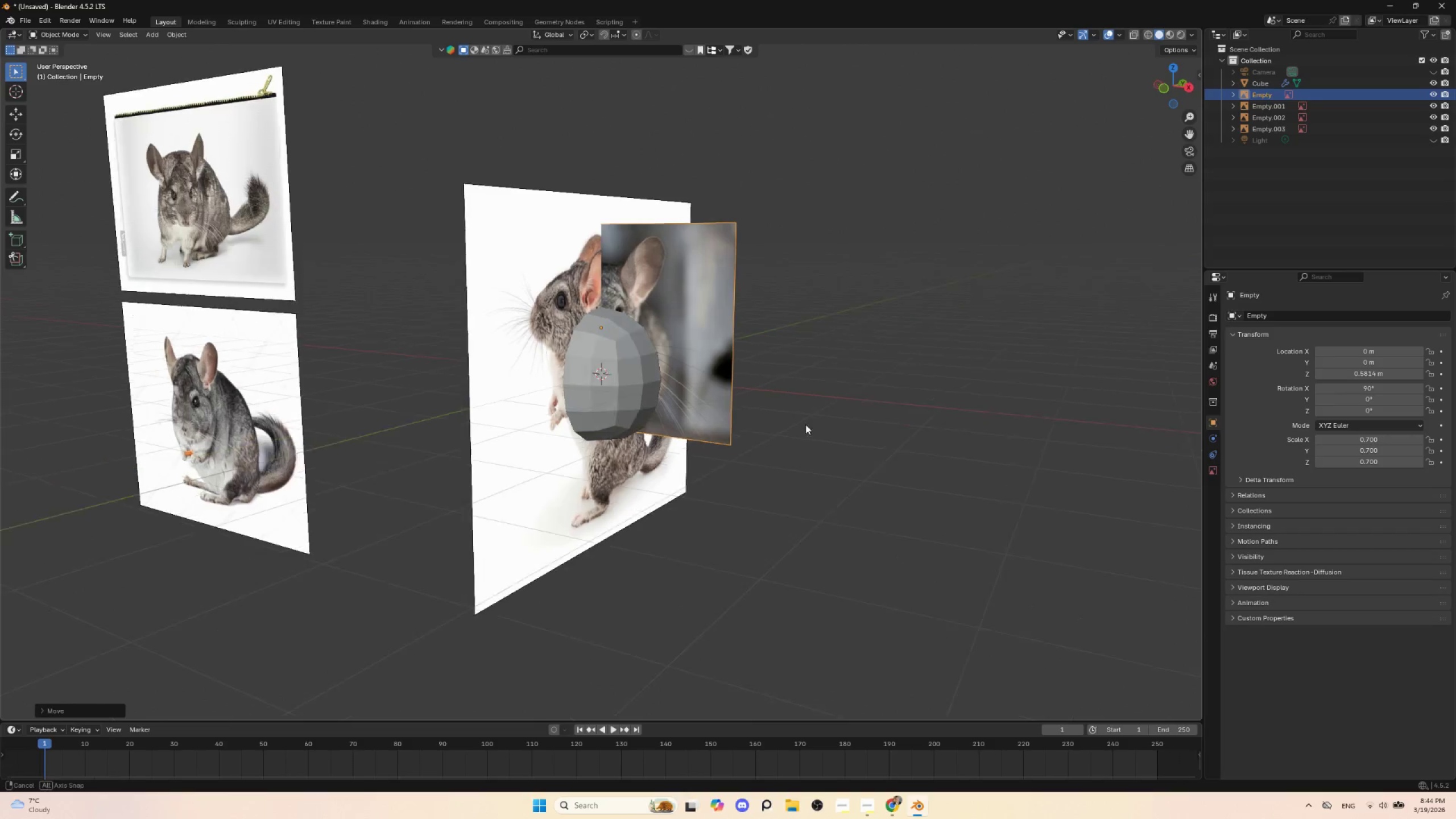 
hold_key(key=AltLeft, duration=0.48)
 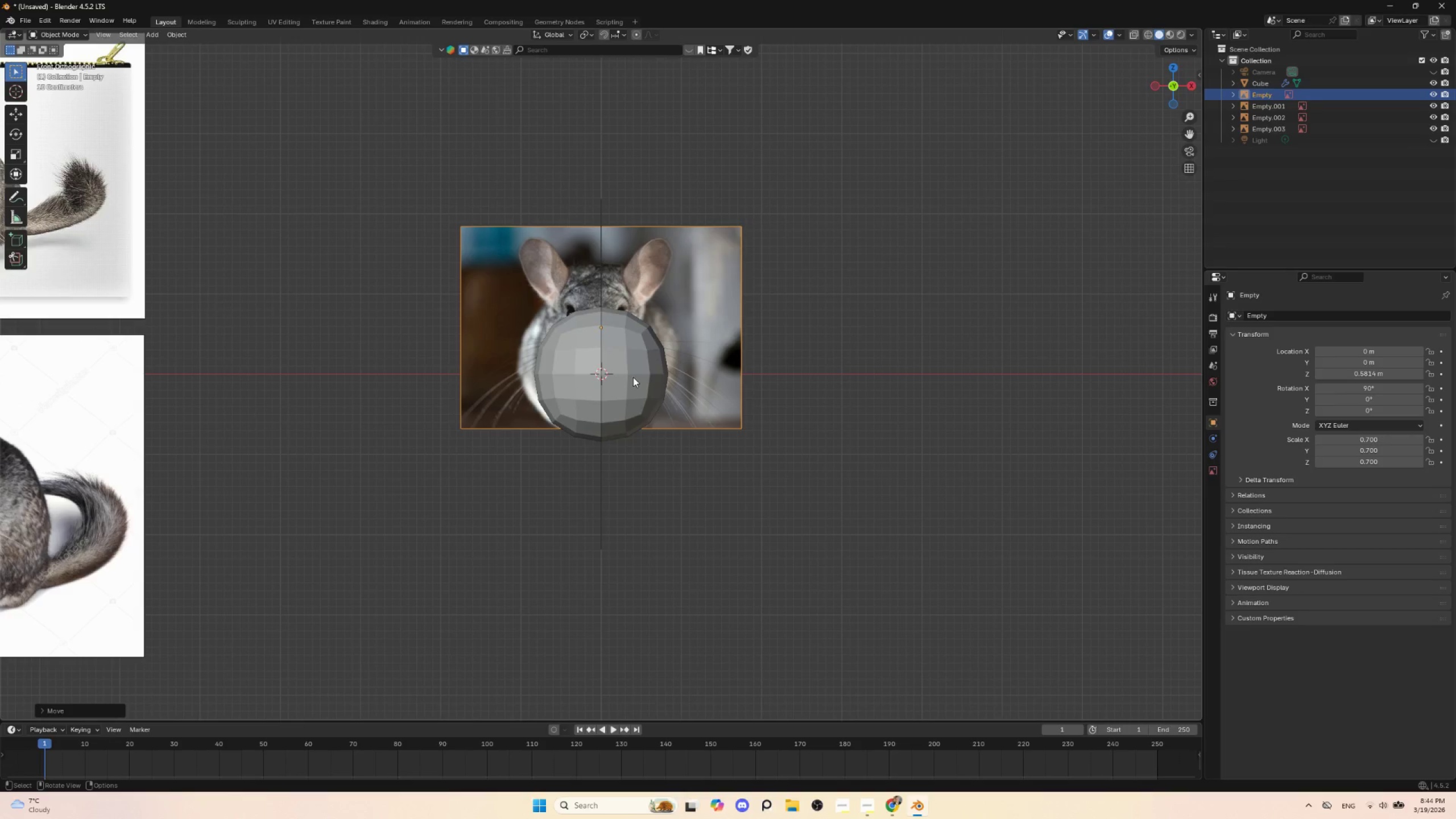 
left_click([633, 377])
 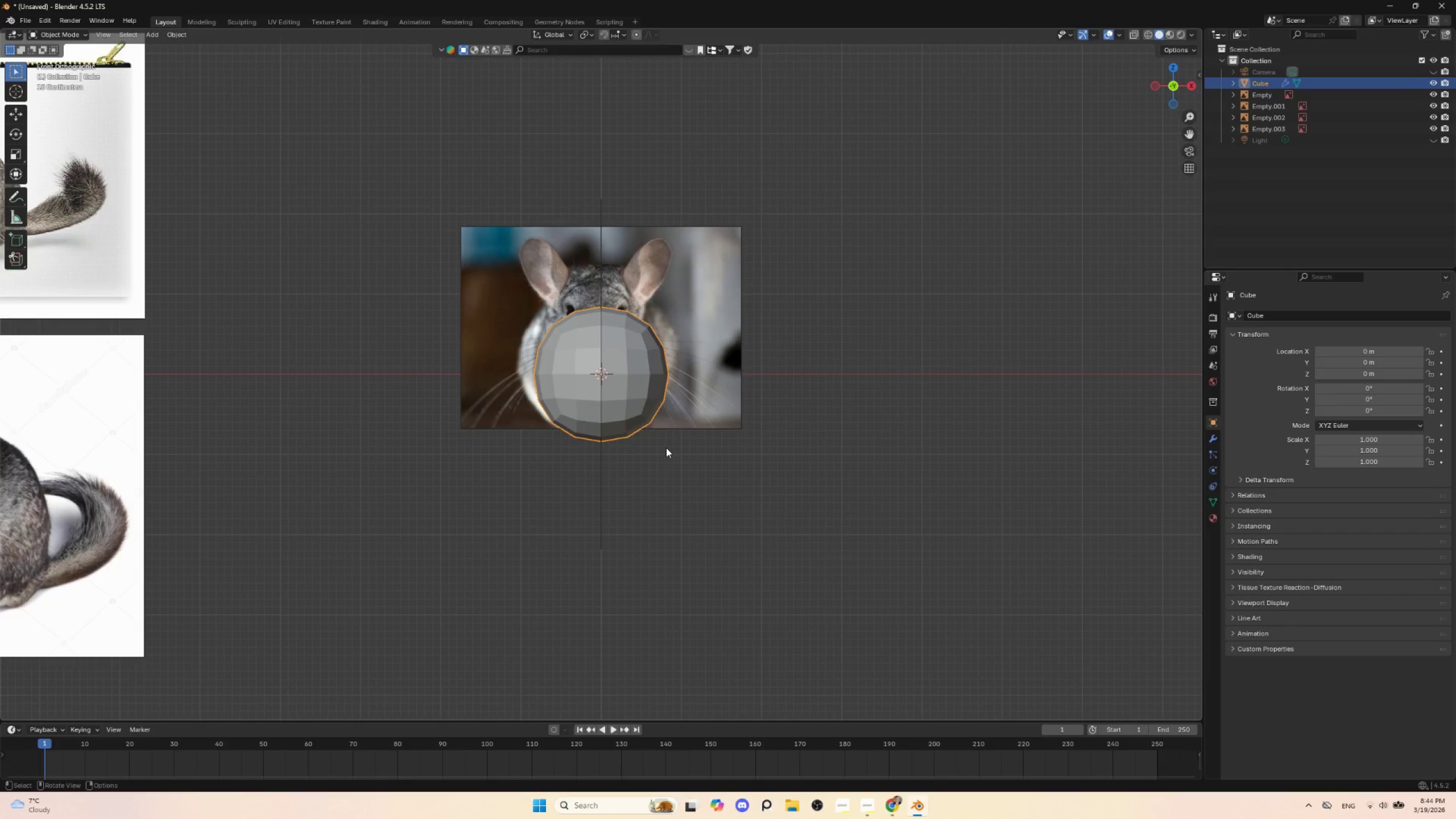 
key(G)
 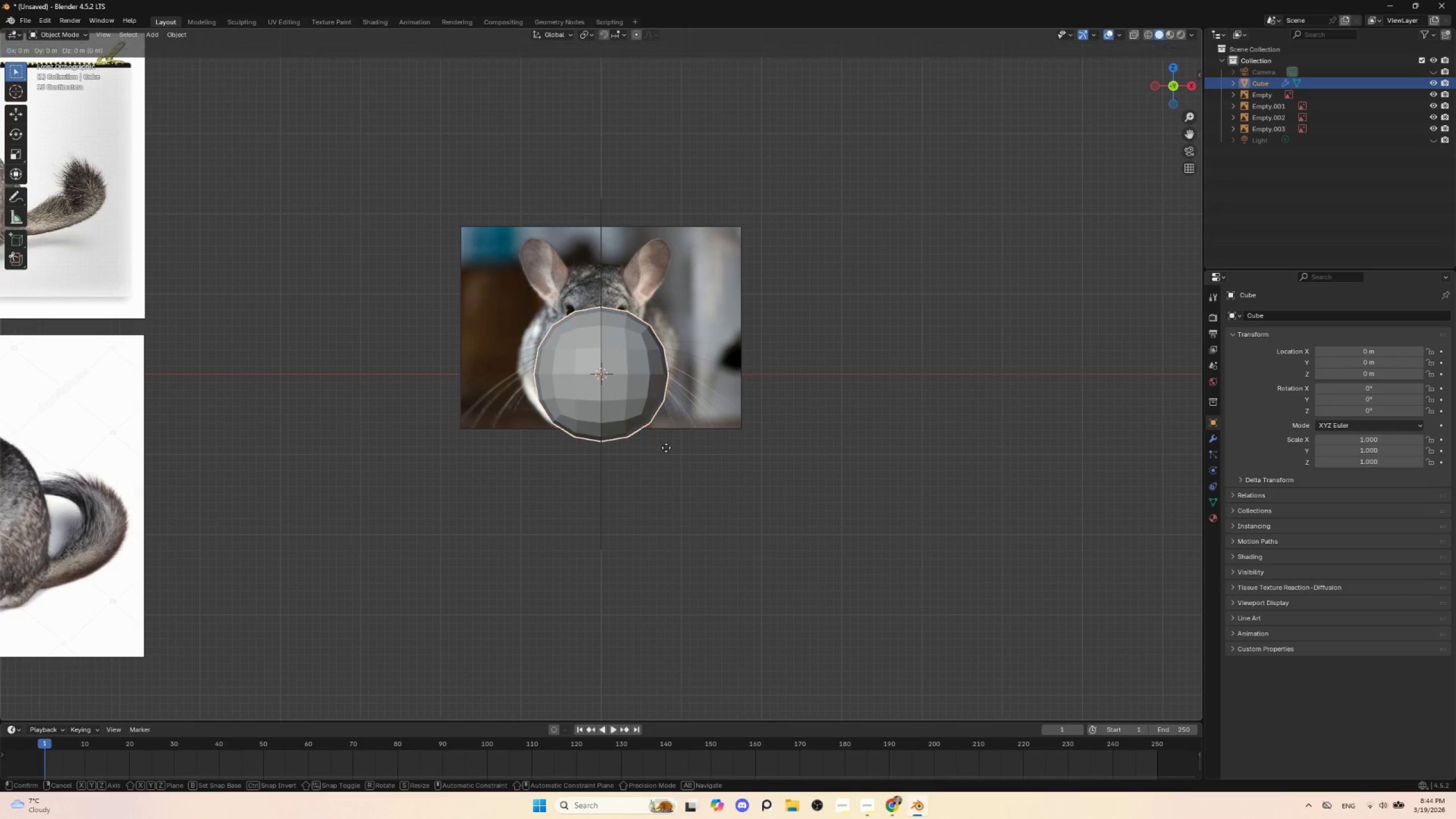 
key(Z)
 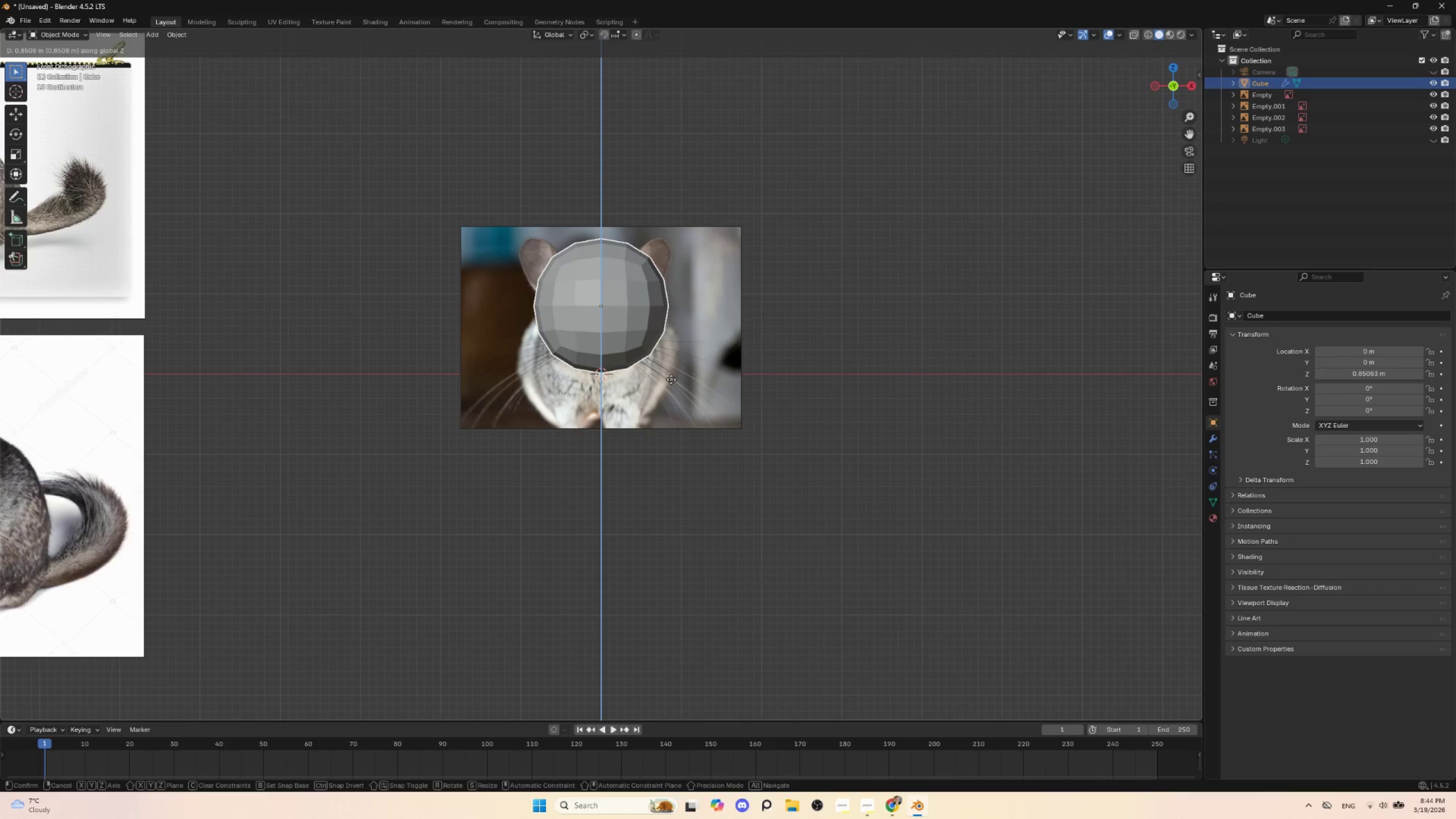 
left_click([671, 379])
 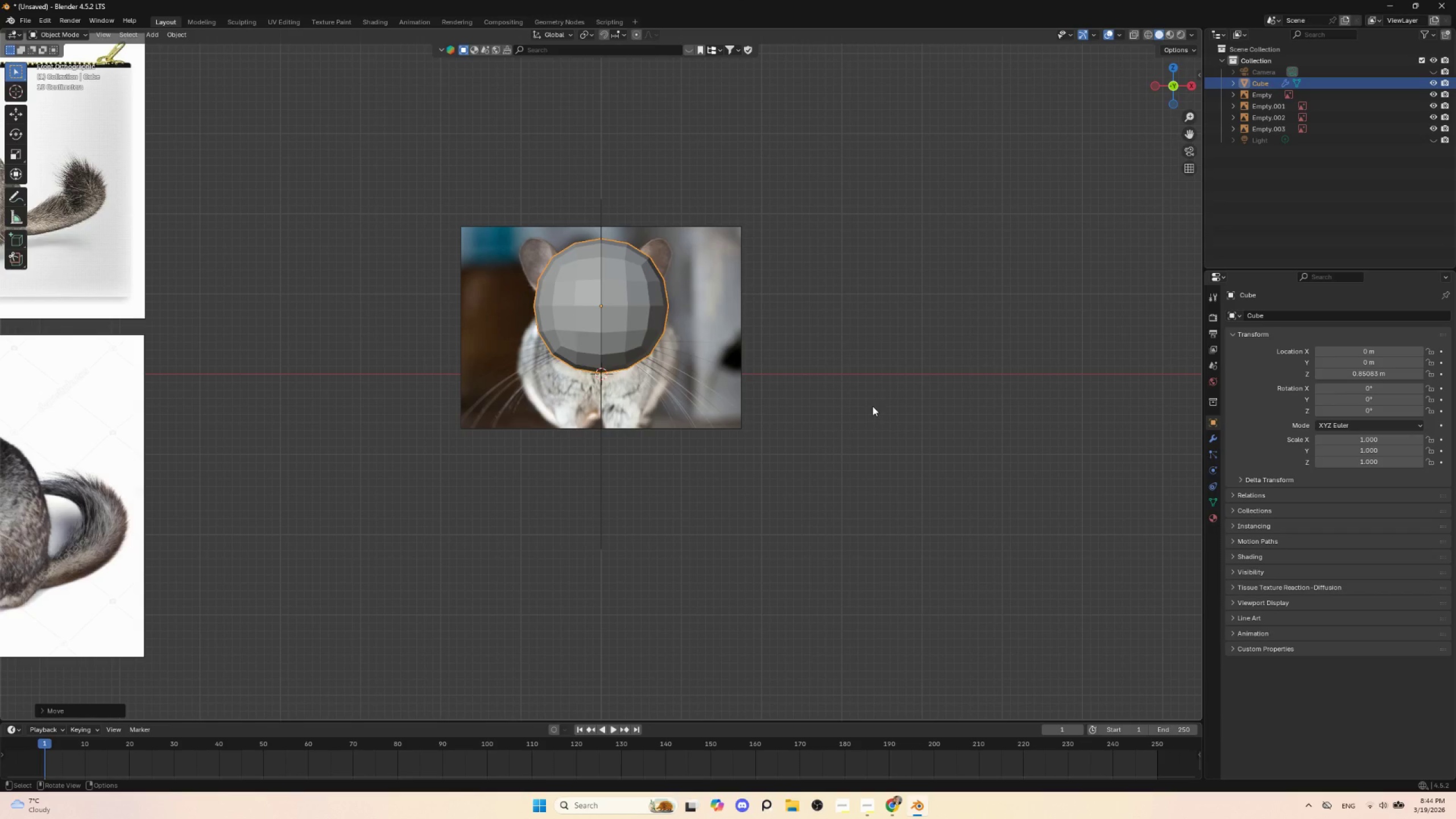 
key(S)
 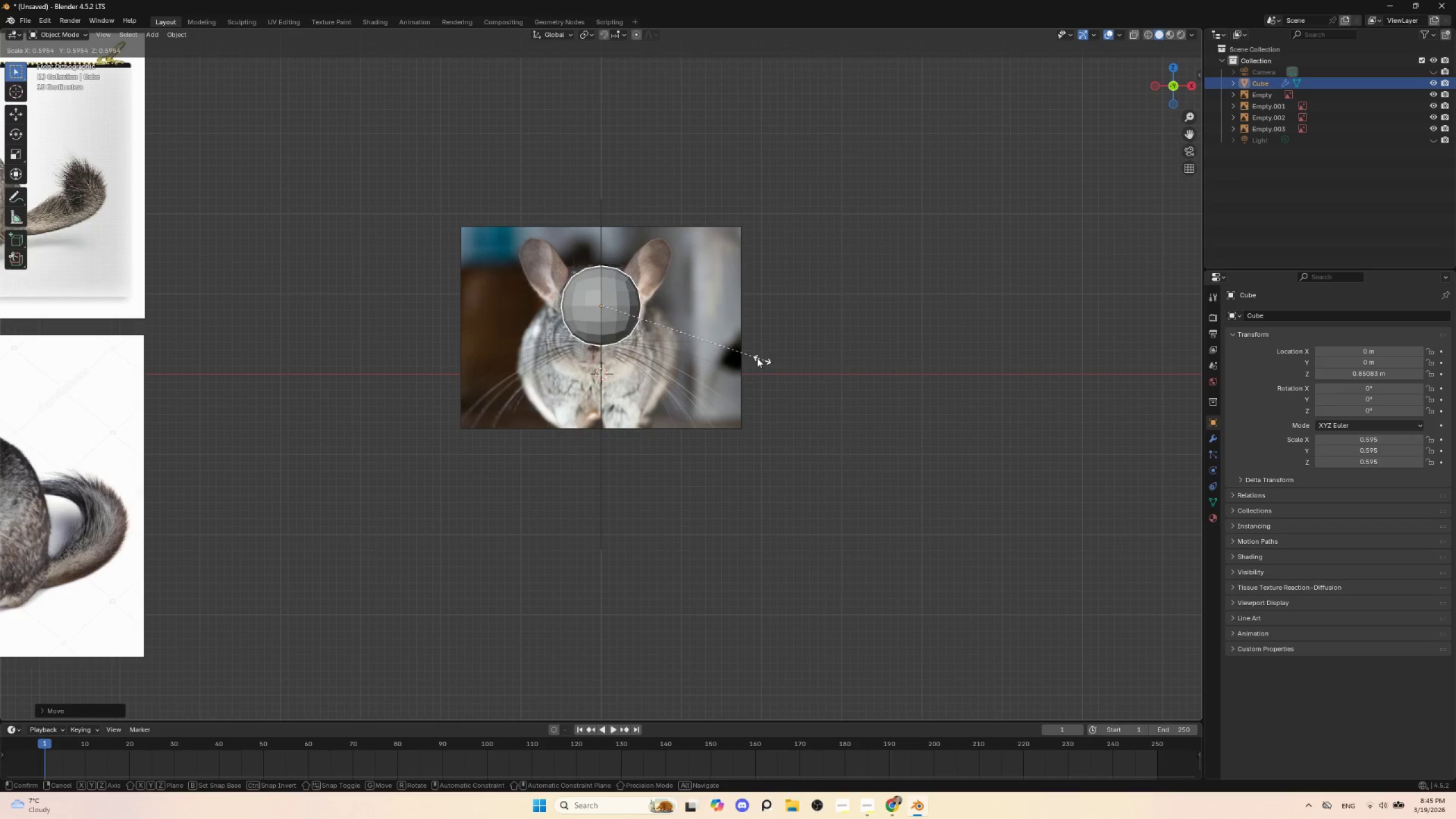 
left_click([738, 351])
 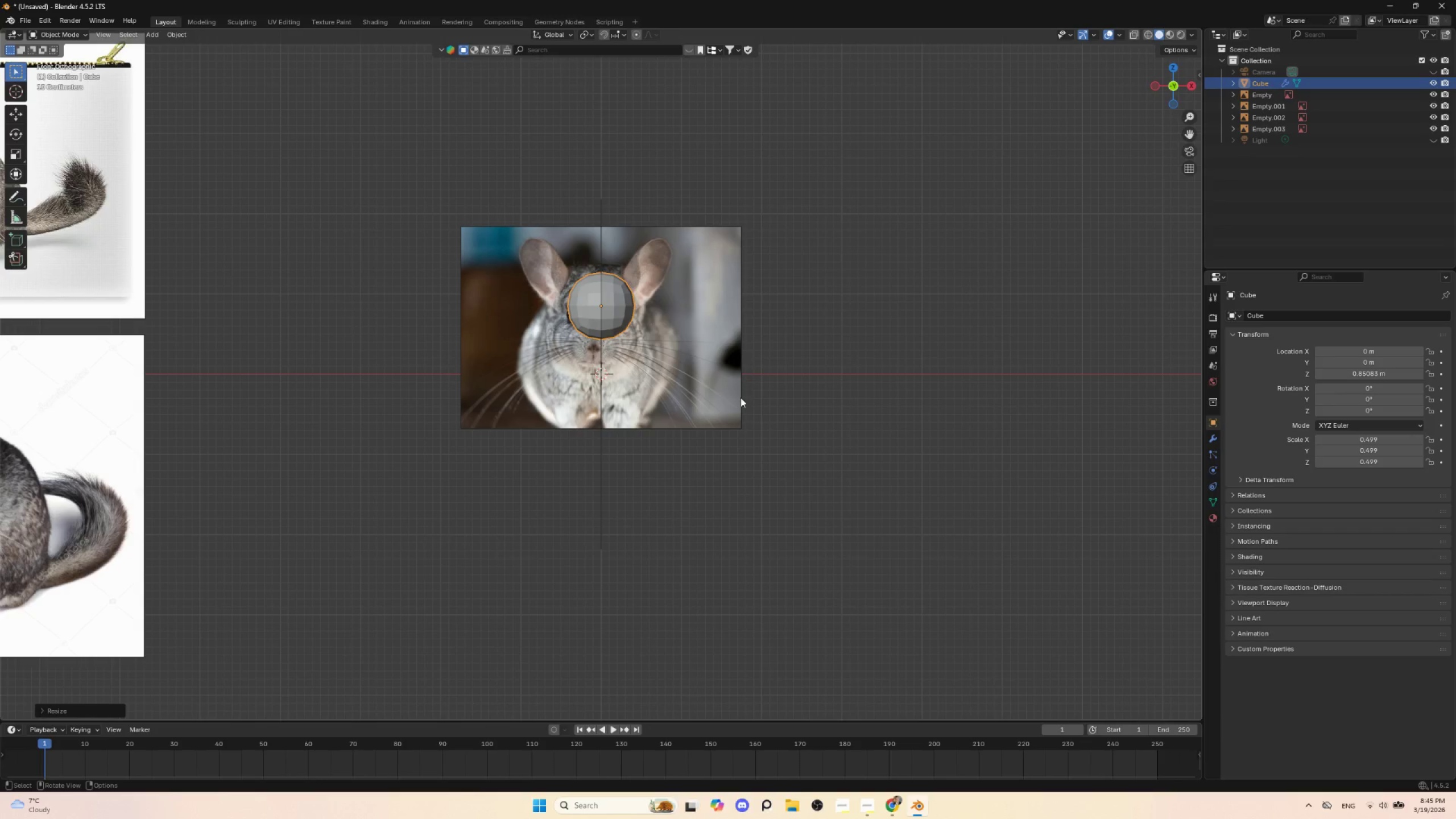 
hold_key(key=ShiftLeft, duration=0.45)
 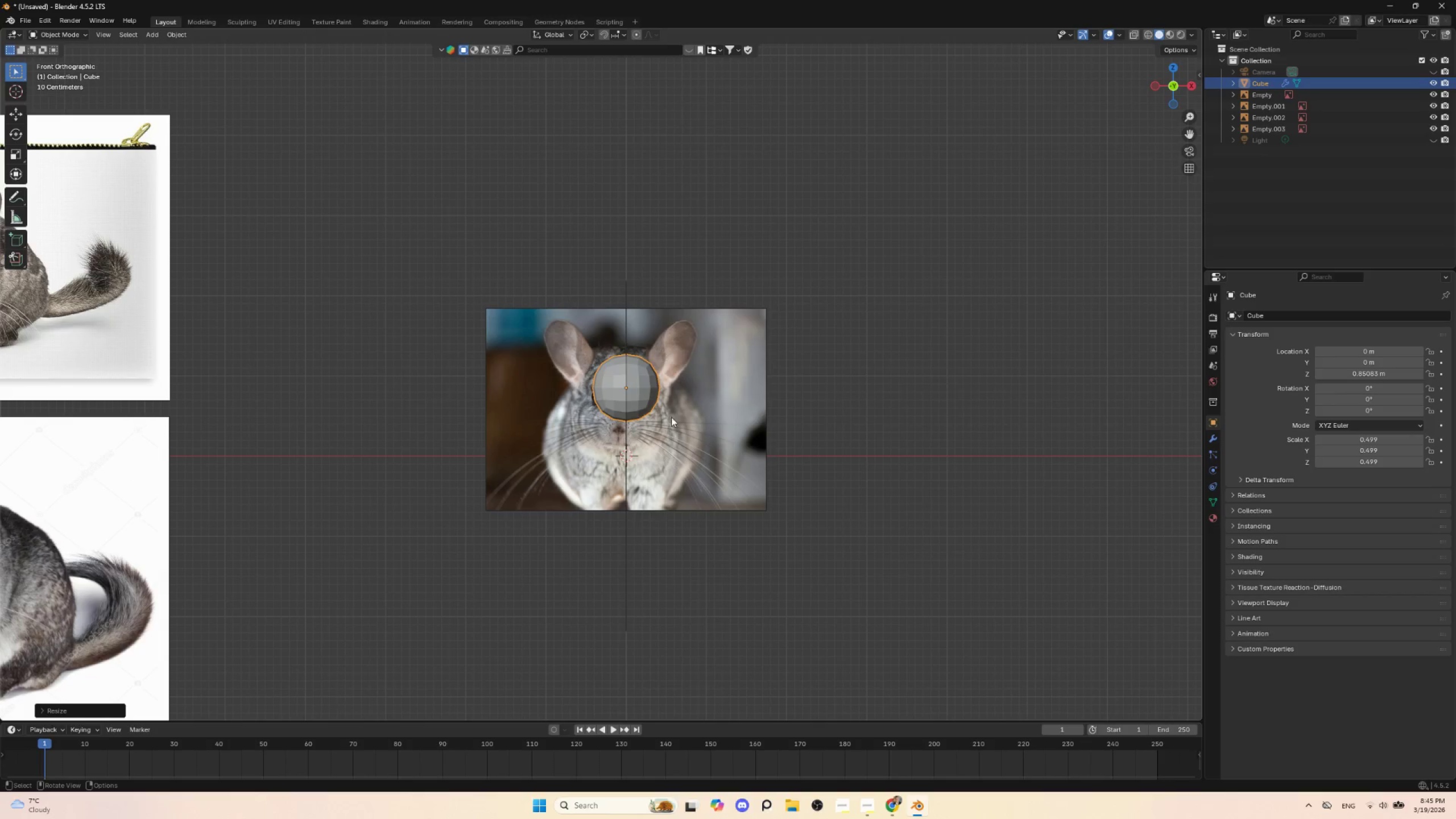 
left_click([686, 391])
 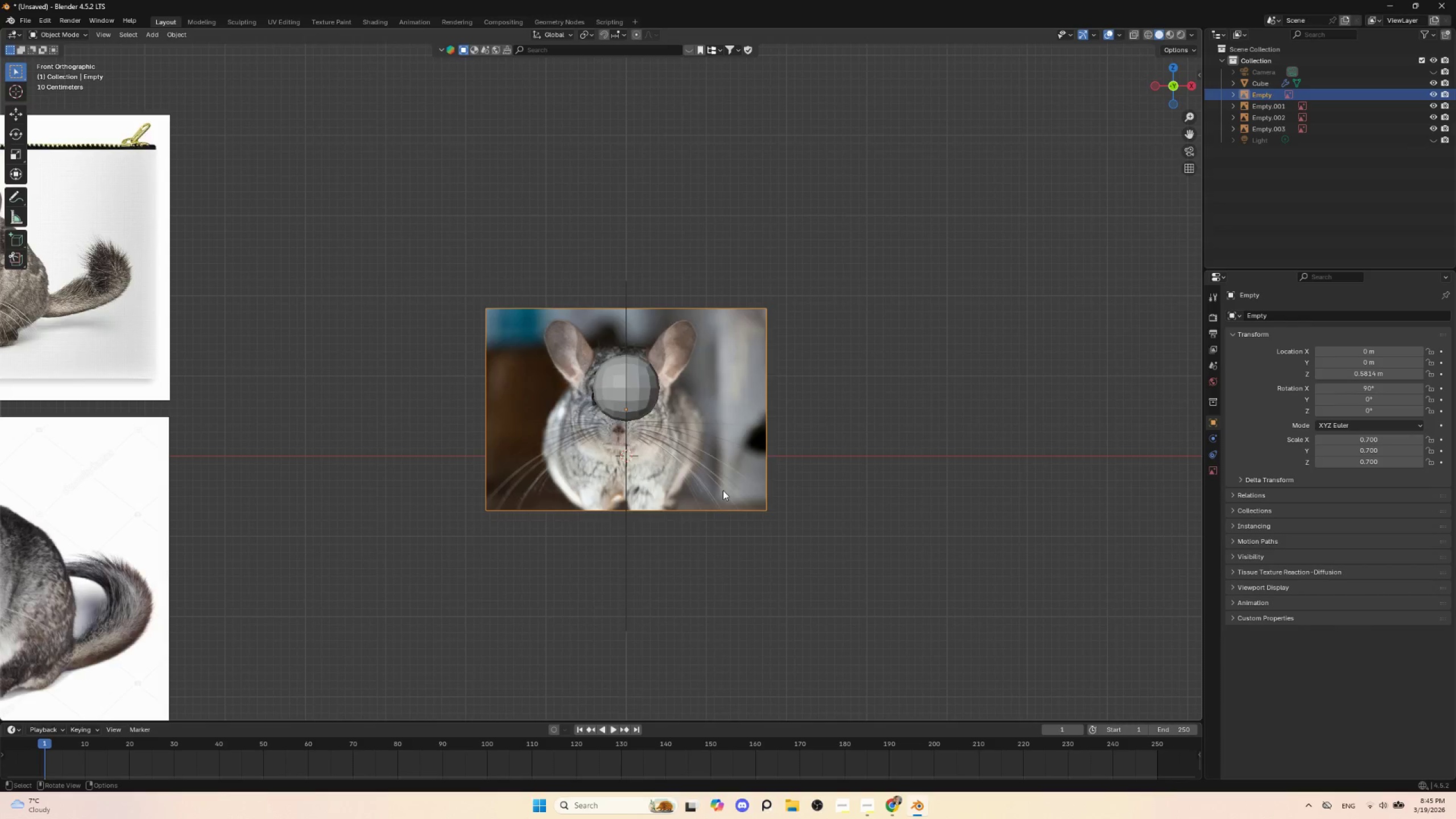 
hold_key(key=ShiftLeft, duration=0.48)
 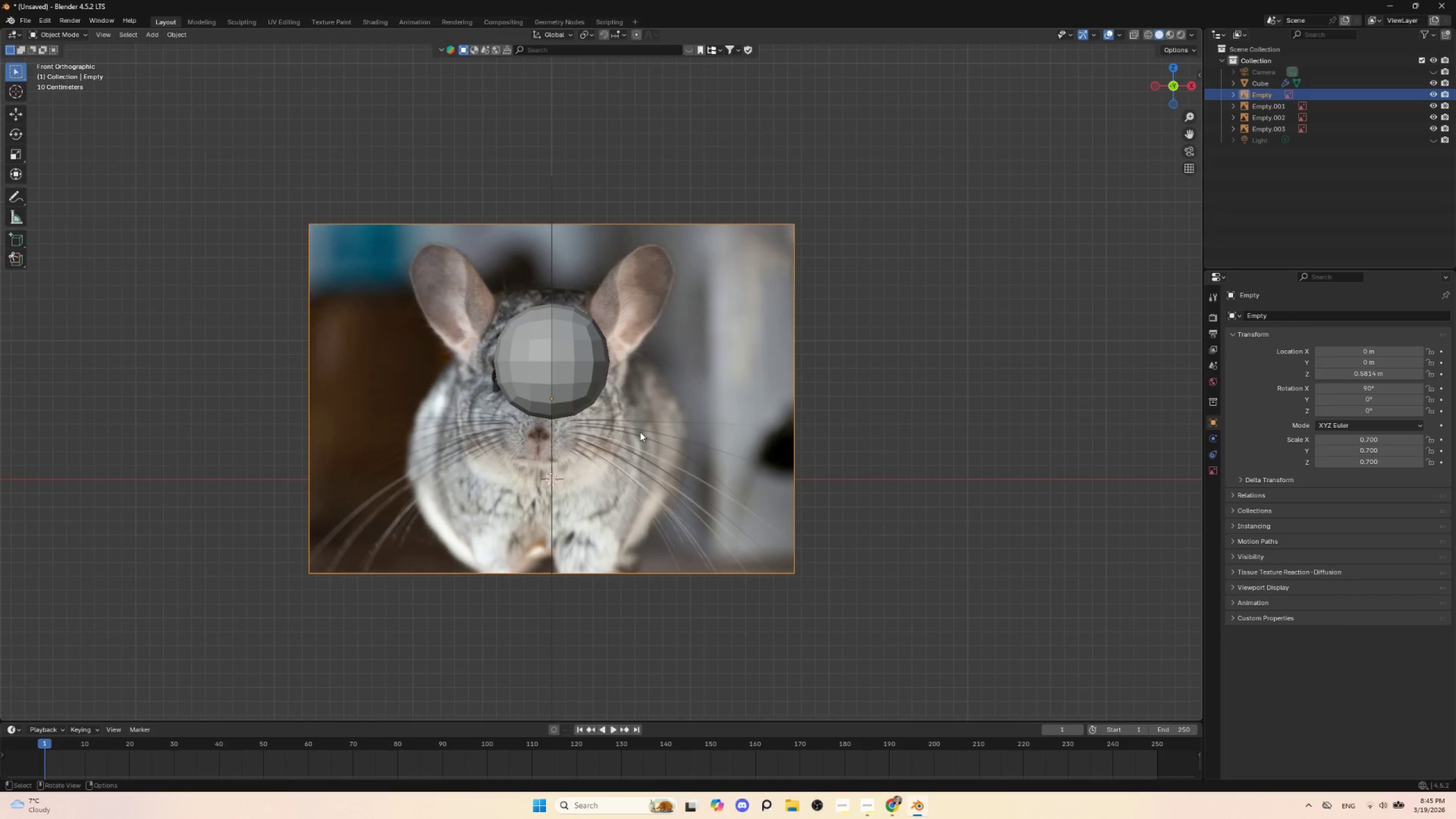 
scroll: coordinate [723, 491], scroll_direction: up, amount: 3.0
 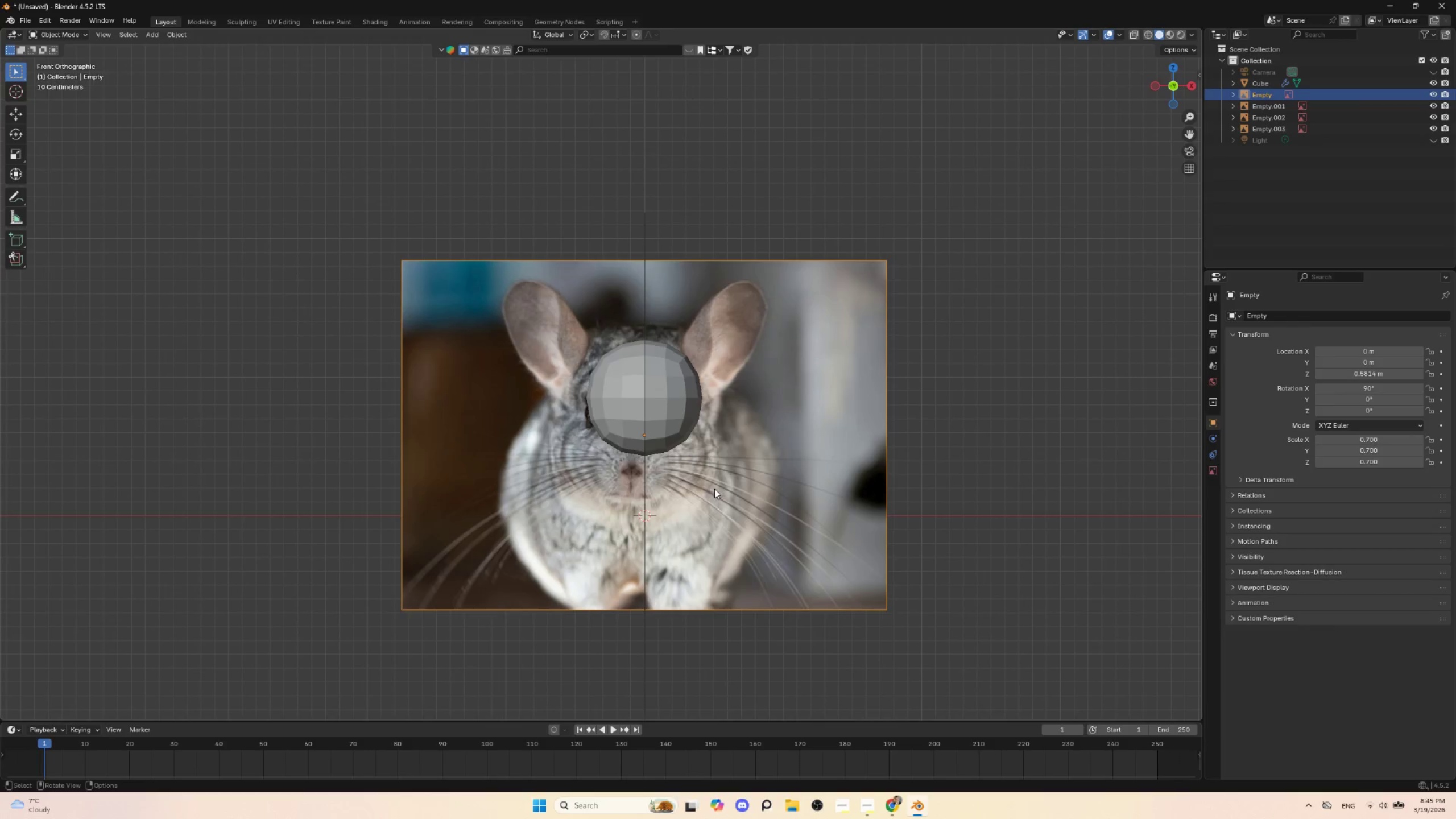 
type(gx)
 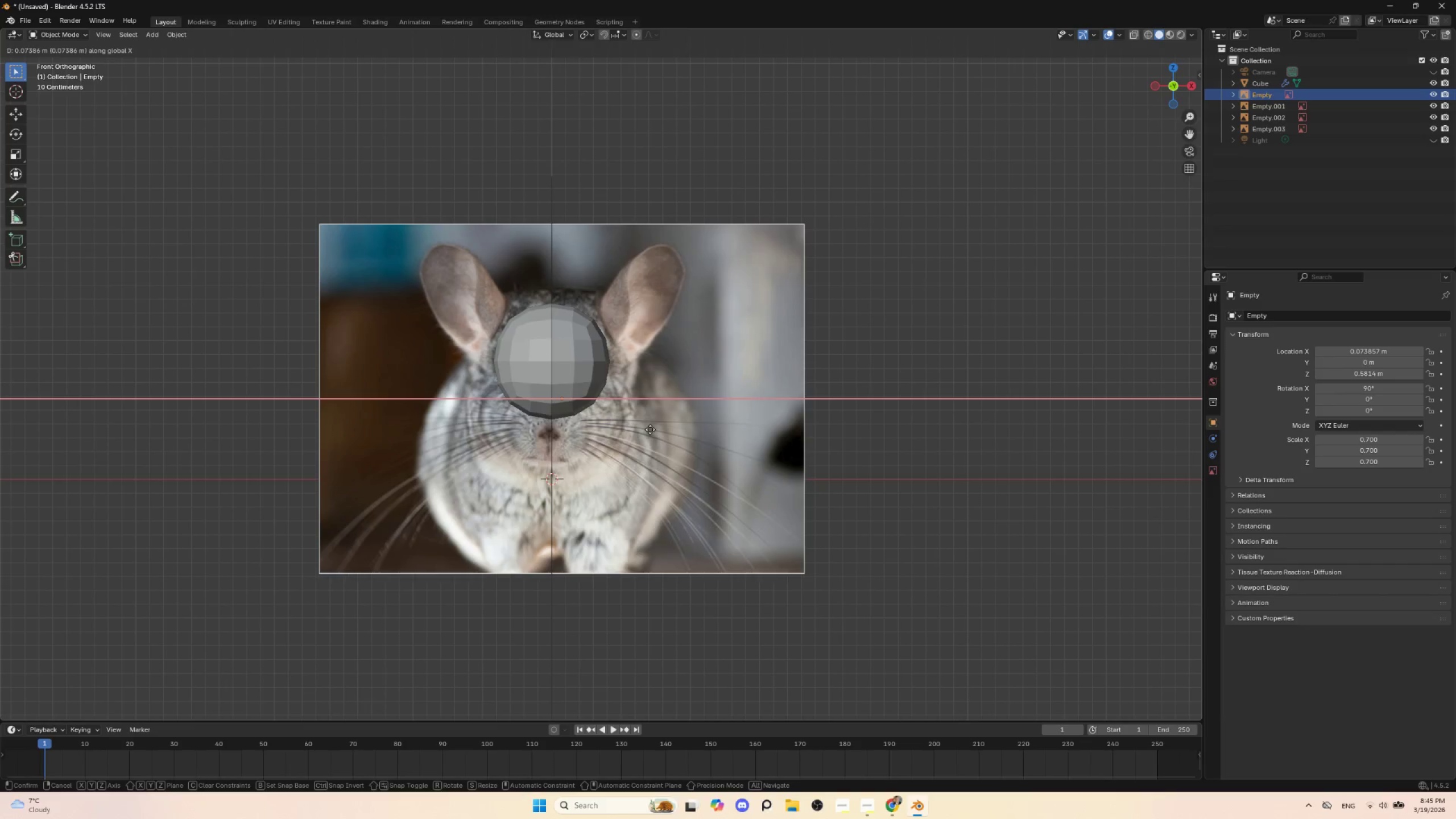 
left_click([650, 429])
 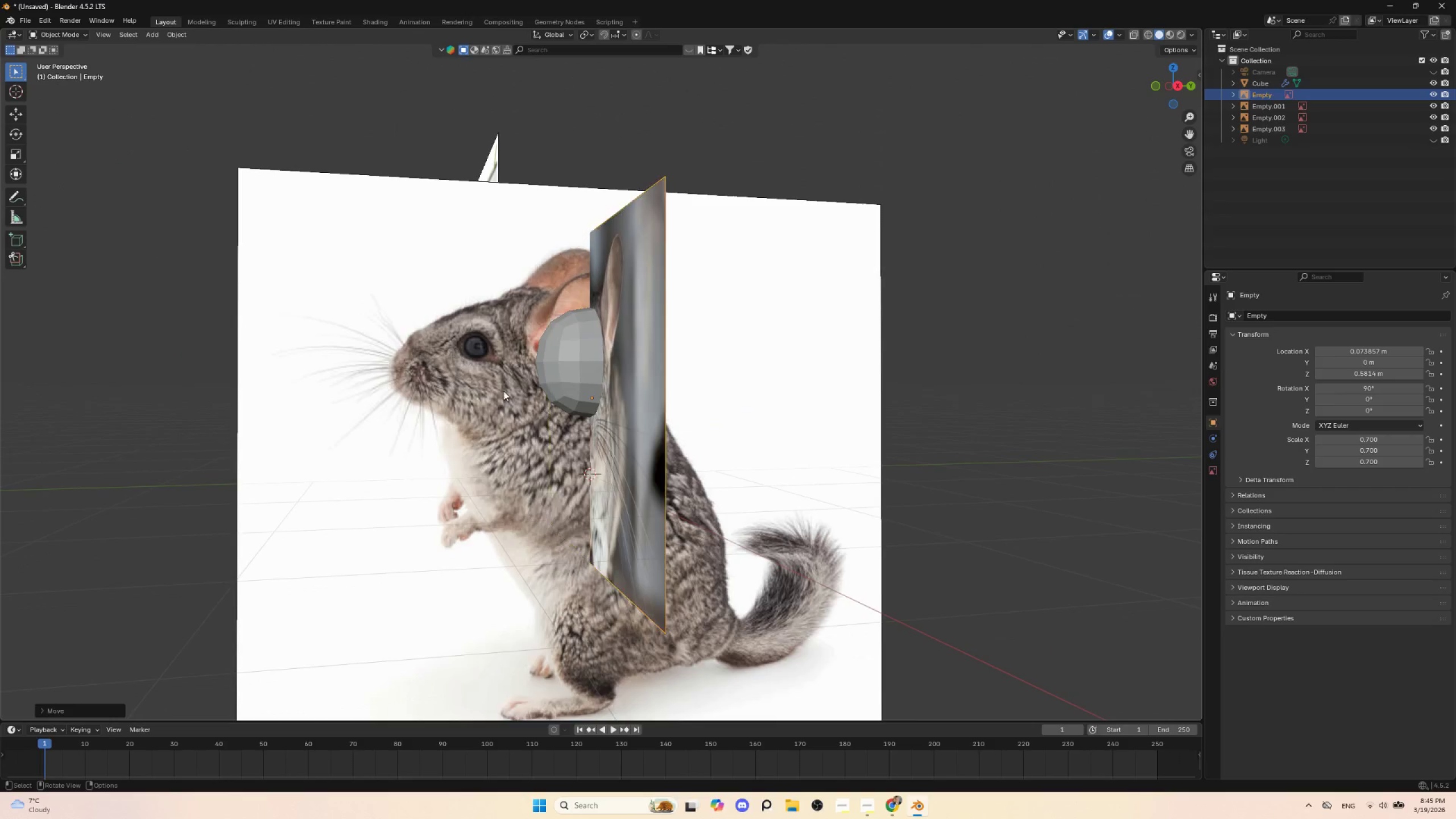 
wait(5.88)
 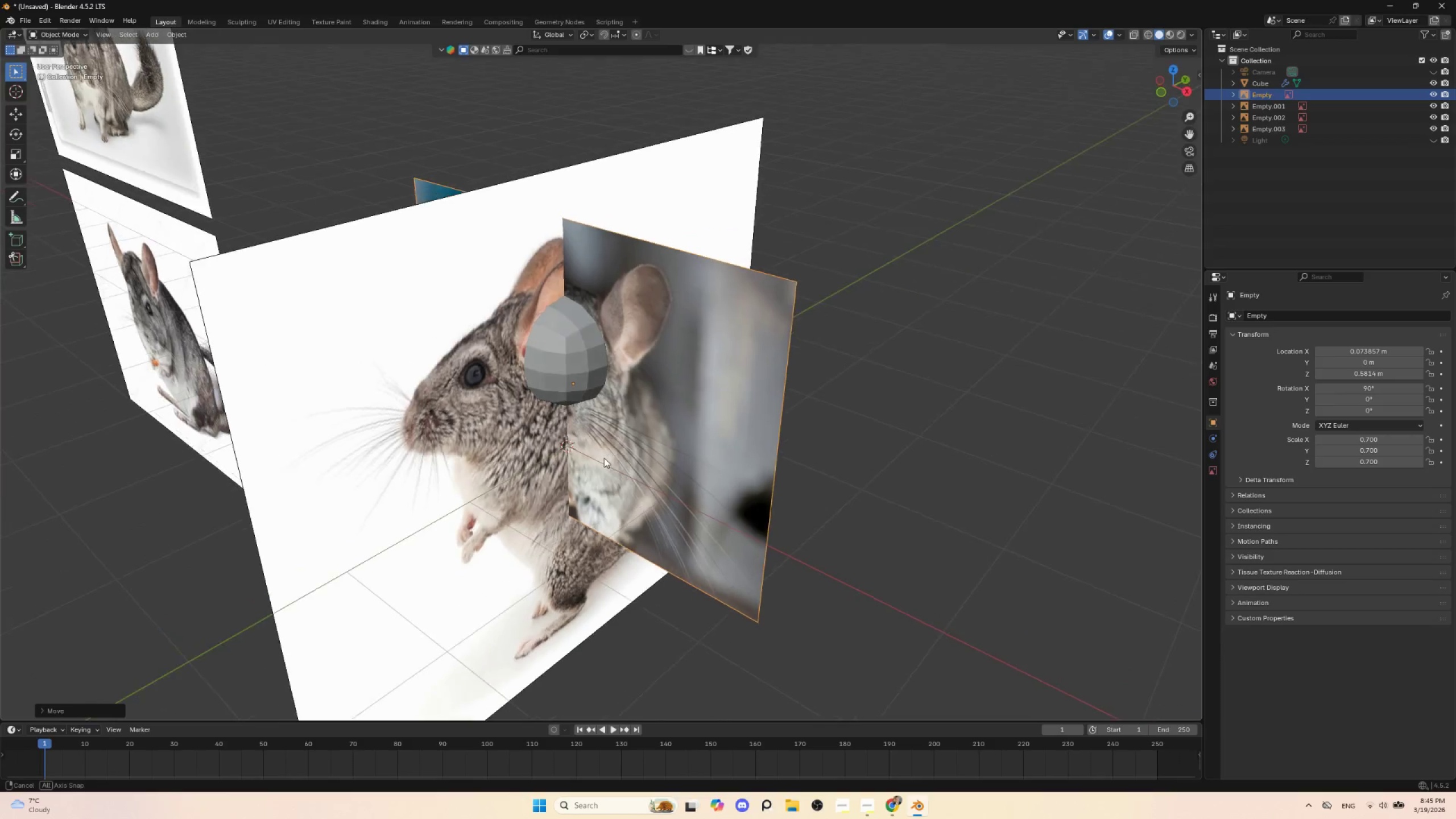 
hold_key(key=AltLeft, duration=0.45)
 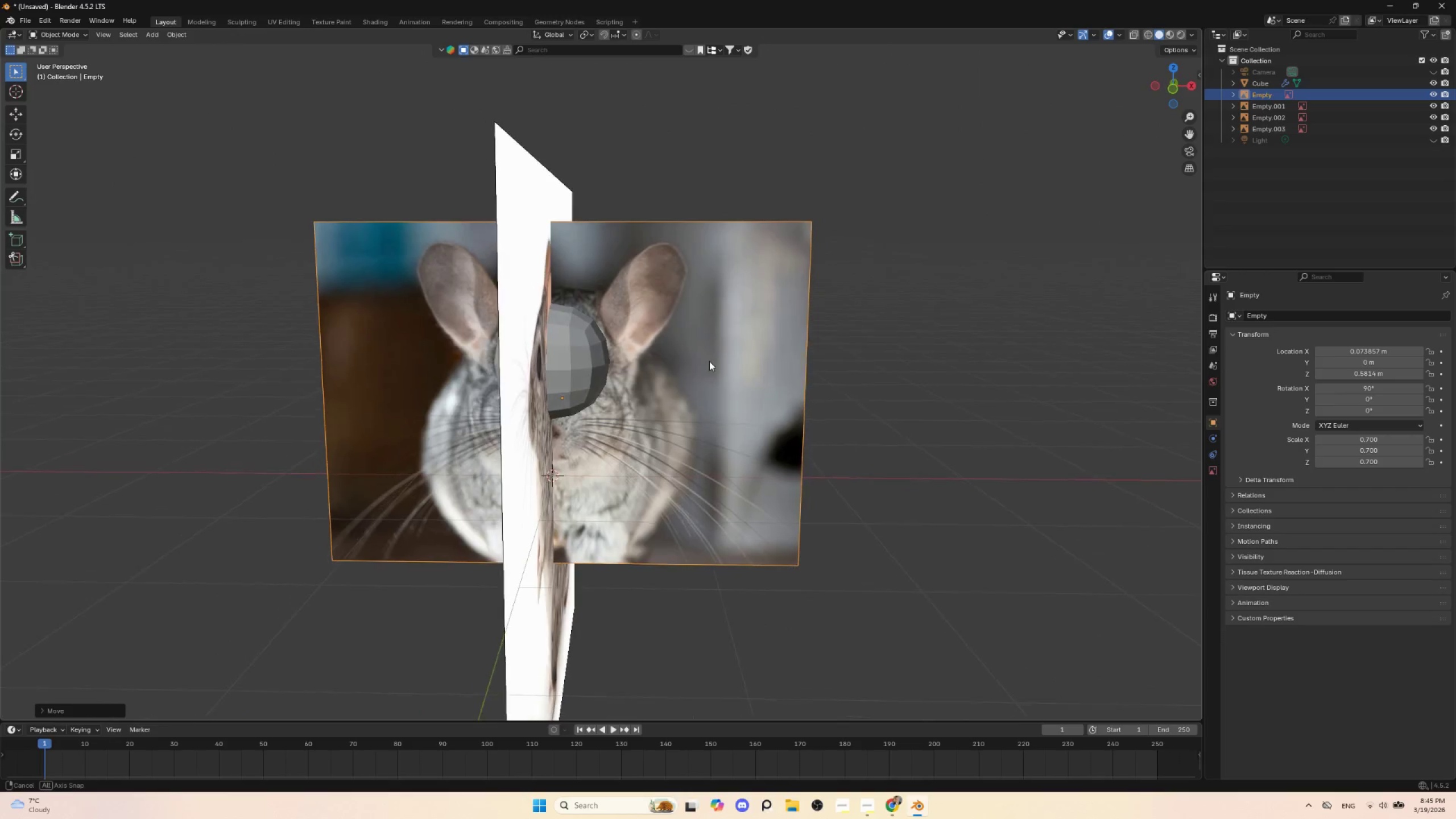 
hold_key(key=AltLeft, duration=0.36)
 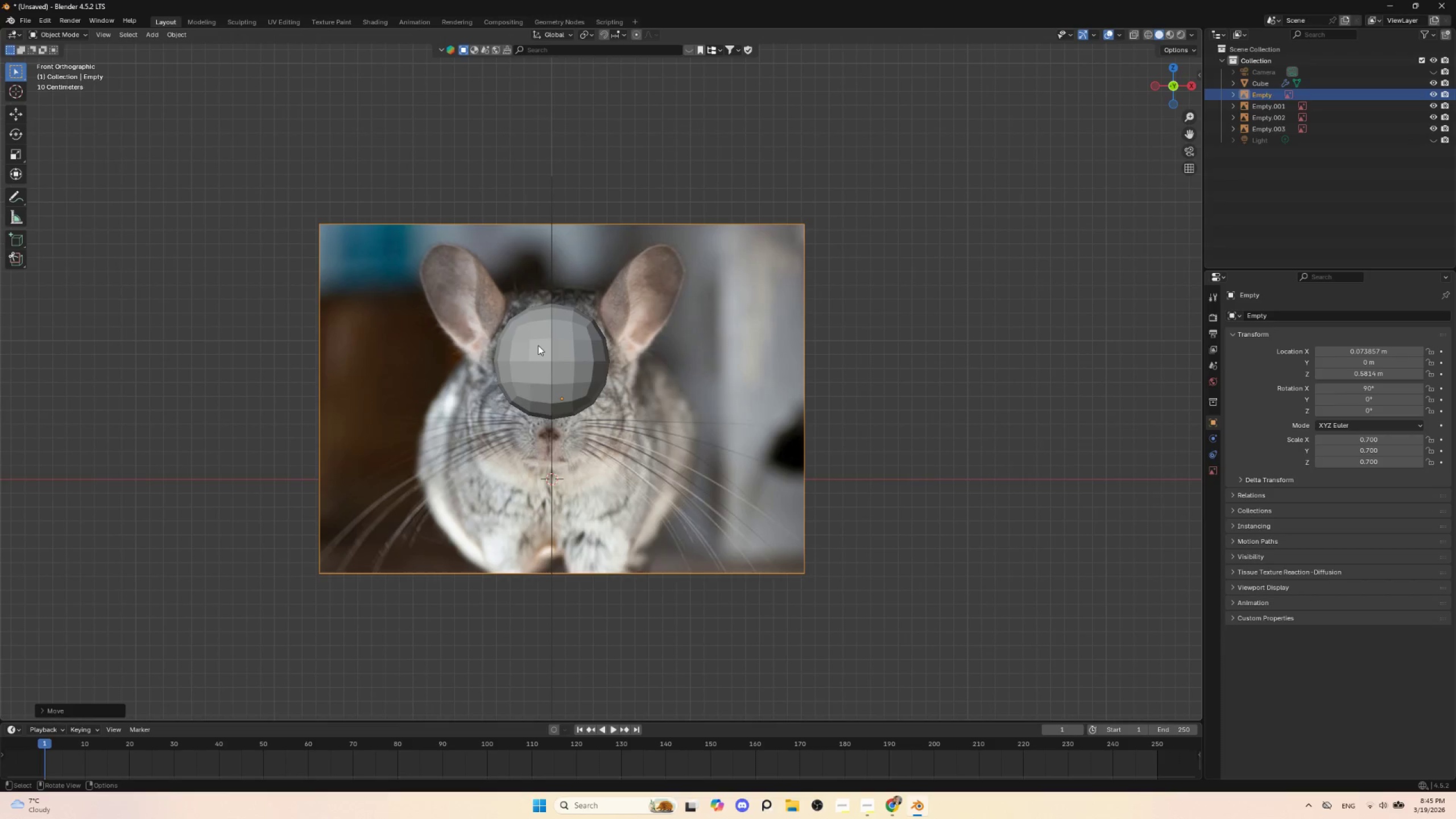 
left_click([537, 345])
 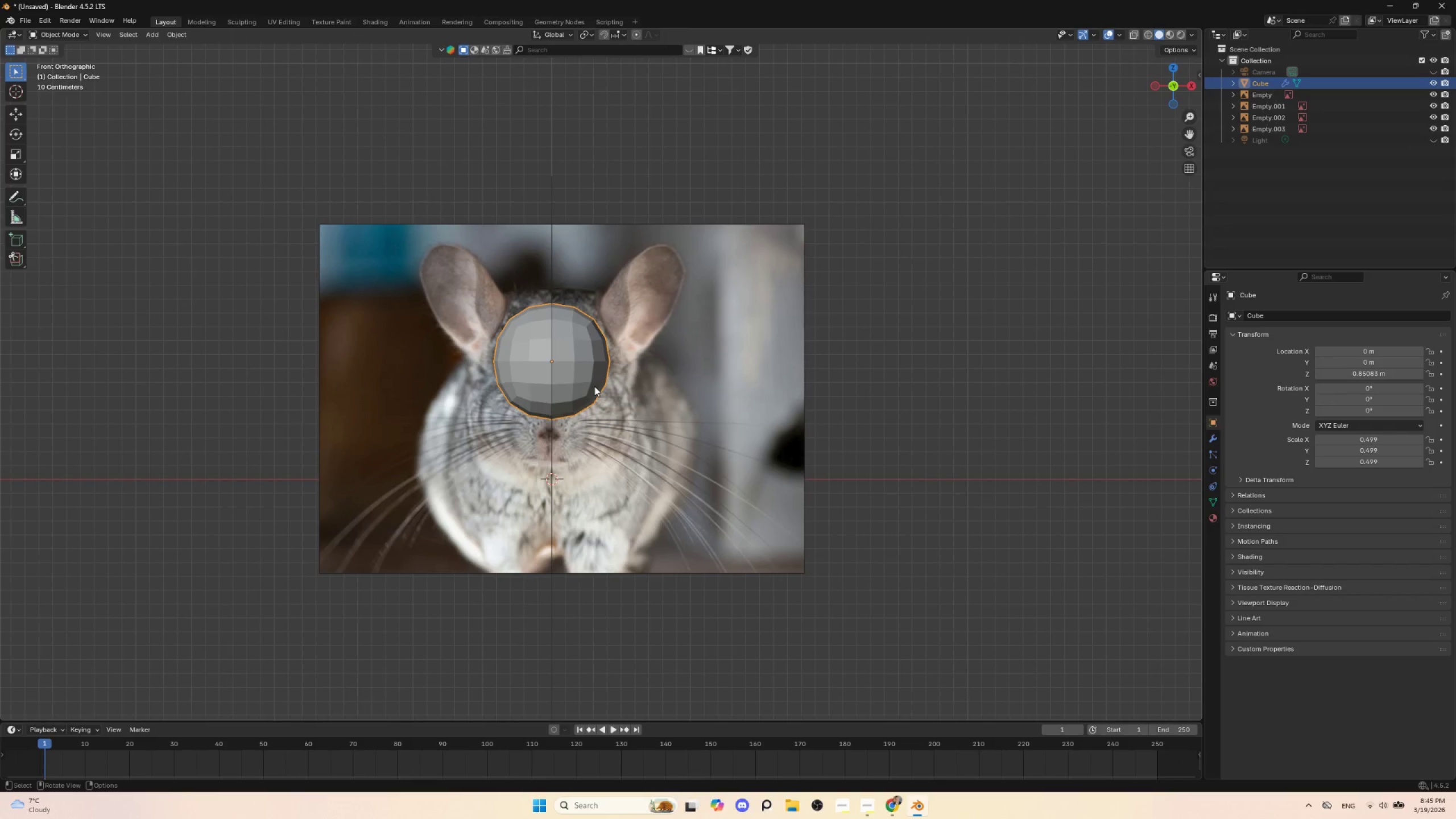 
type(gz)
 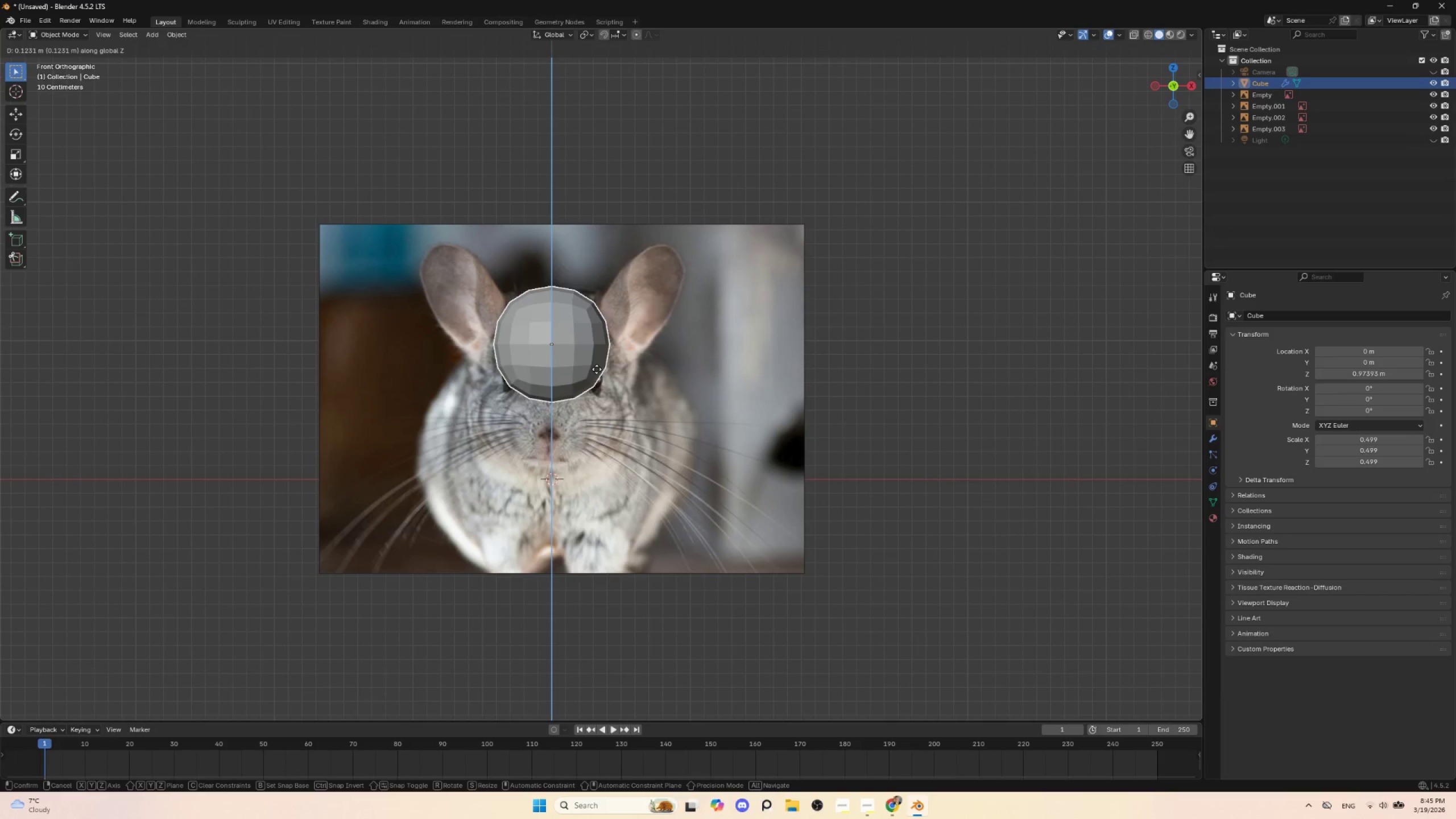 
left_click([597, 369])
 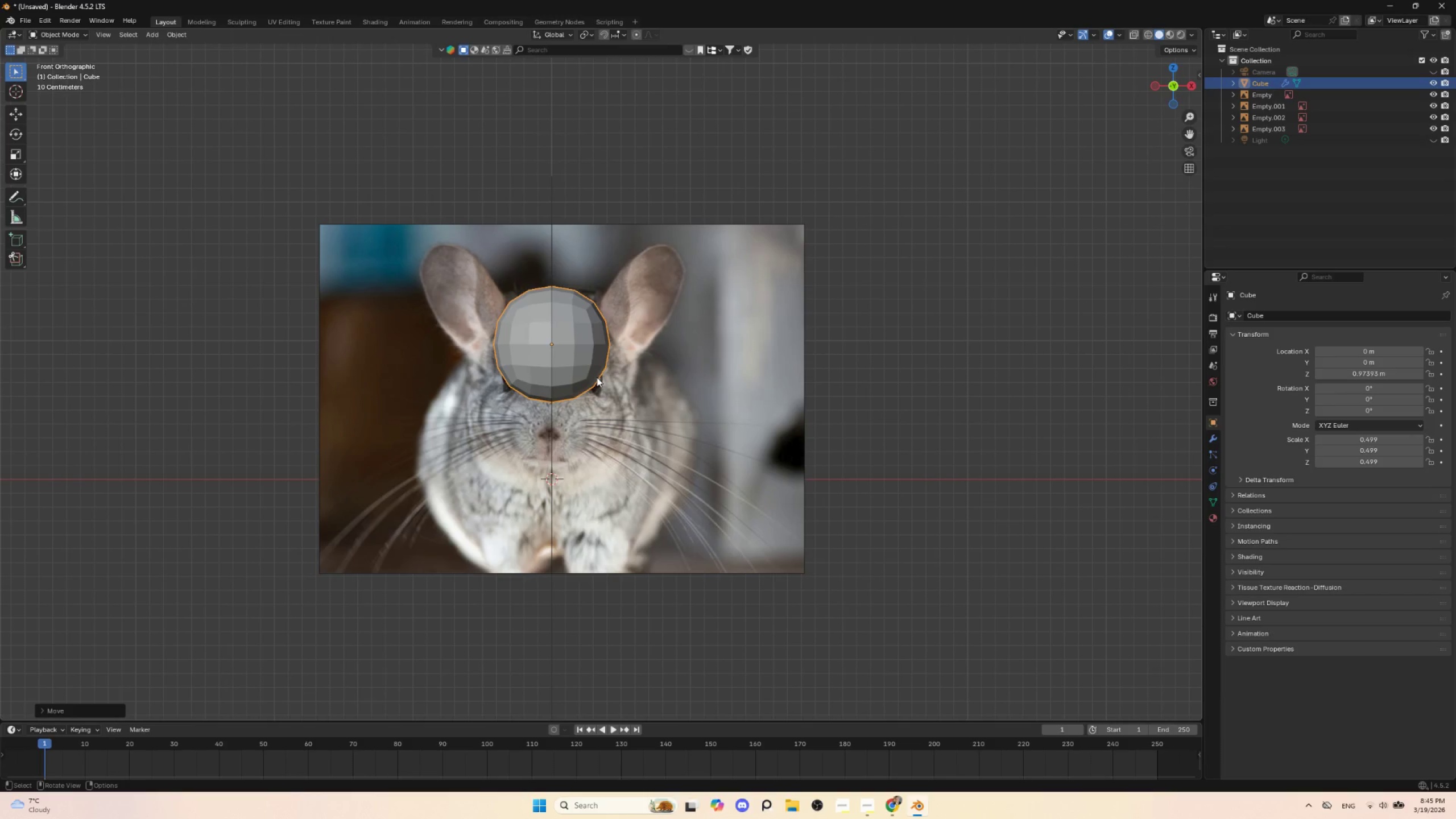 
type(Dz)
 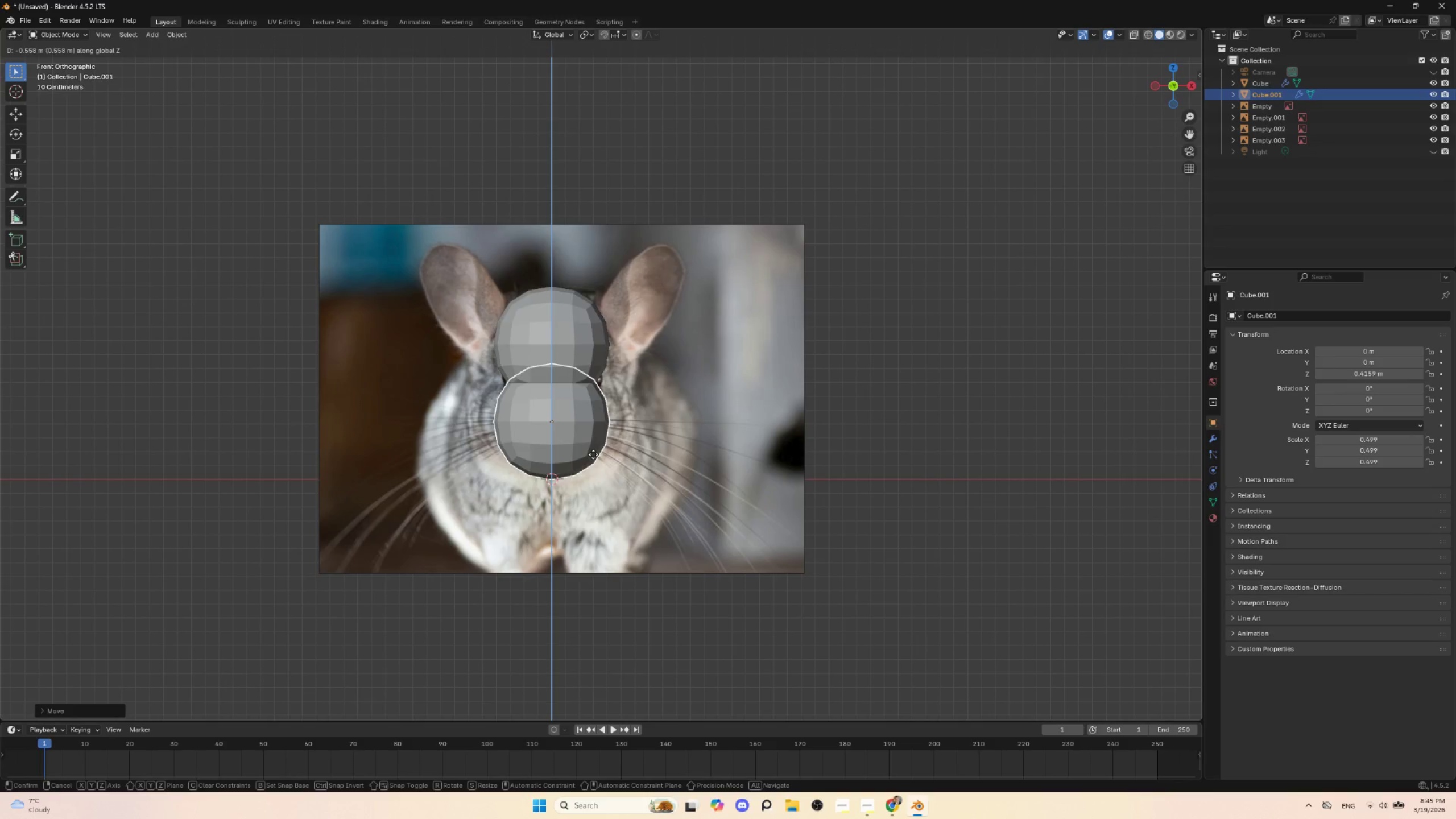 
left_click([593, 454])
 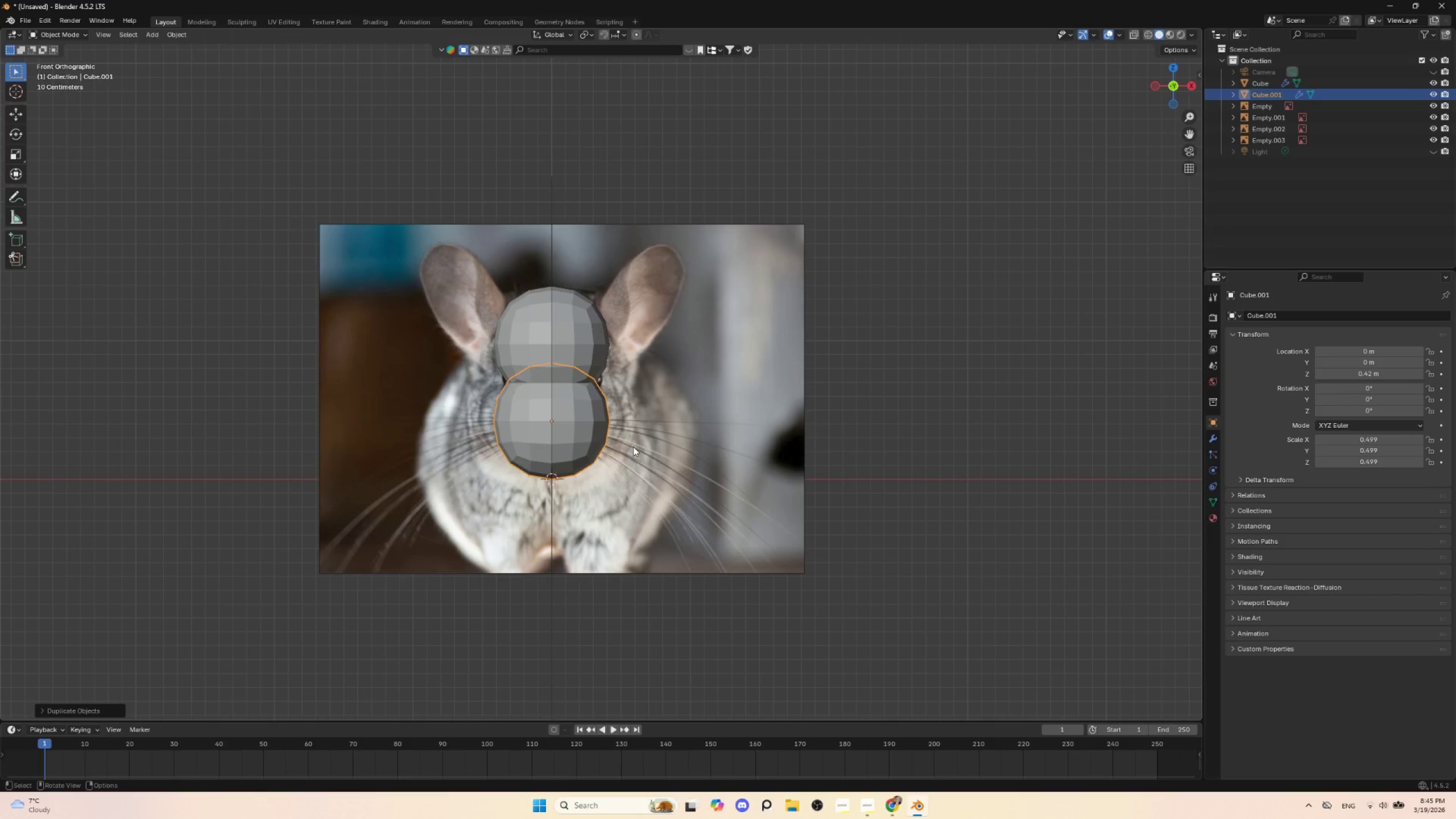 
type(sx)
 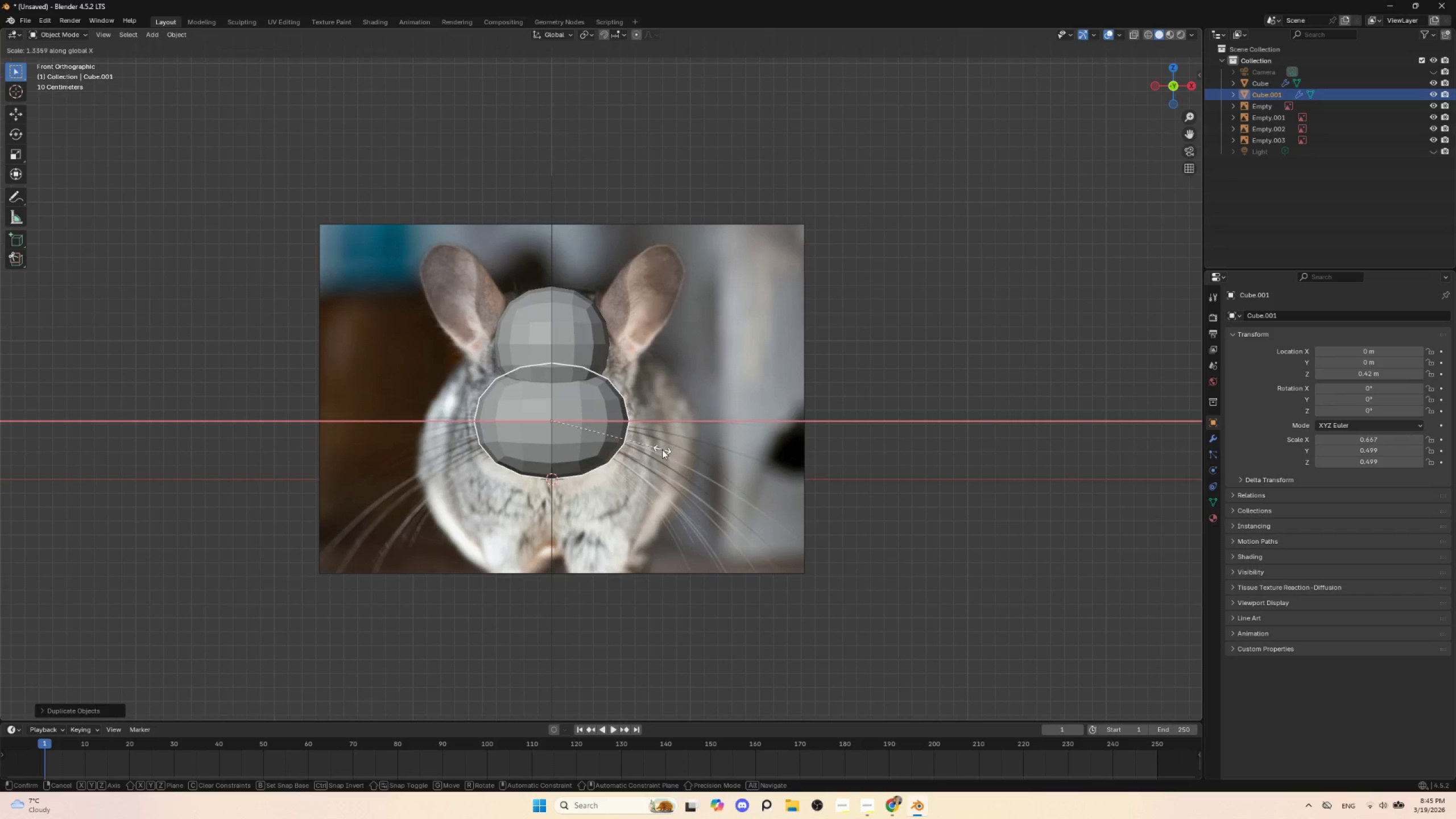 
left_click([662, 449])
 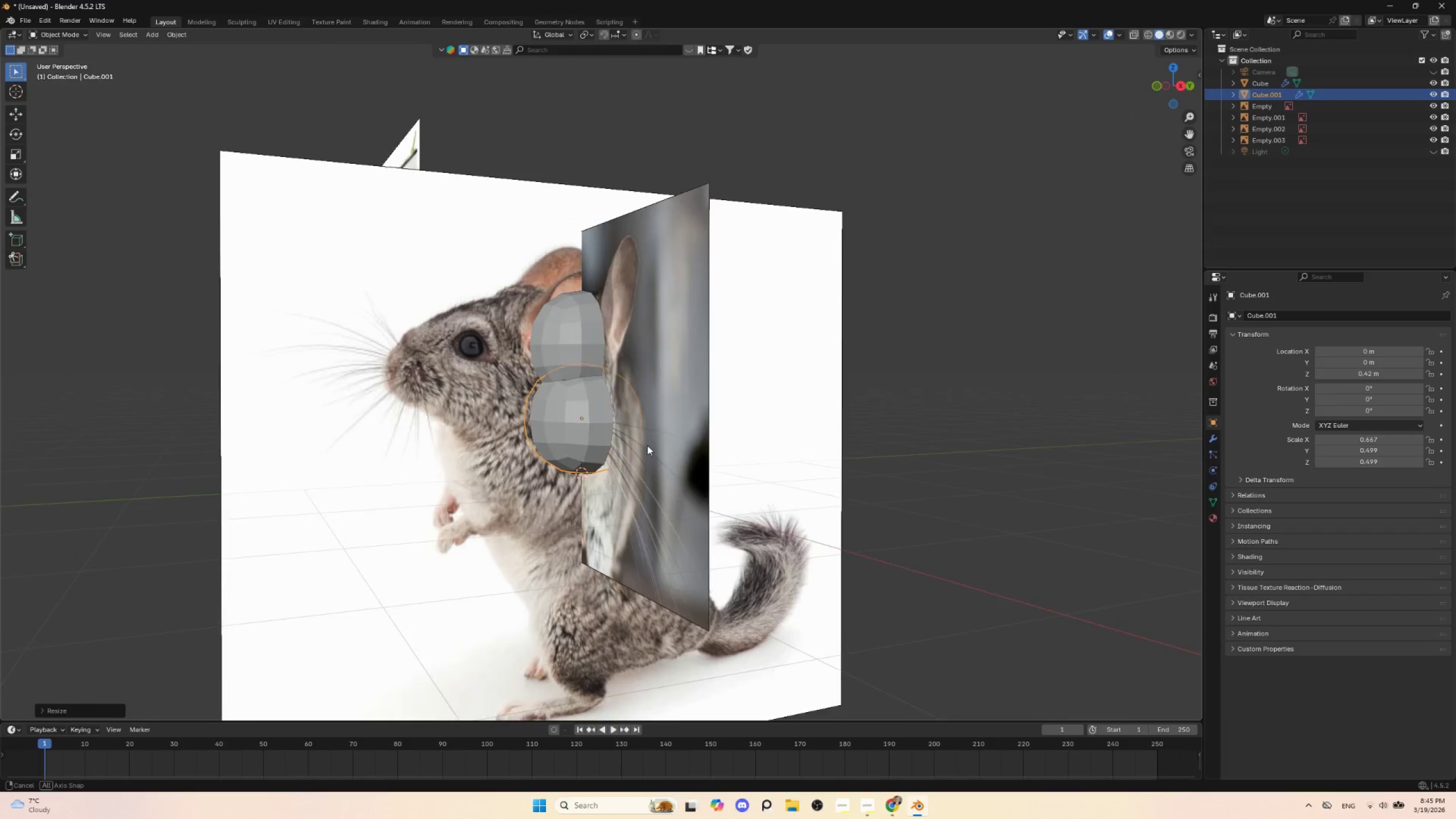 
hold_key(key=AltLeft, duration=0.47)
 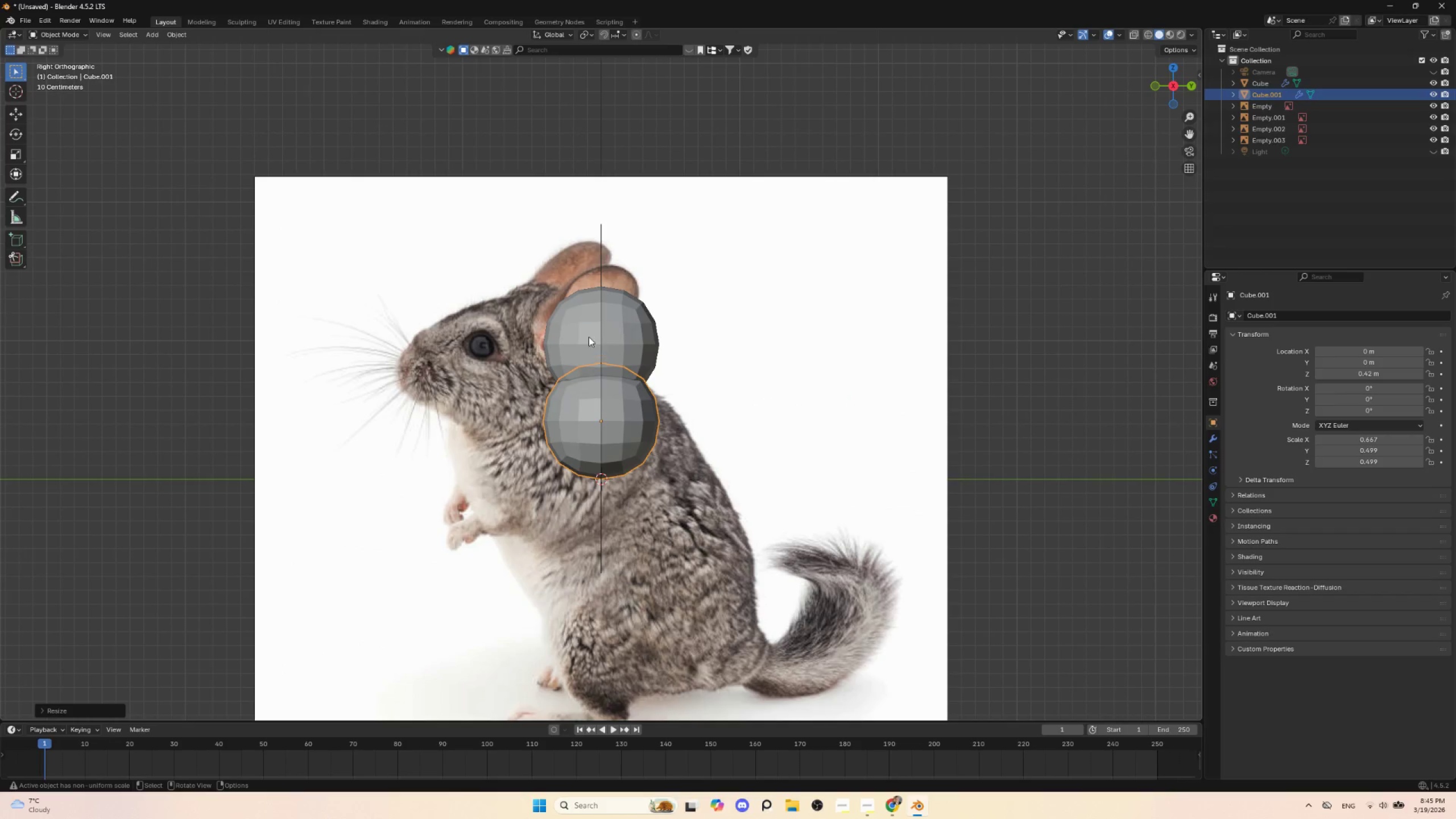 
left_click([586, 329])
 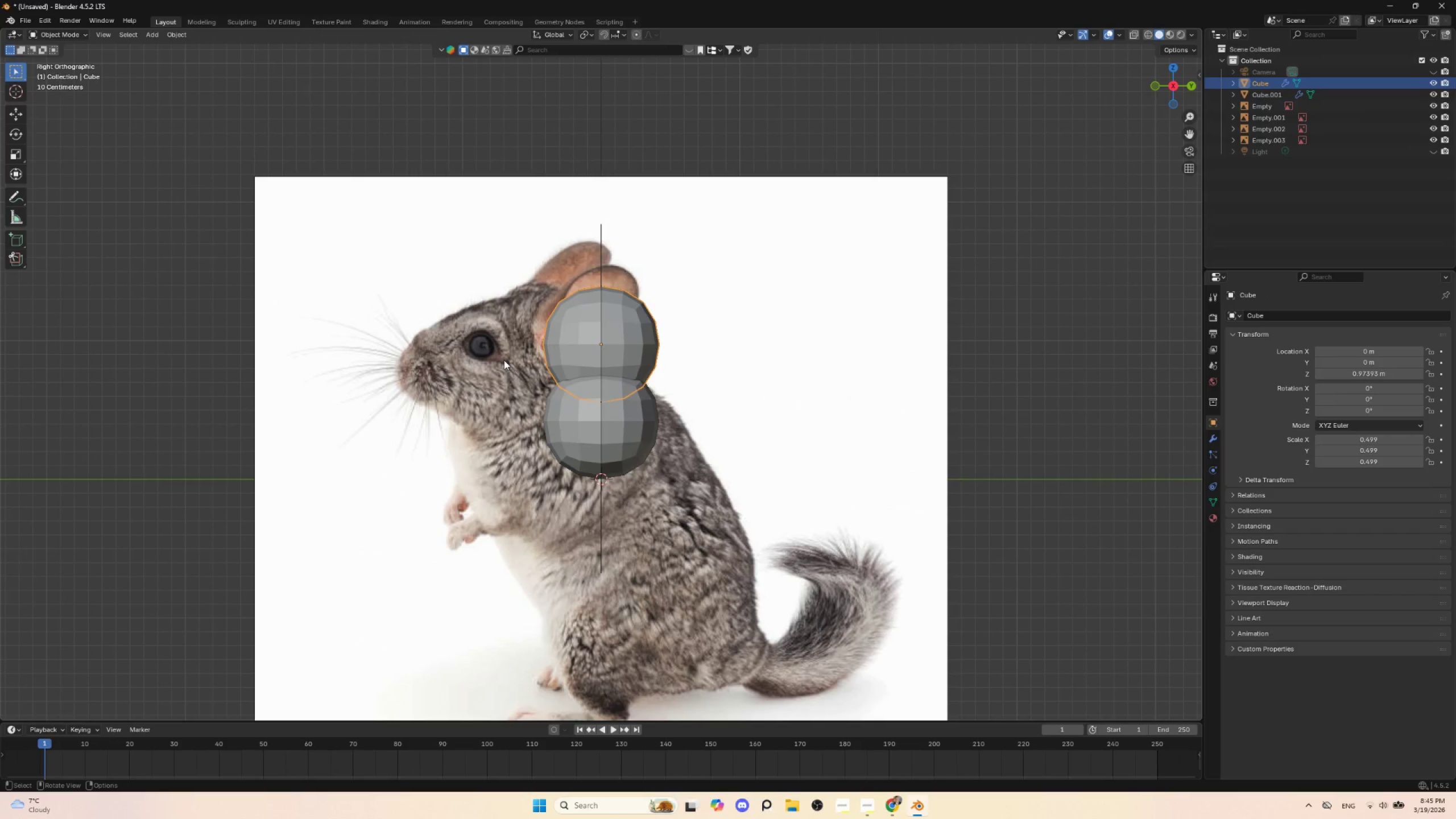 
left_click([503, 359])
 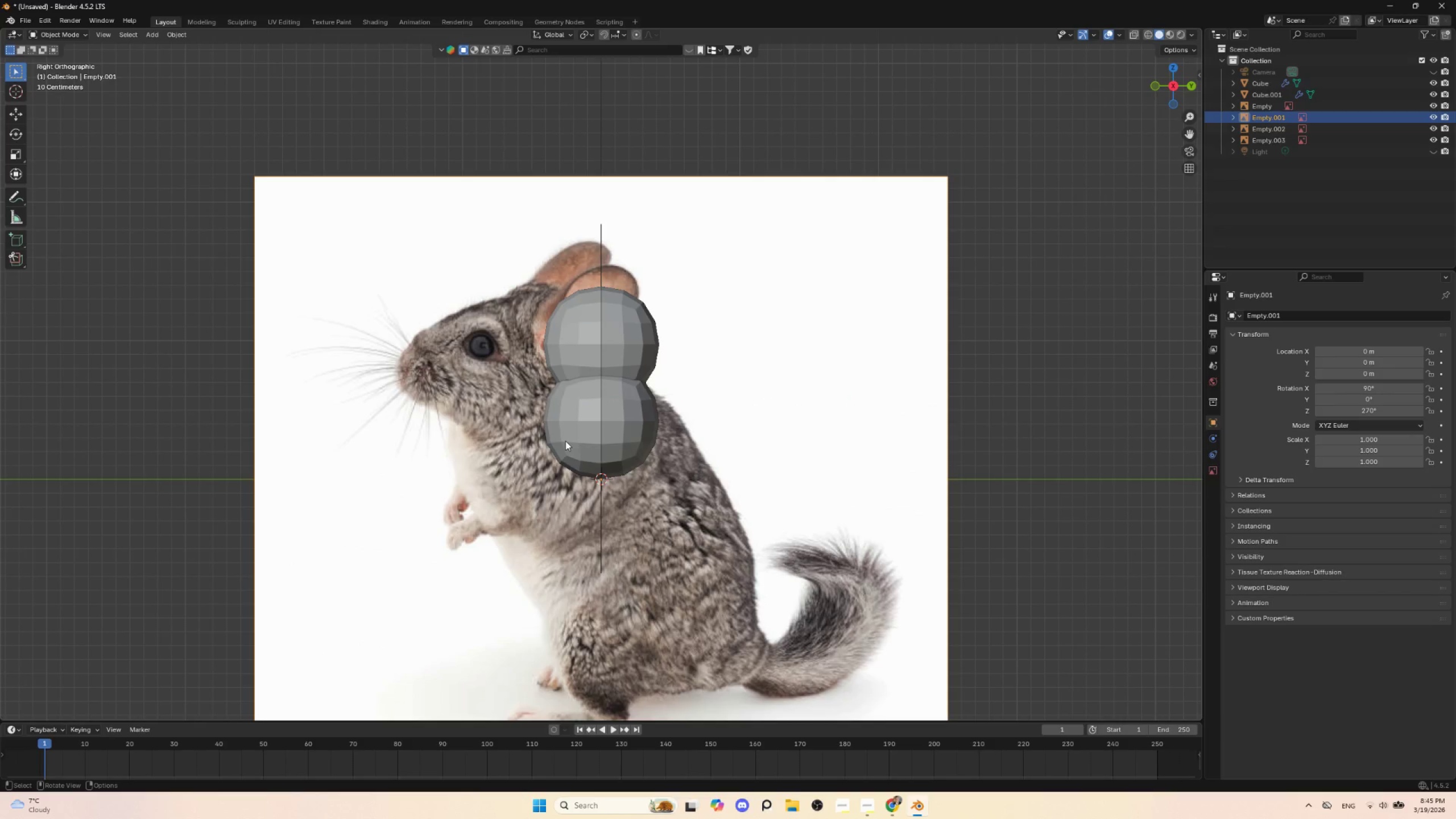 
type(gy)
 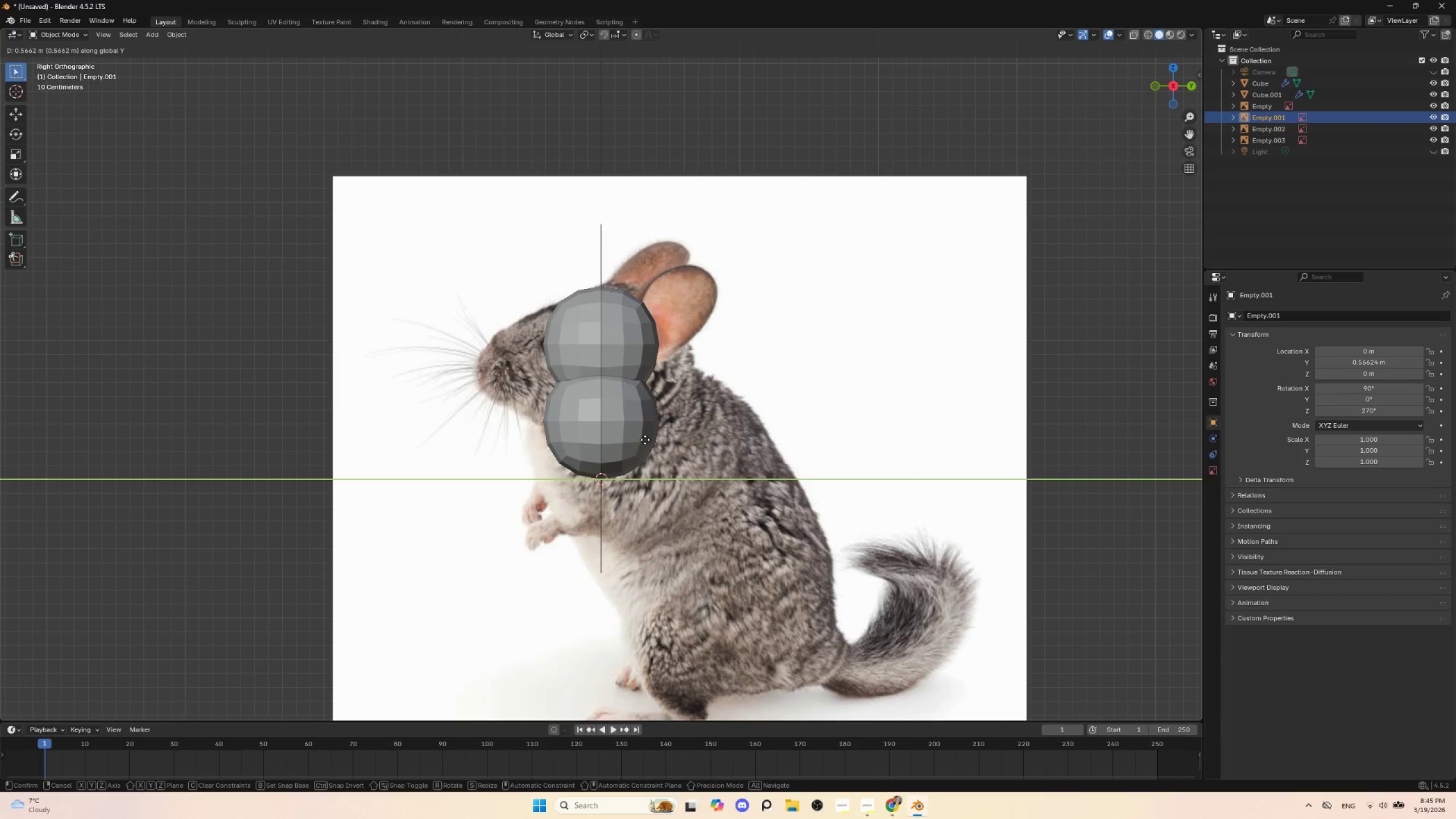 
left_click([645, 440])
 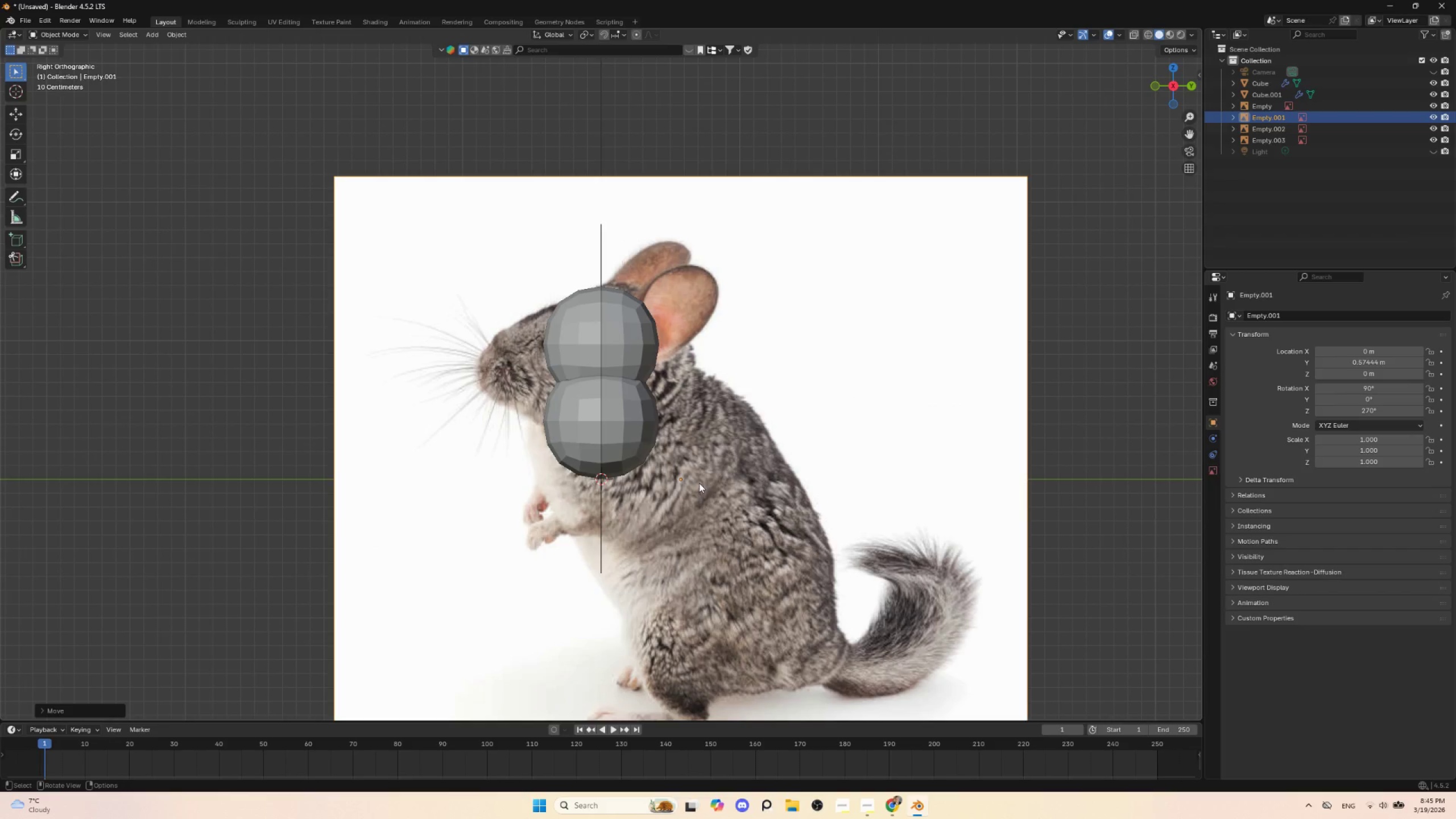 
scroll: coordinate [691, 489], scroll_direction: down, amount: 4.0
 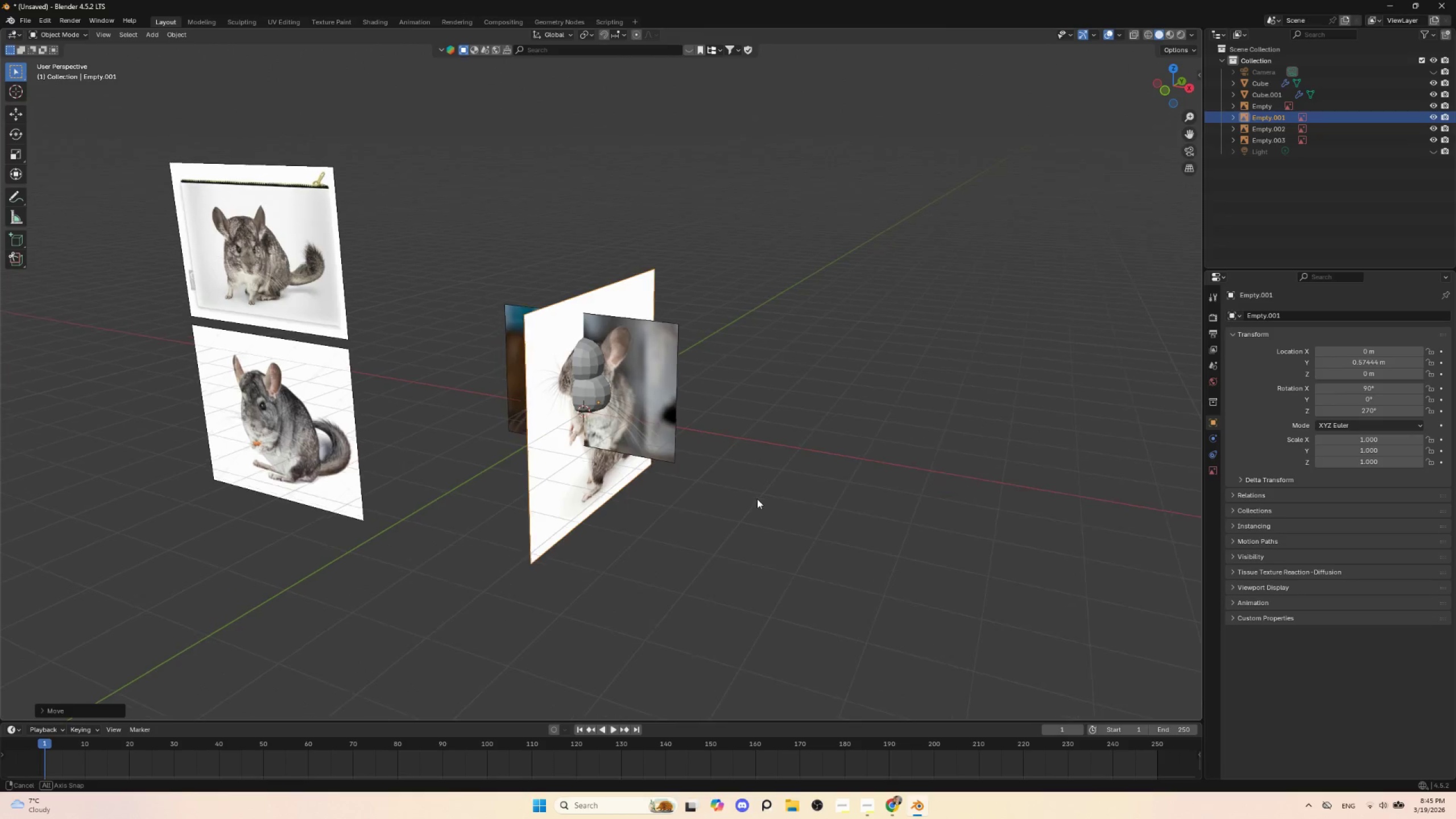 
scroll: coordinate [744, 500], scroll_direction: up, amount: 5.0
 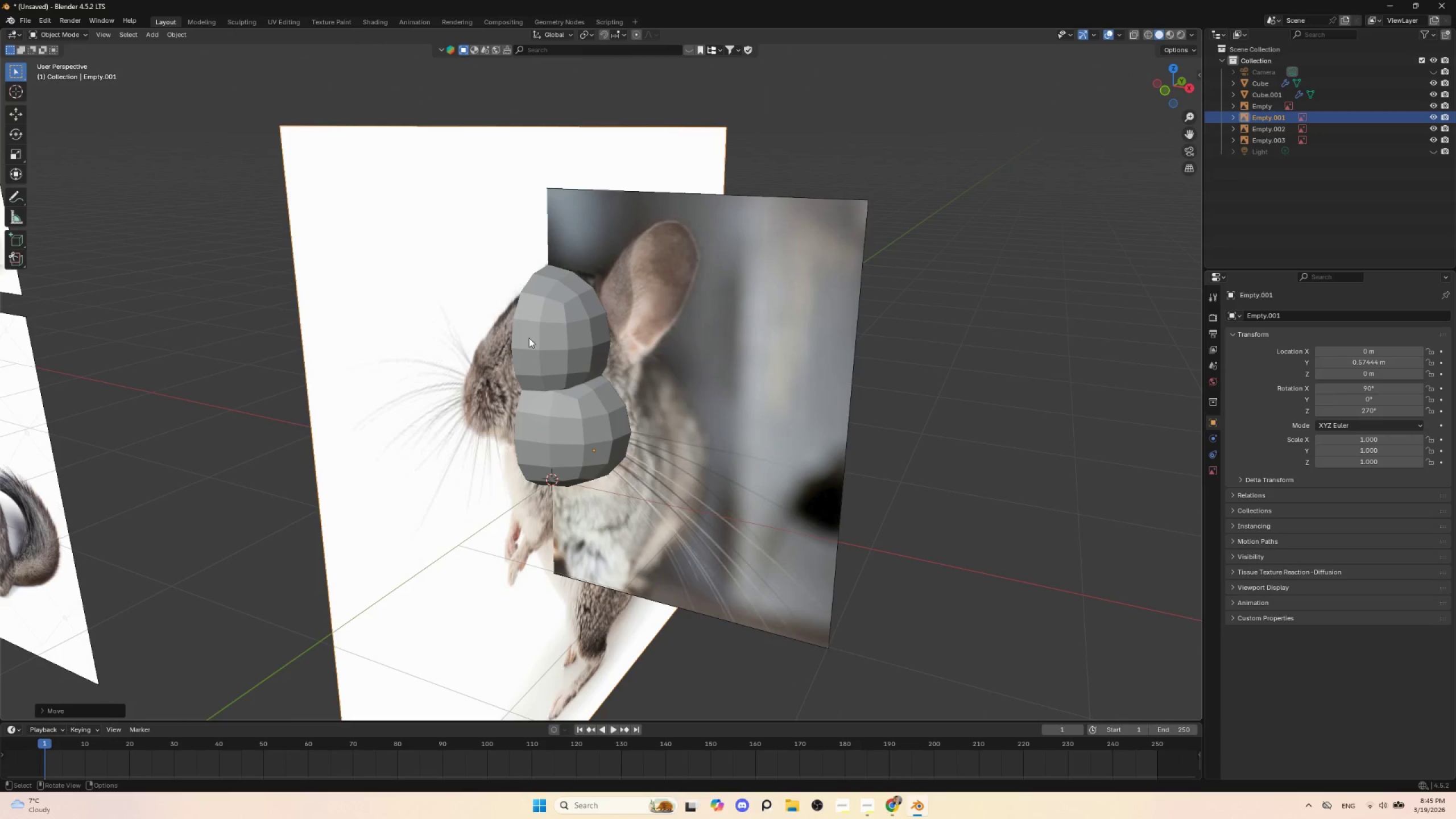 
left_click([538, 329])
 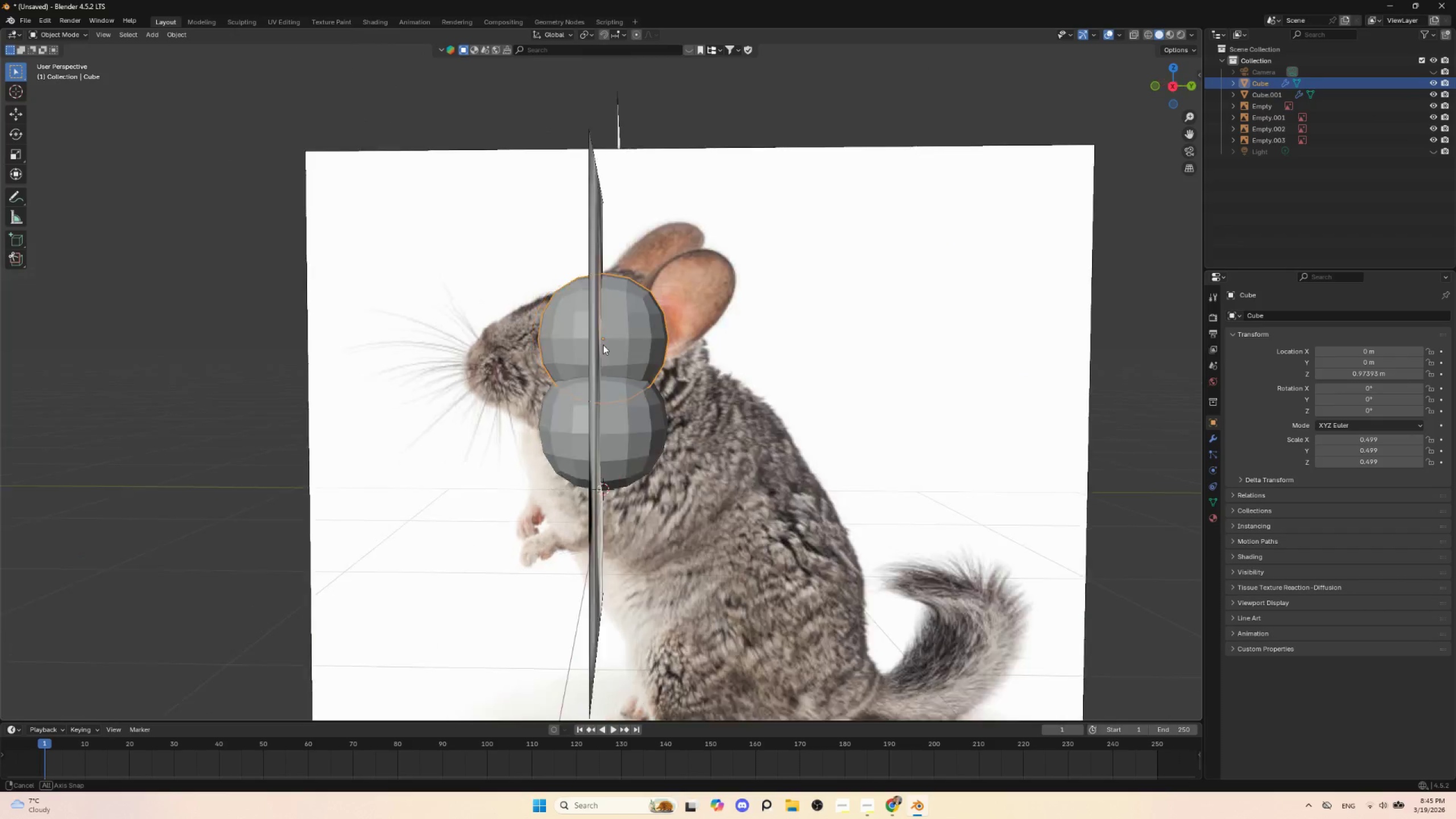 
hold_key(key=AltLeft, duration=0.41)
 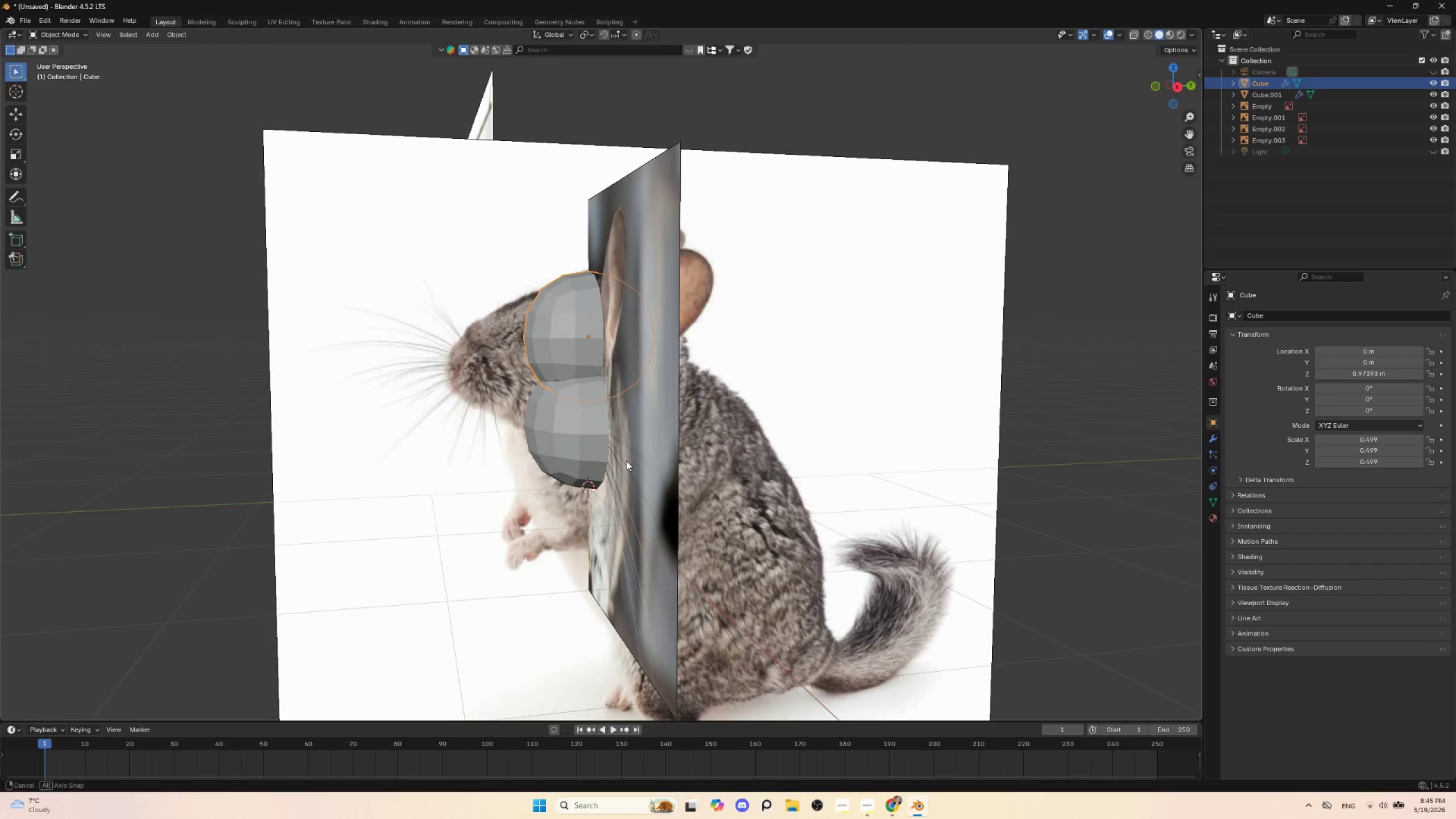 
hold_key(key=AltLeft, duration=0.52)
 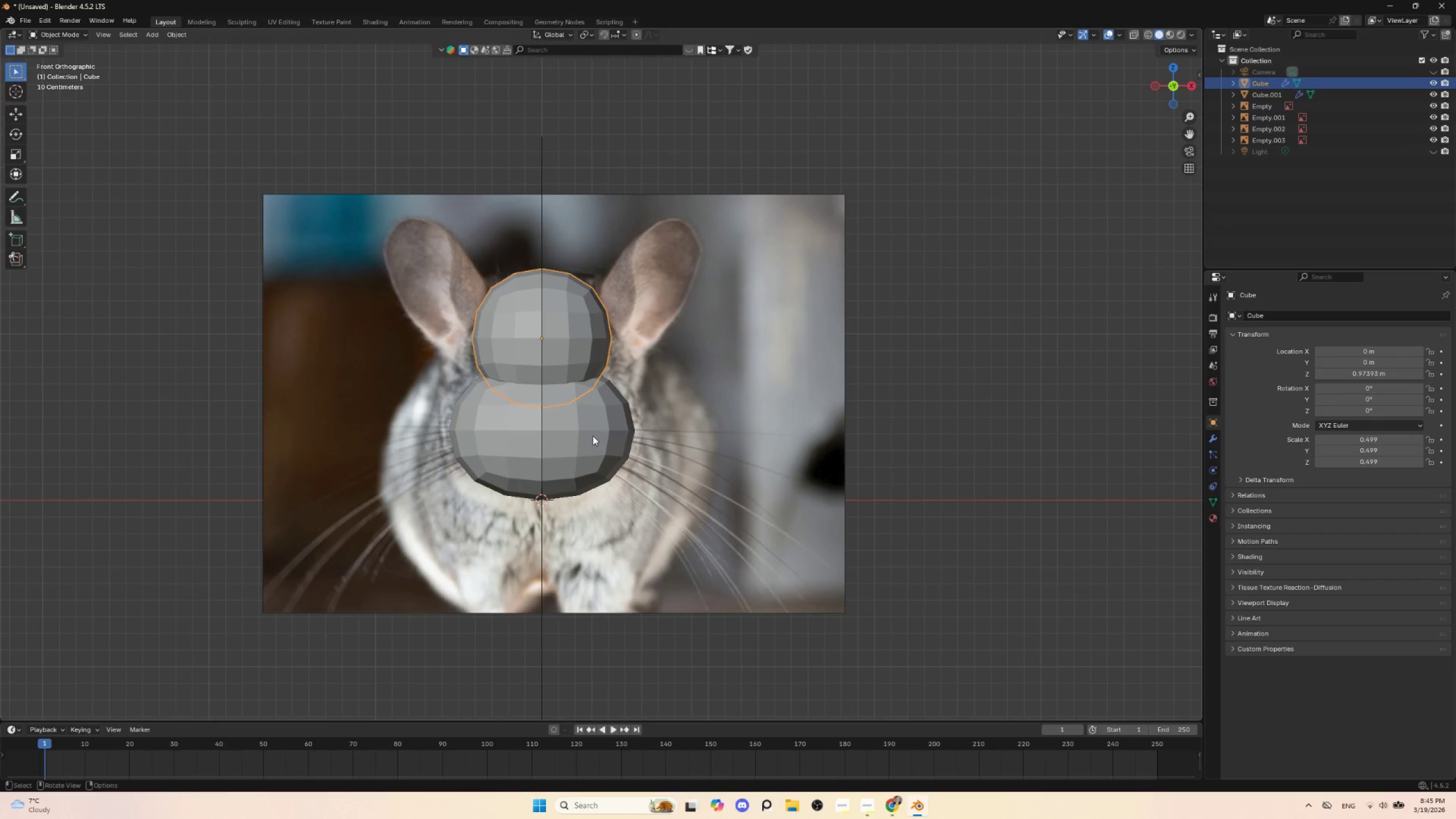 
hold_key(key=AltLeft, duration=1.7)
 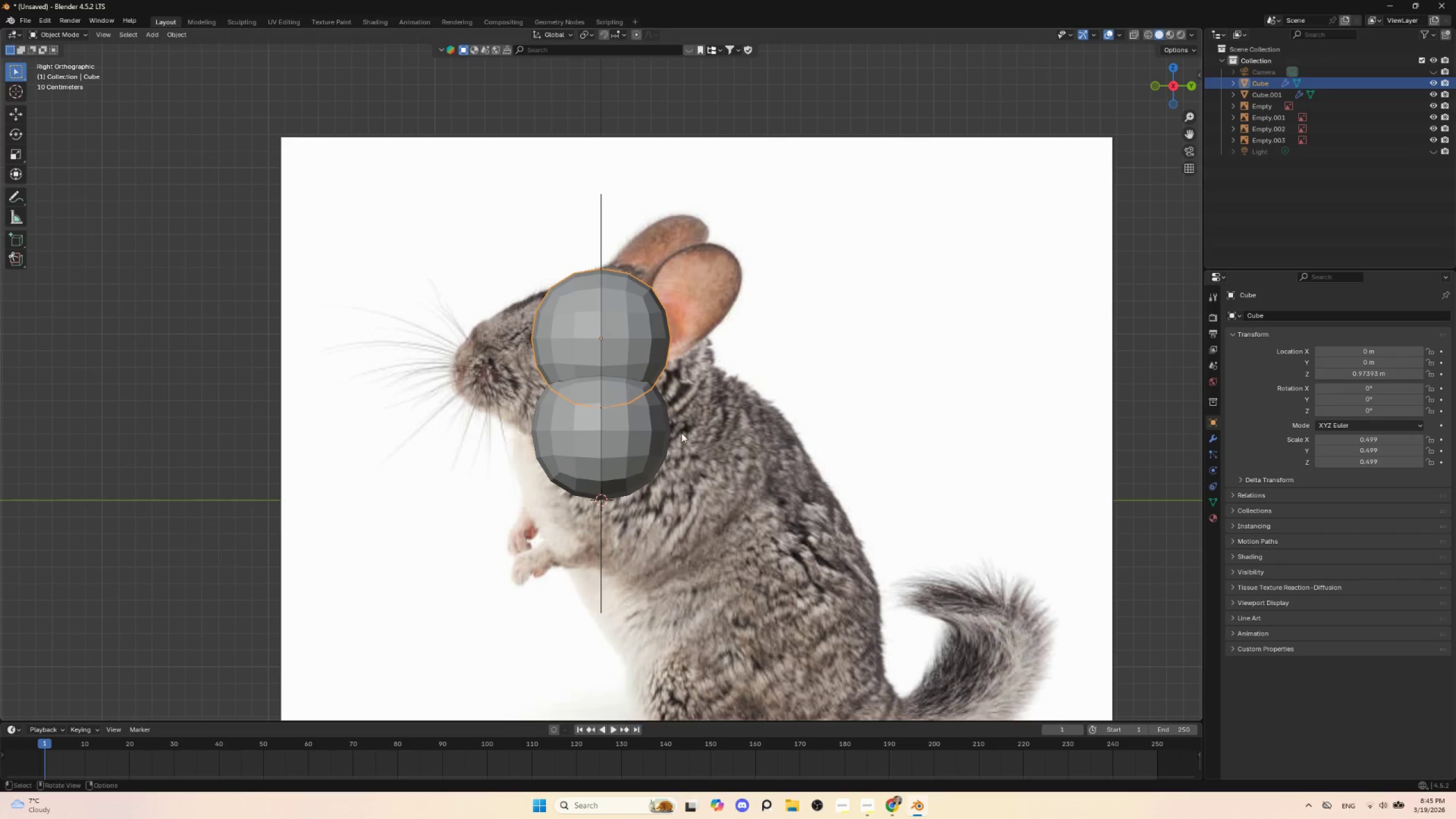 
hold_key(key=AltLeft, duration=0.42)
 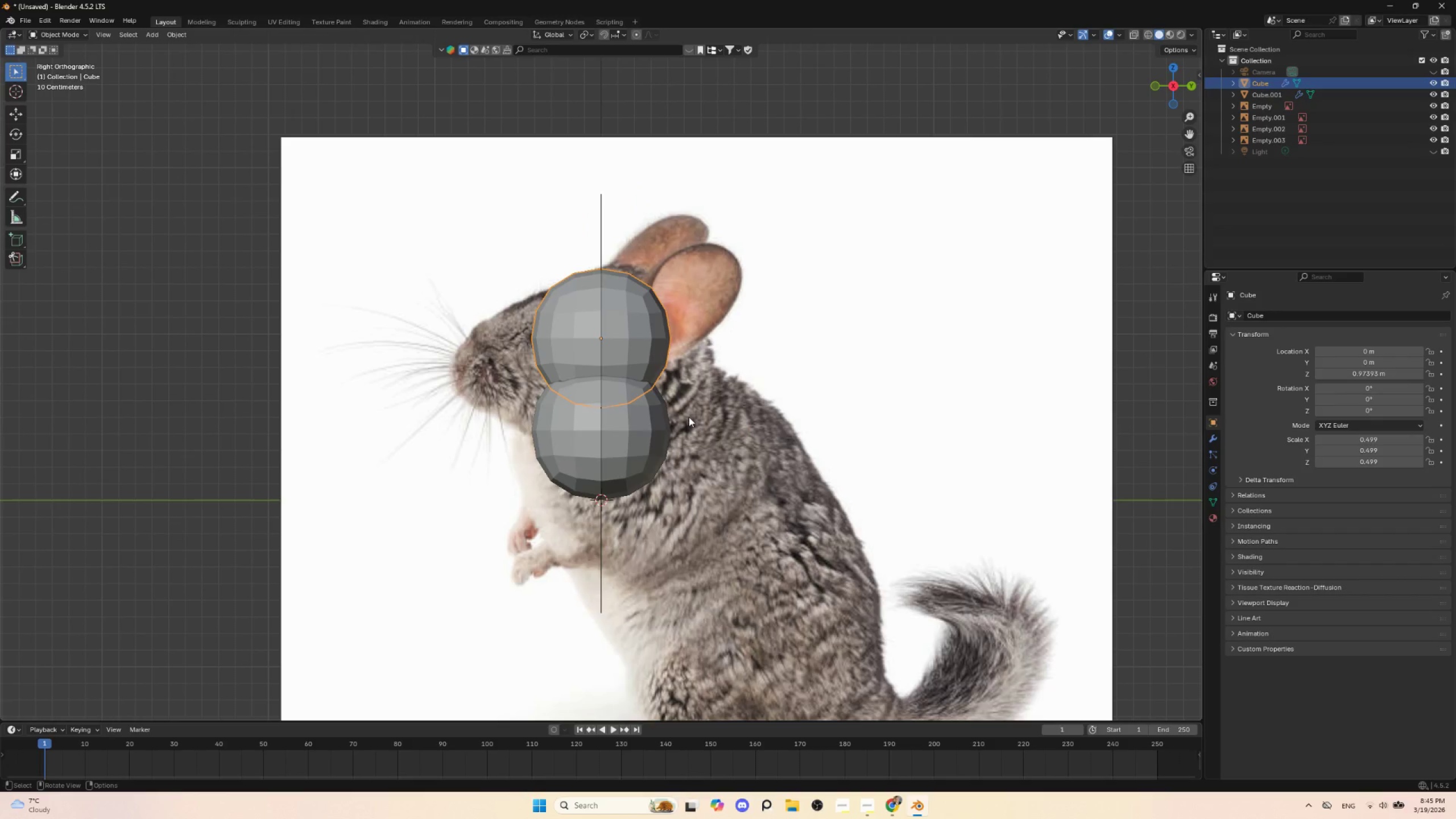 
scroll: coordinate [688, 417], scroll_direction: down, amount: 3.0
 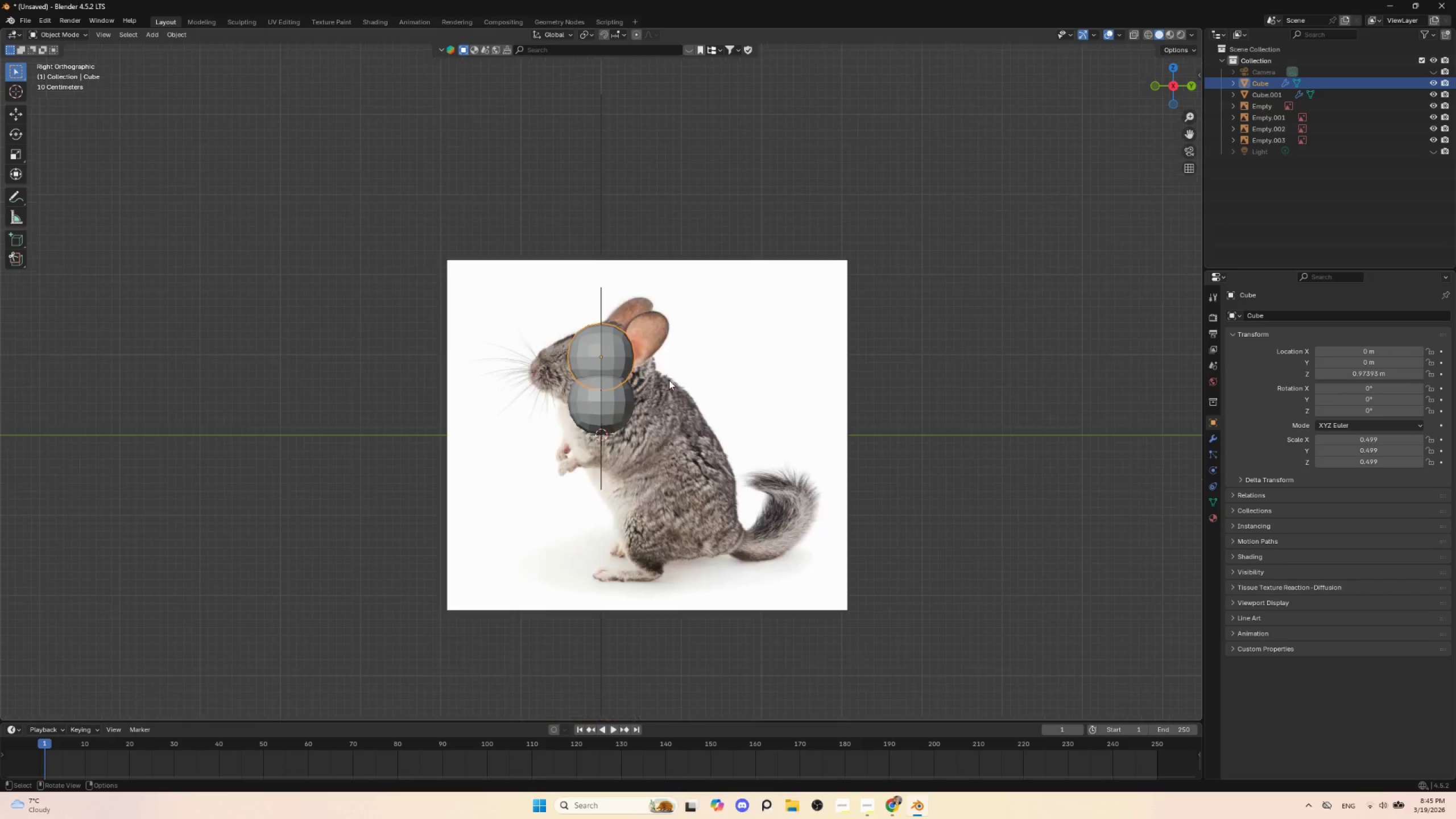 
left_click([669, 380])
 